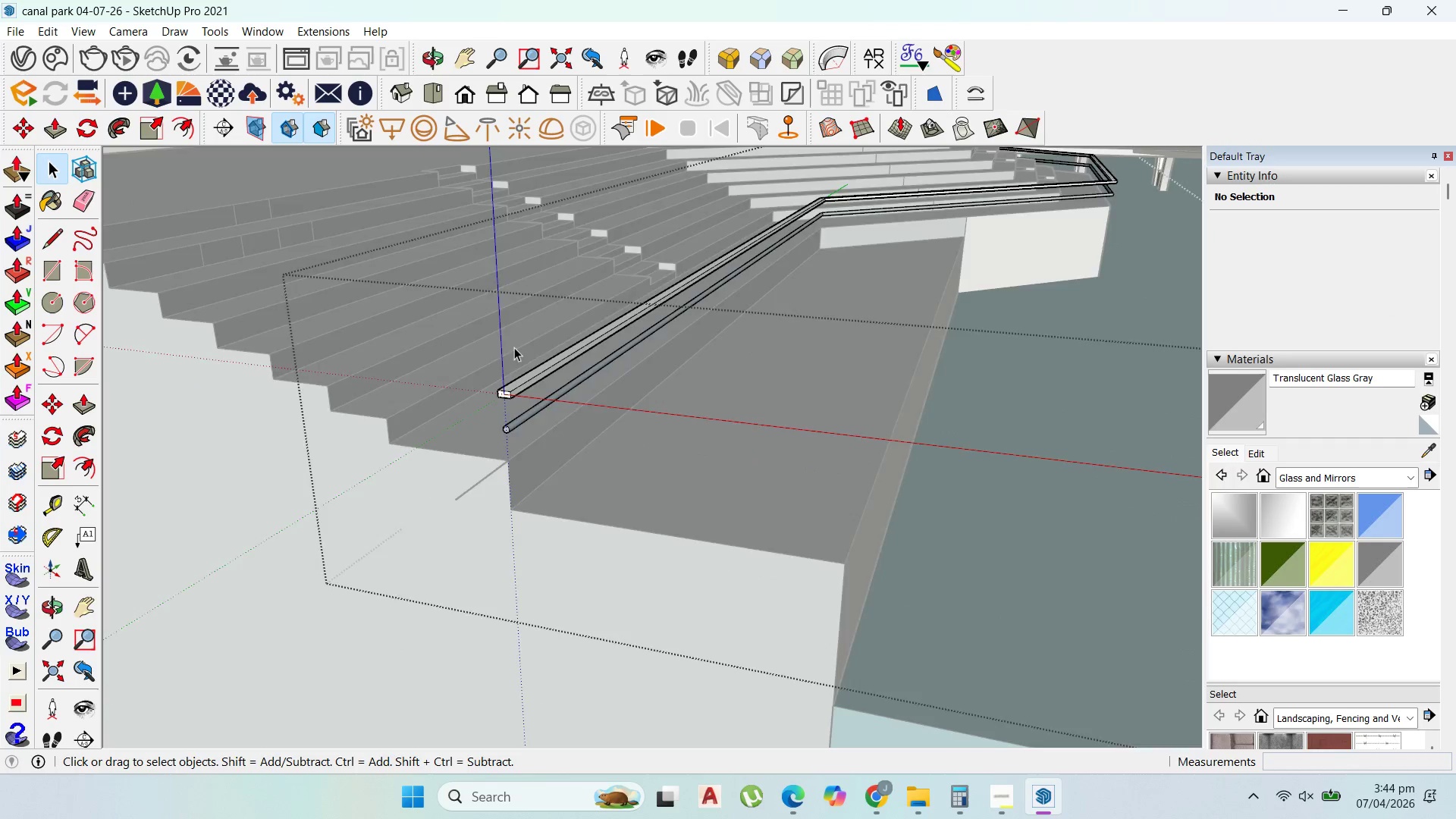 
key(Escape)
 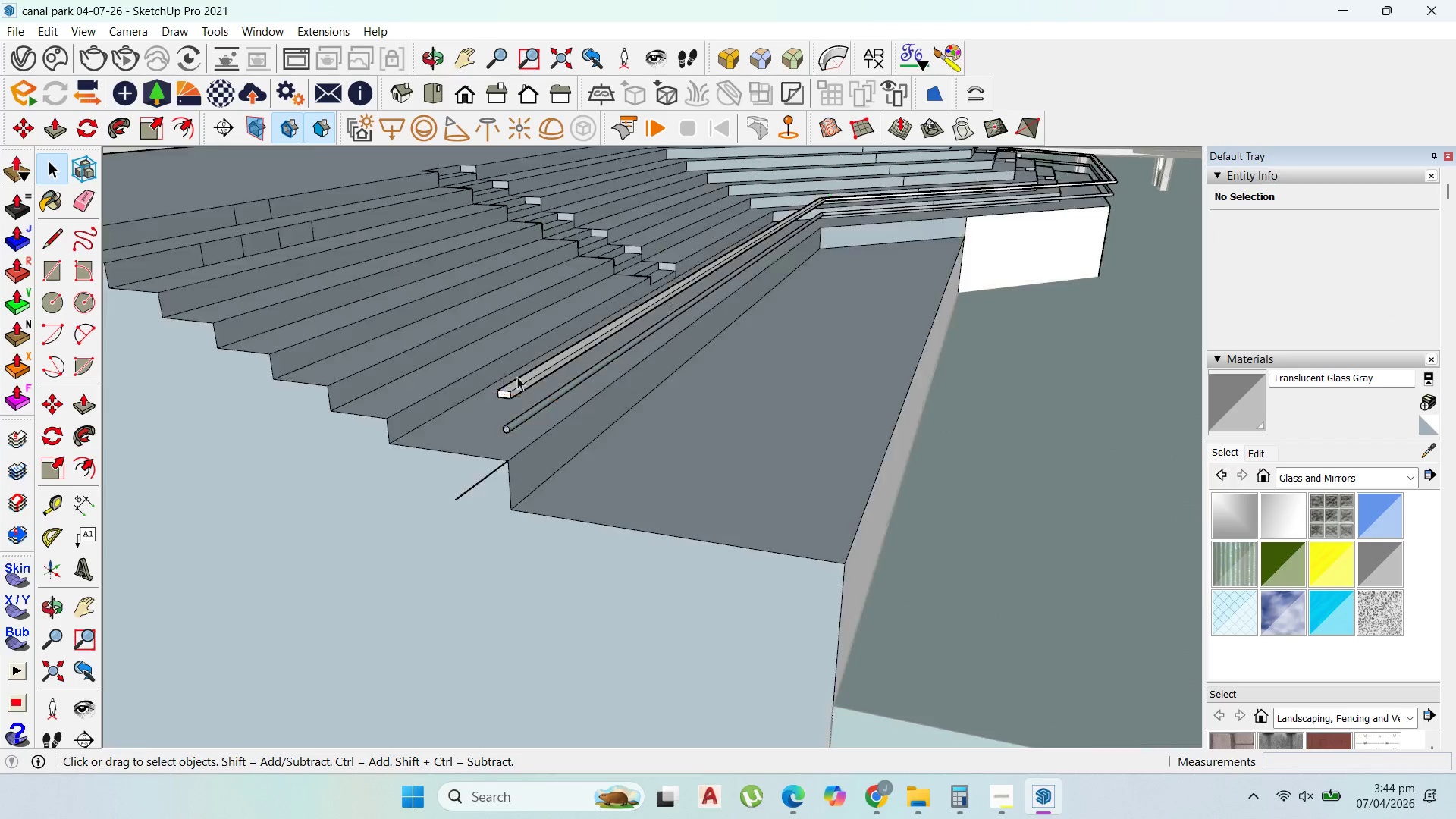 
key(Escape)
 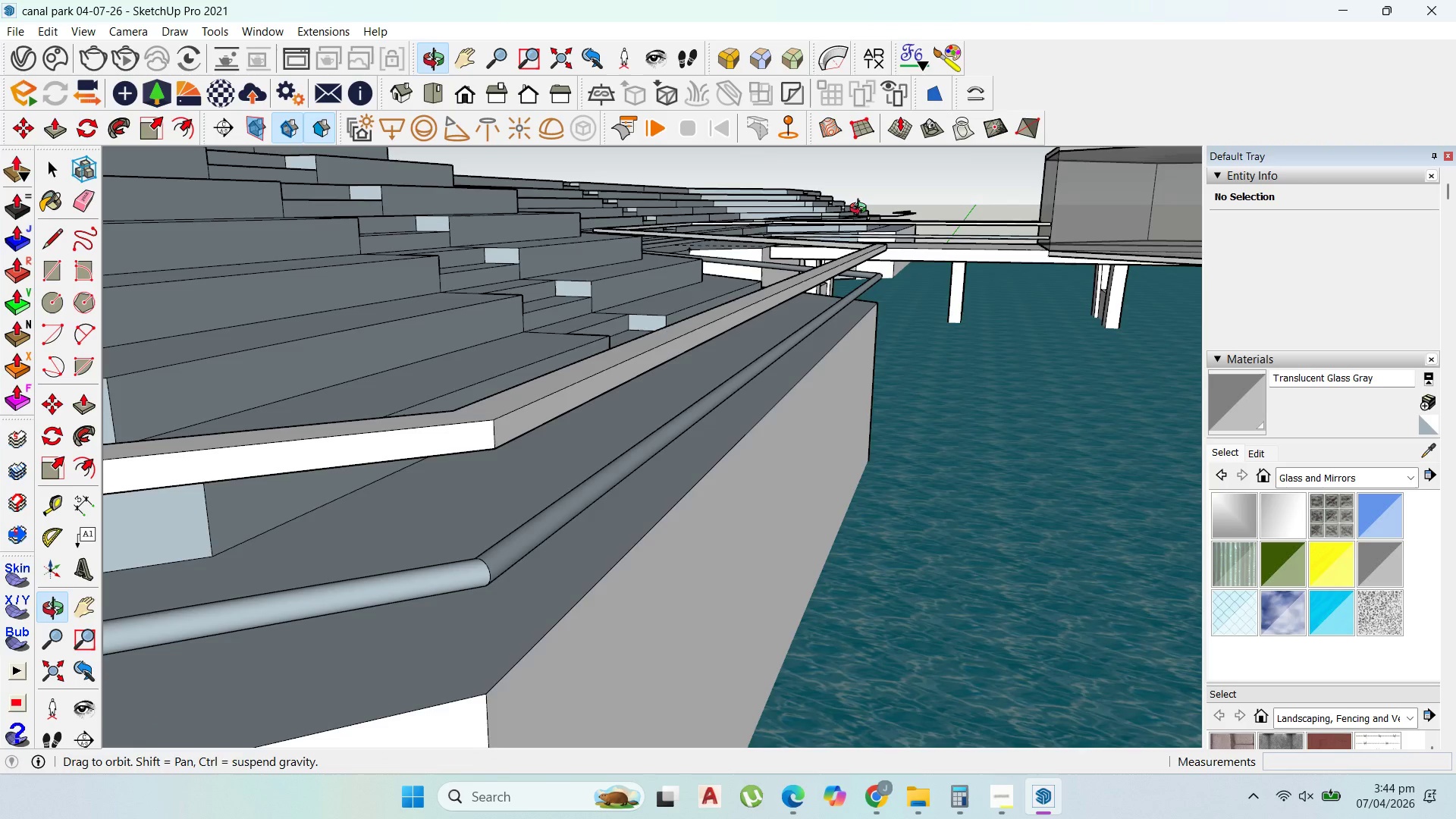 
scroll: coordinate [849, 256], scroll_direction: up, amount: 8.0
 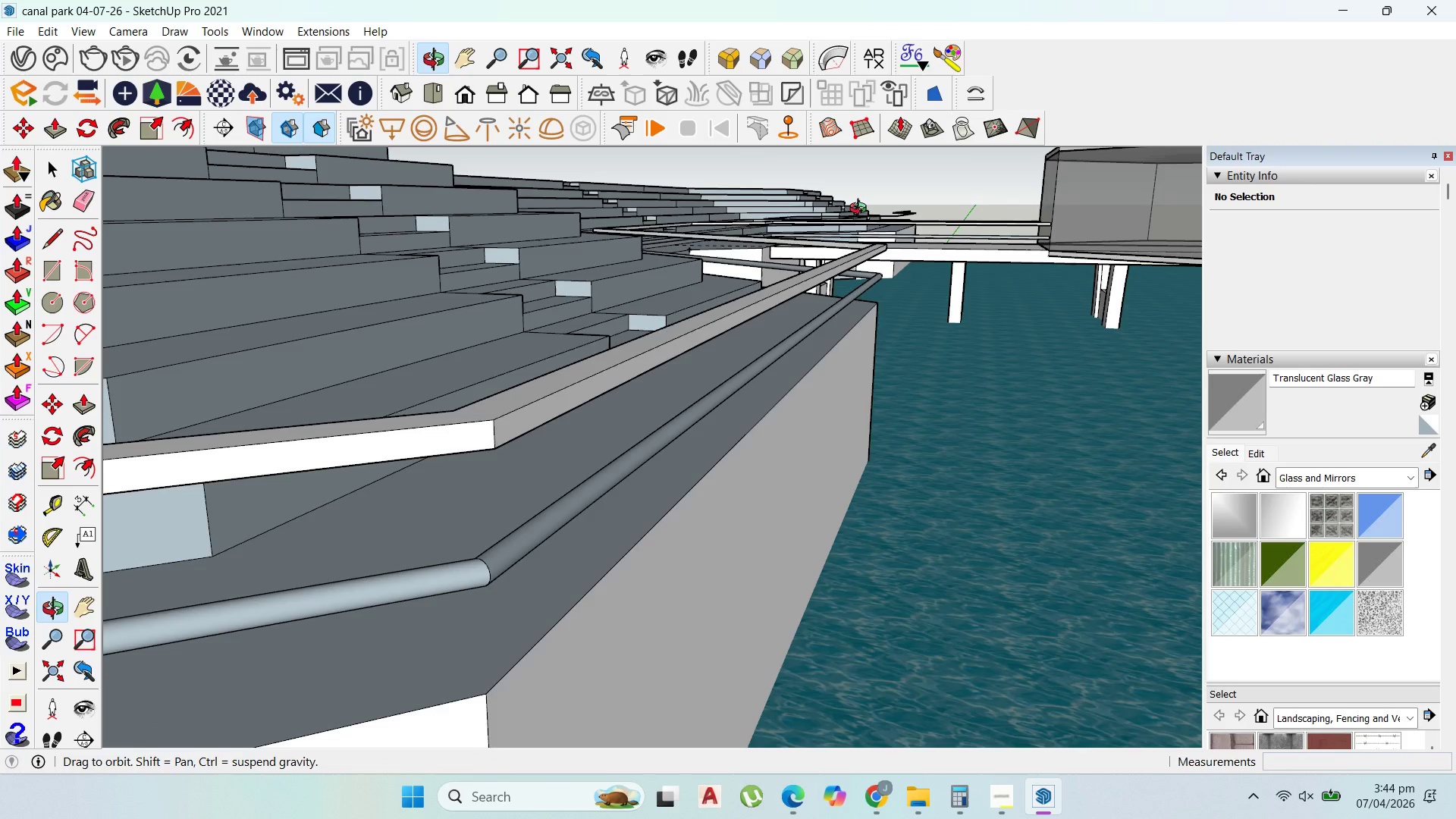 
left_click([807, 337])
 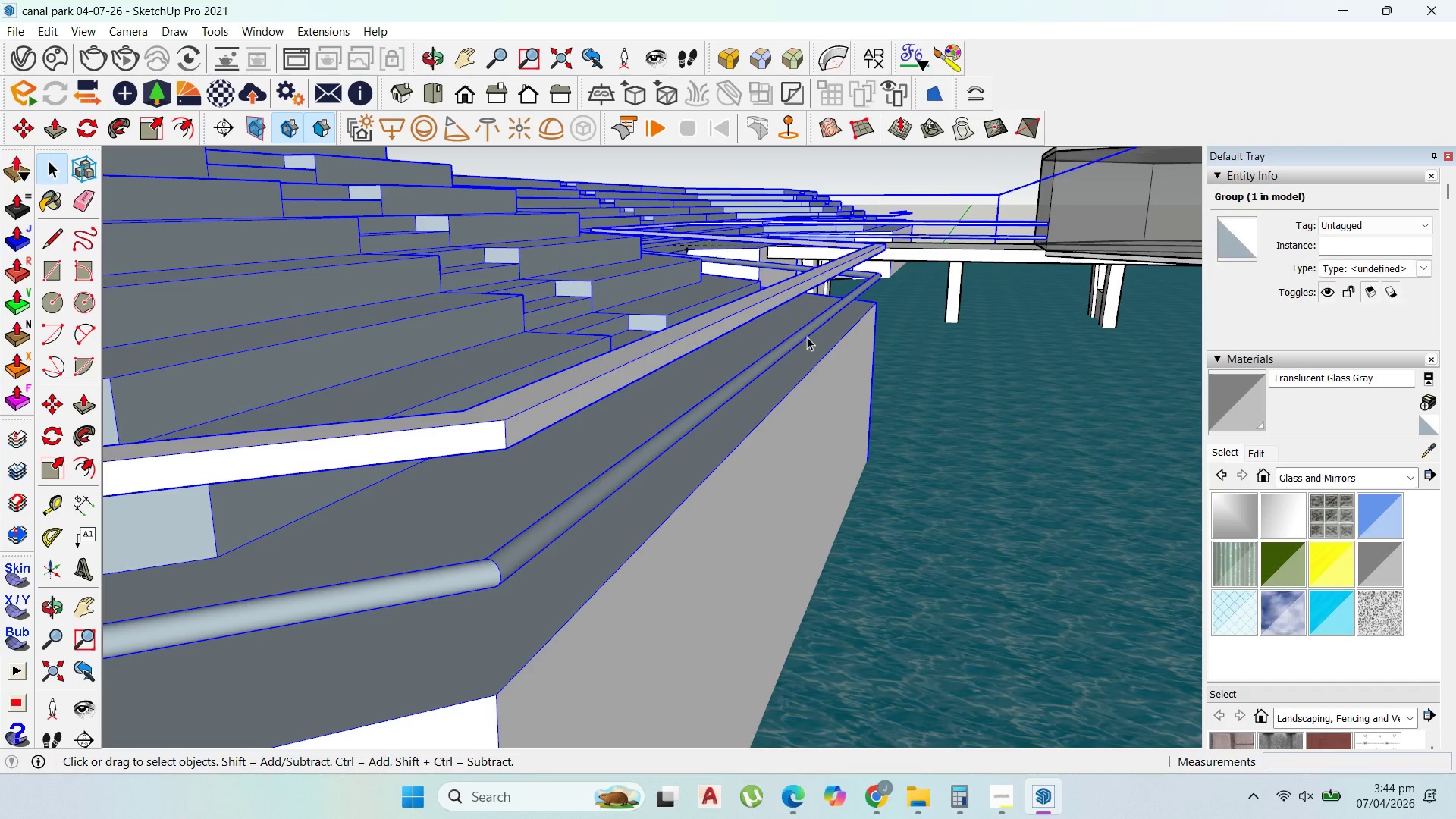 
double_click([807, 337])
 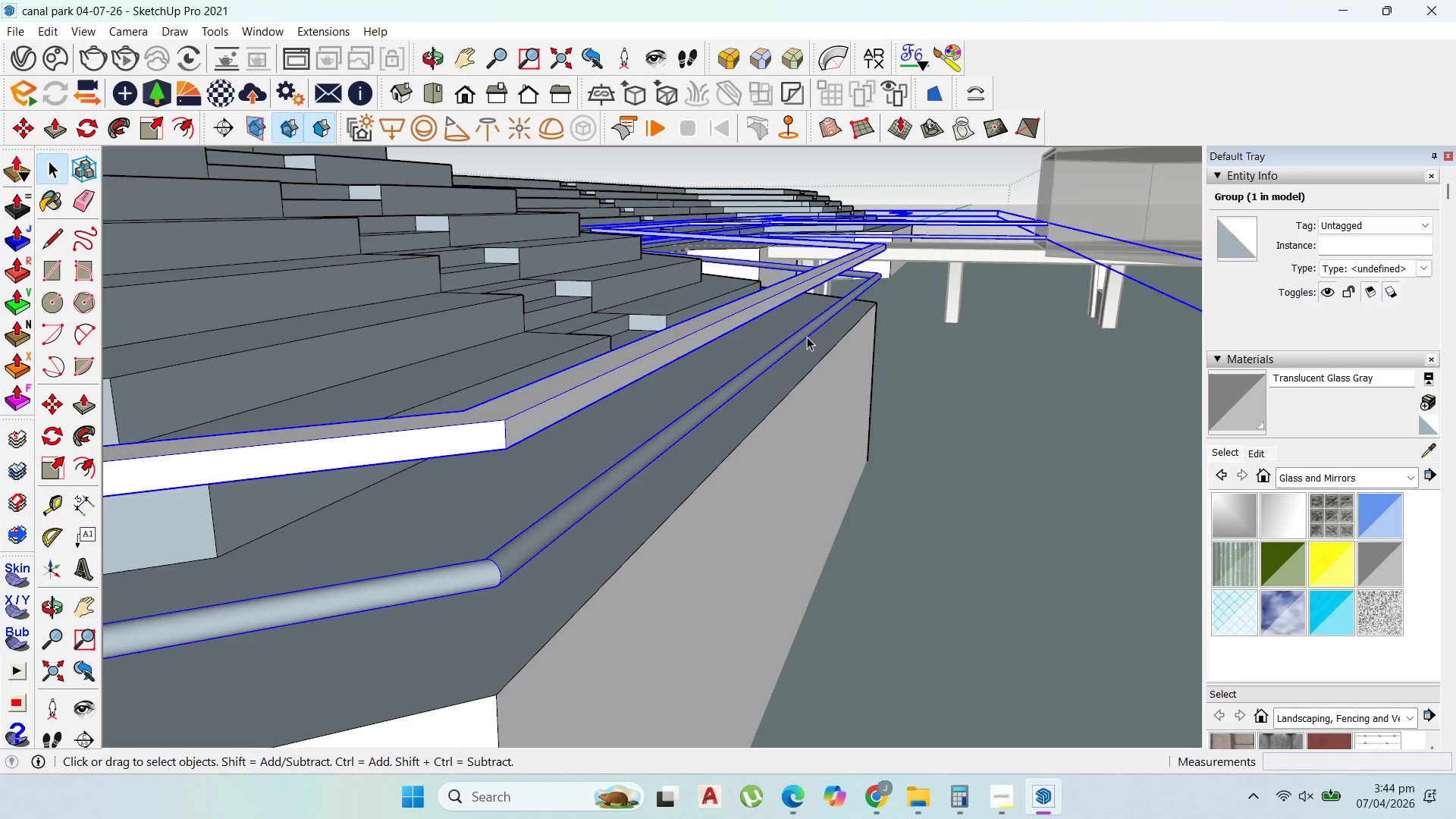 
triple_click([807, 337])
 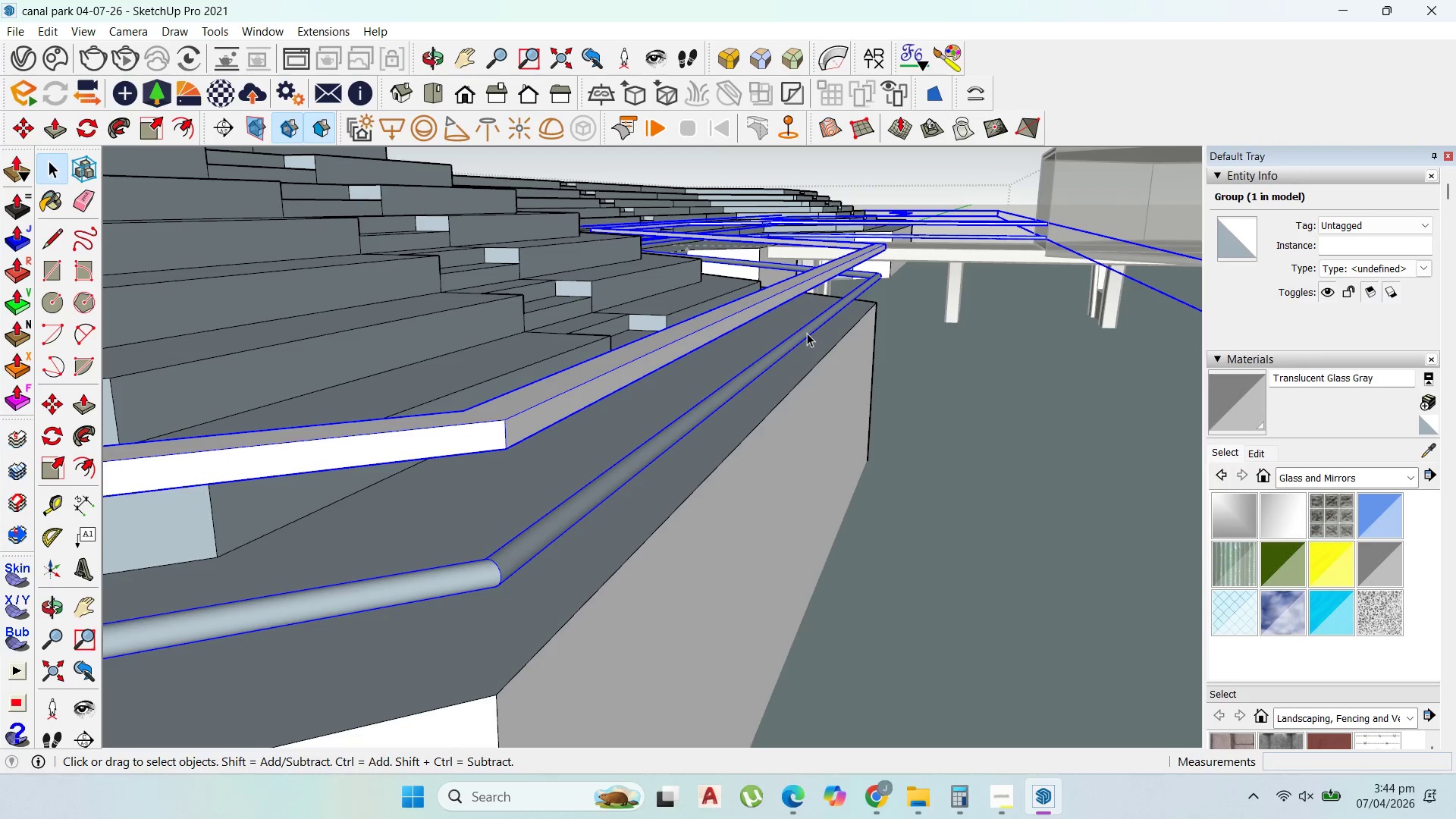 
left_click([807, 333])
 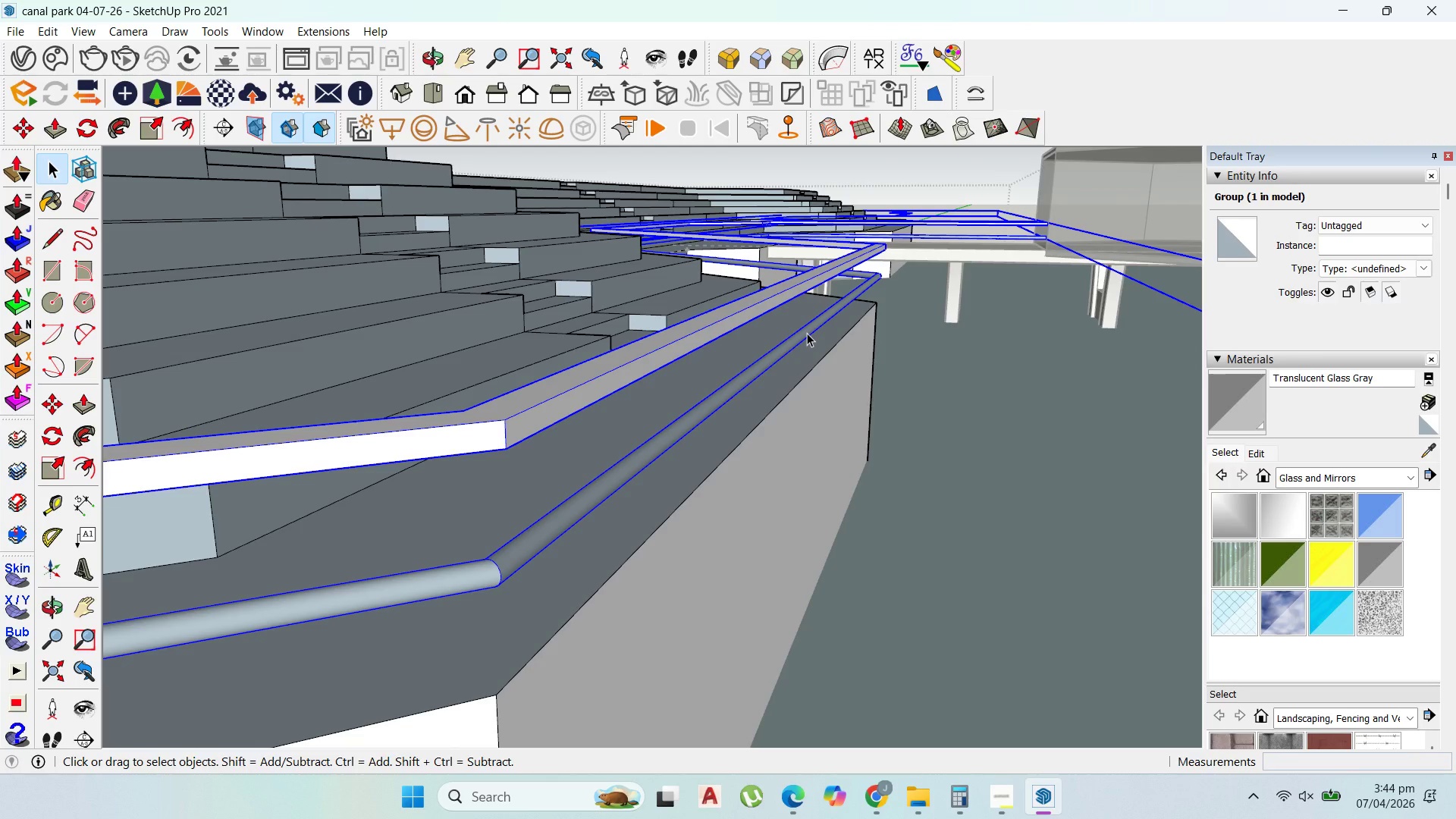 
double_click([807, 333])
 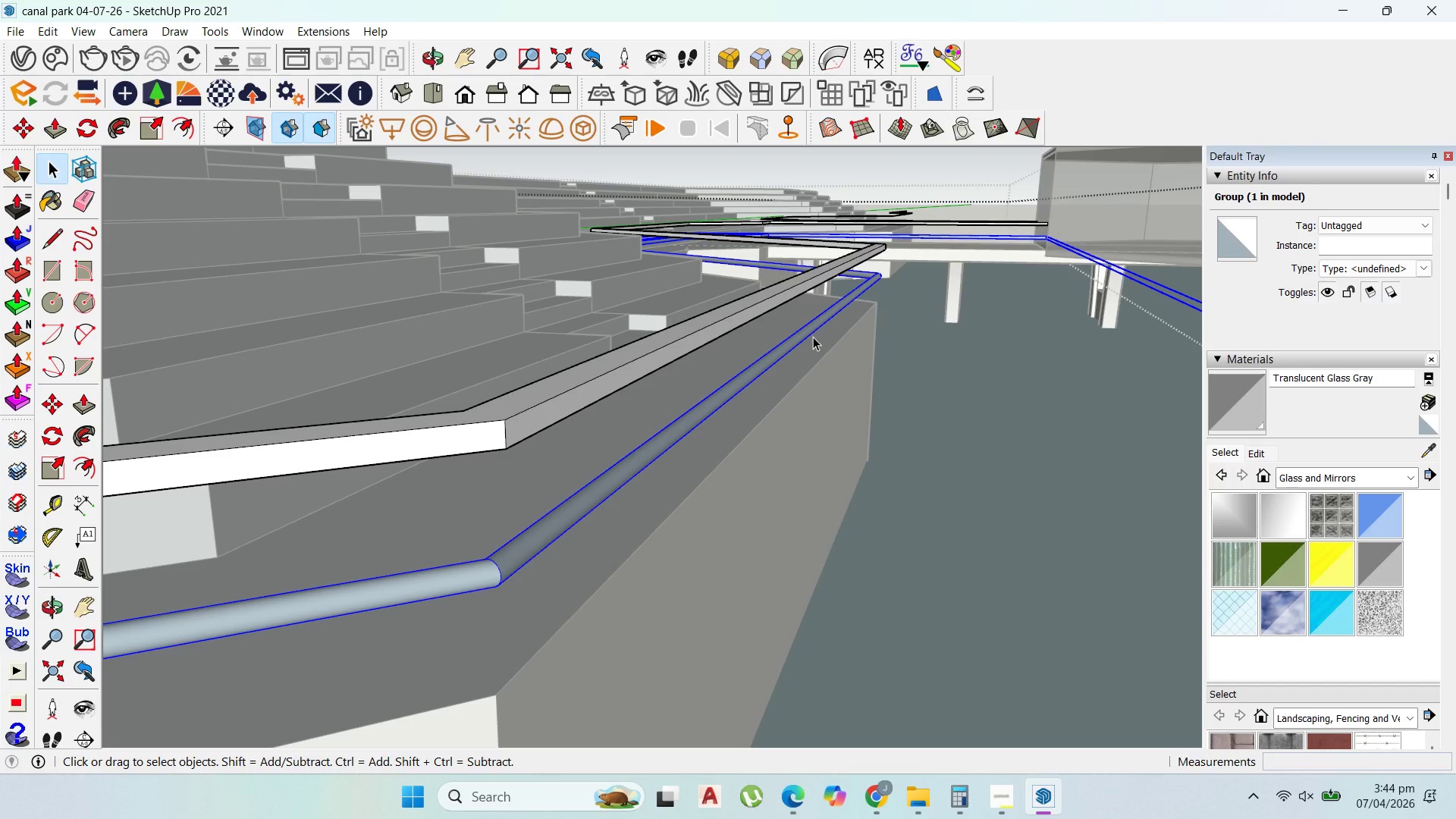 
key(M)
 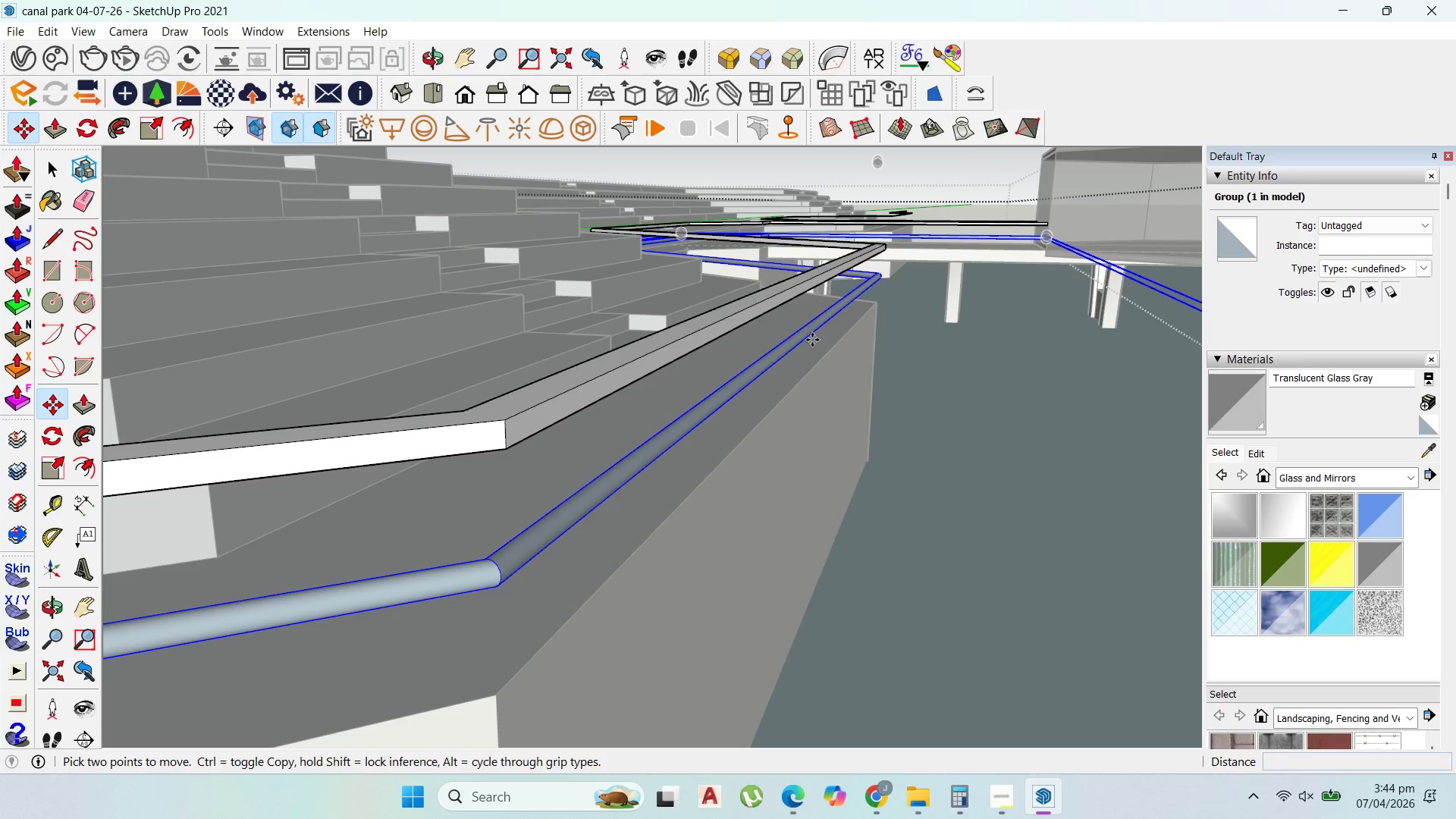 
left_click([812, 340])
 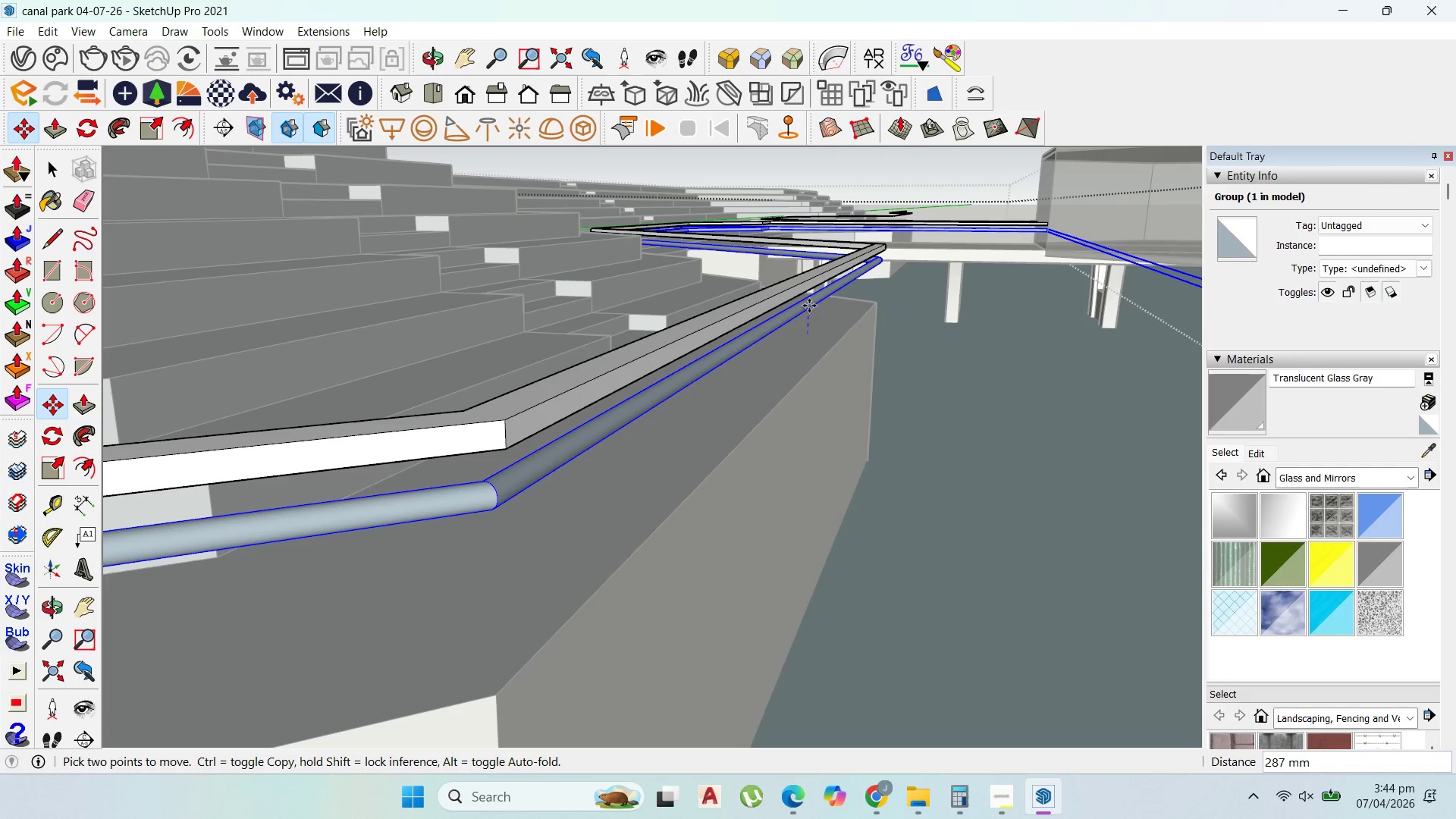 
hold_key(key=ShiftLeft, duration=1.52)
 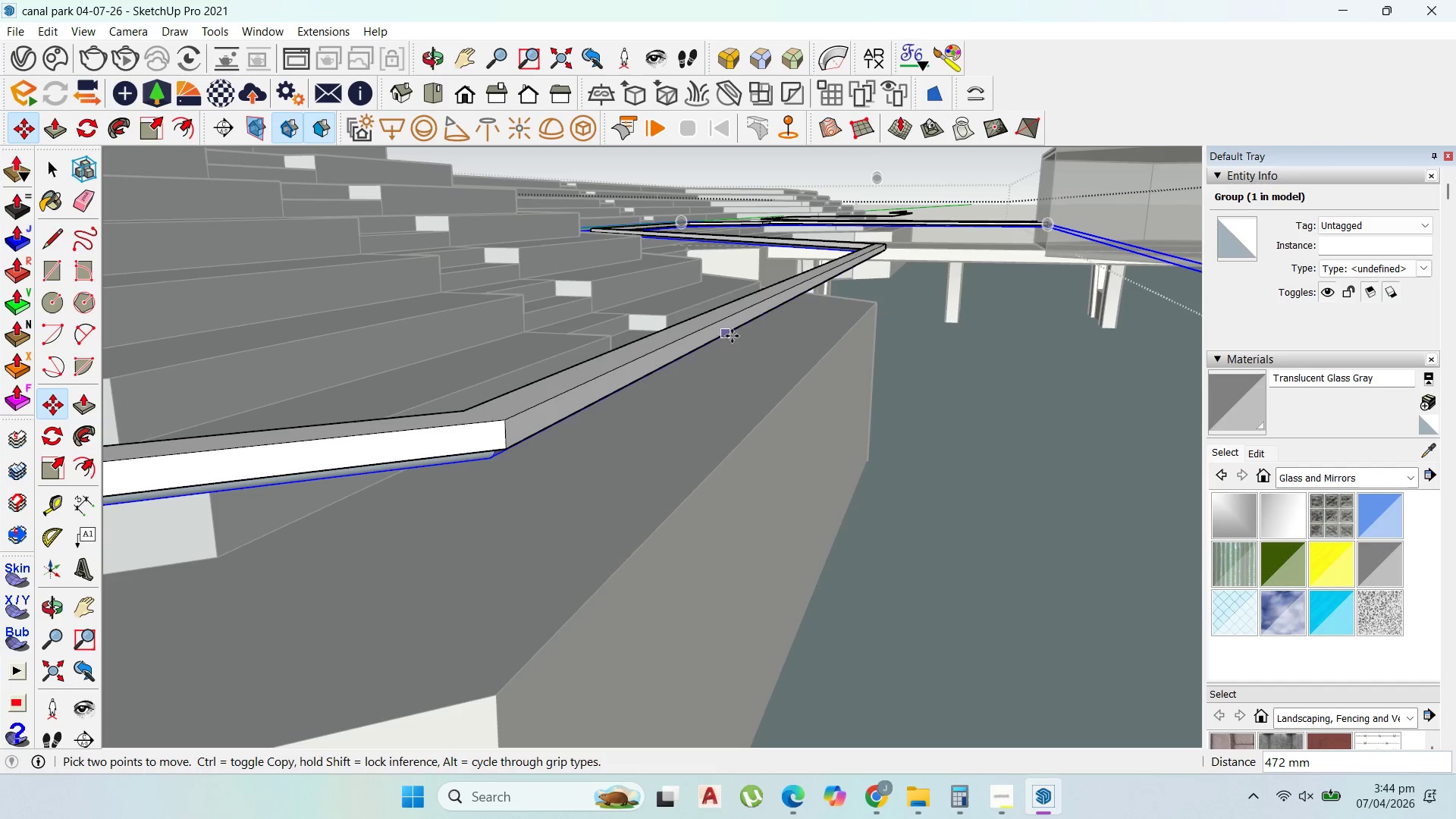 
key(Shift+ShiftLeft)
 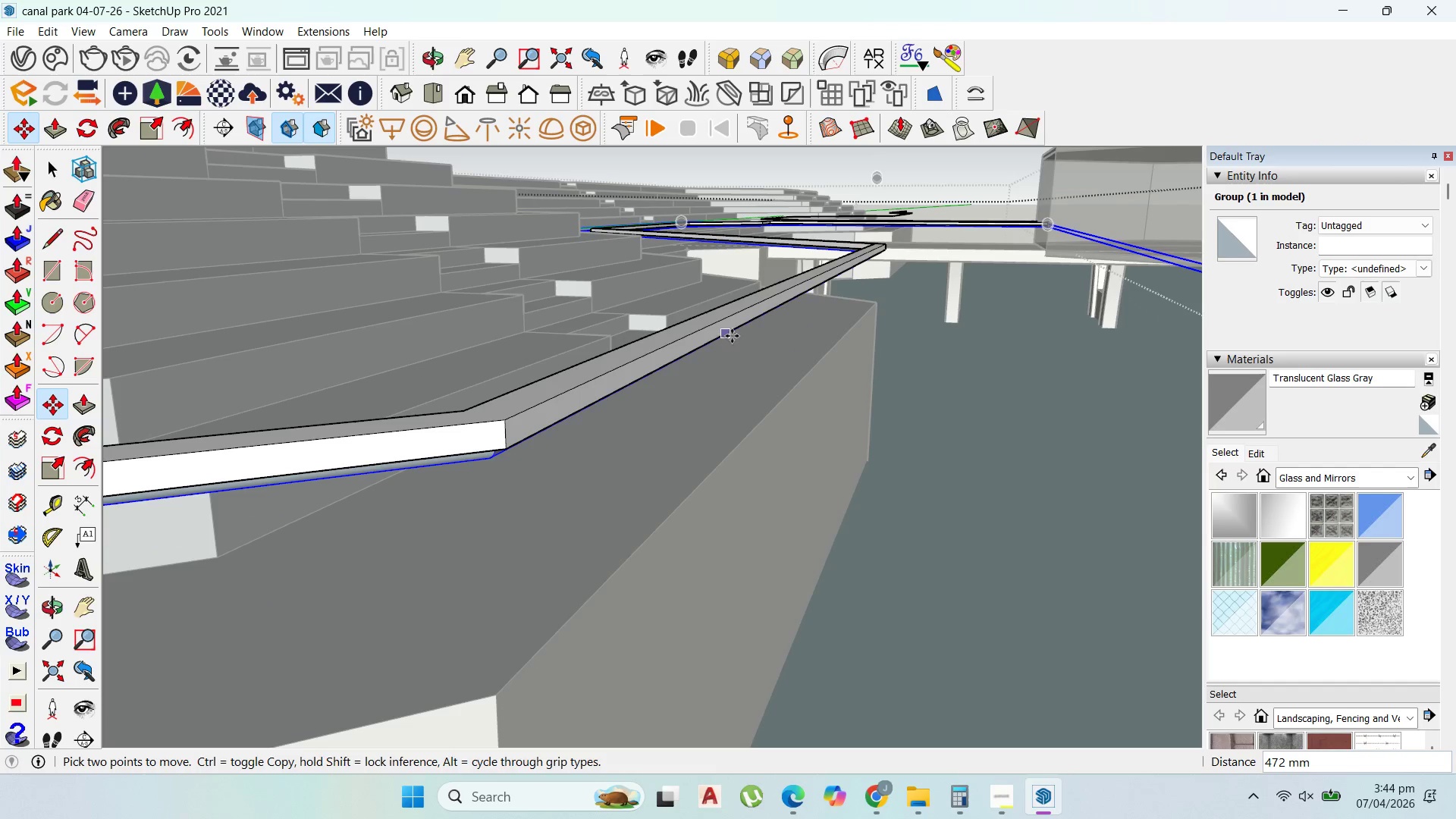 
key(Shift+ShiftLeft)
 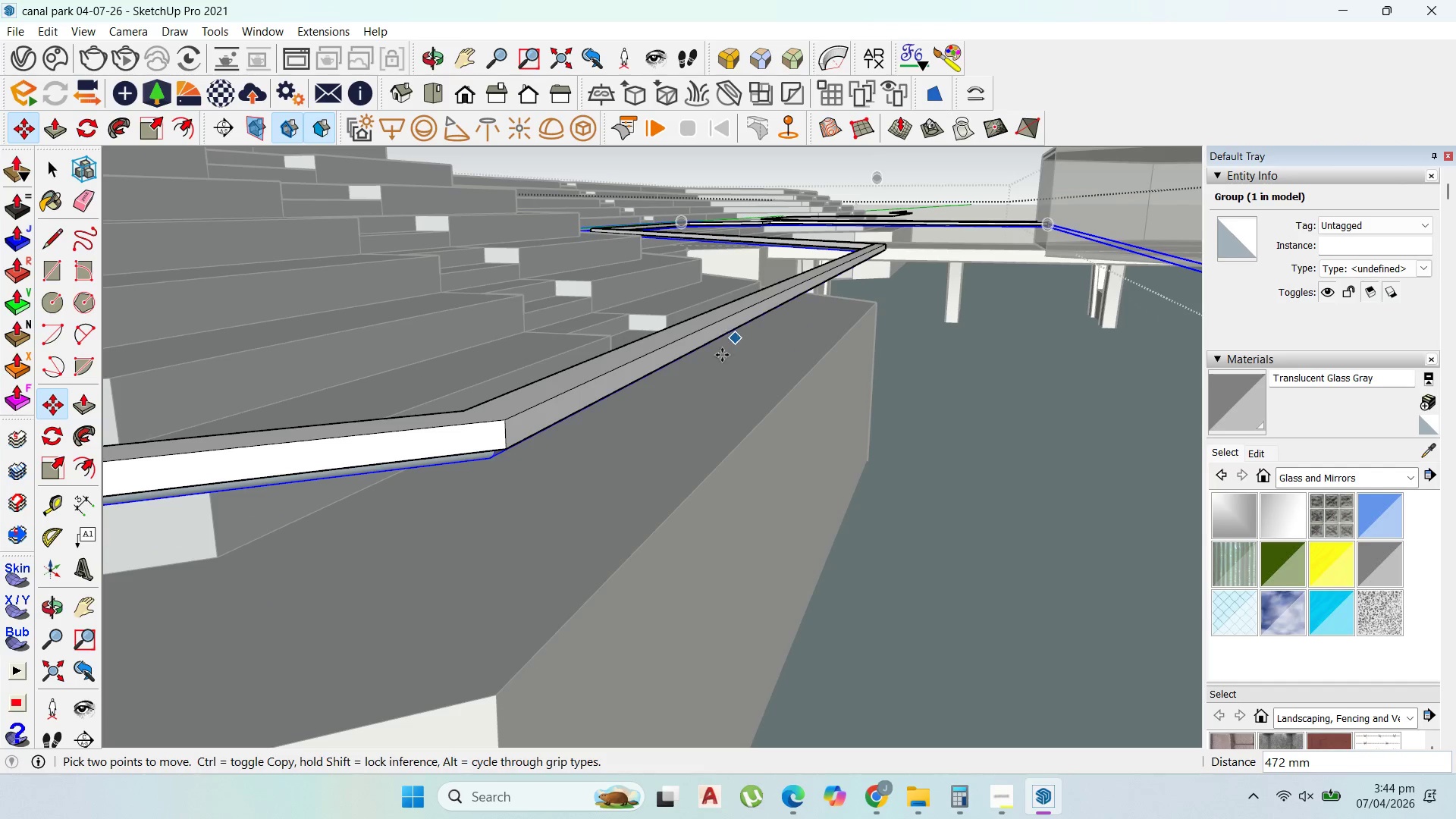 
key(Shift+ShiftLeft)
 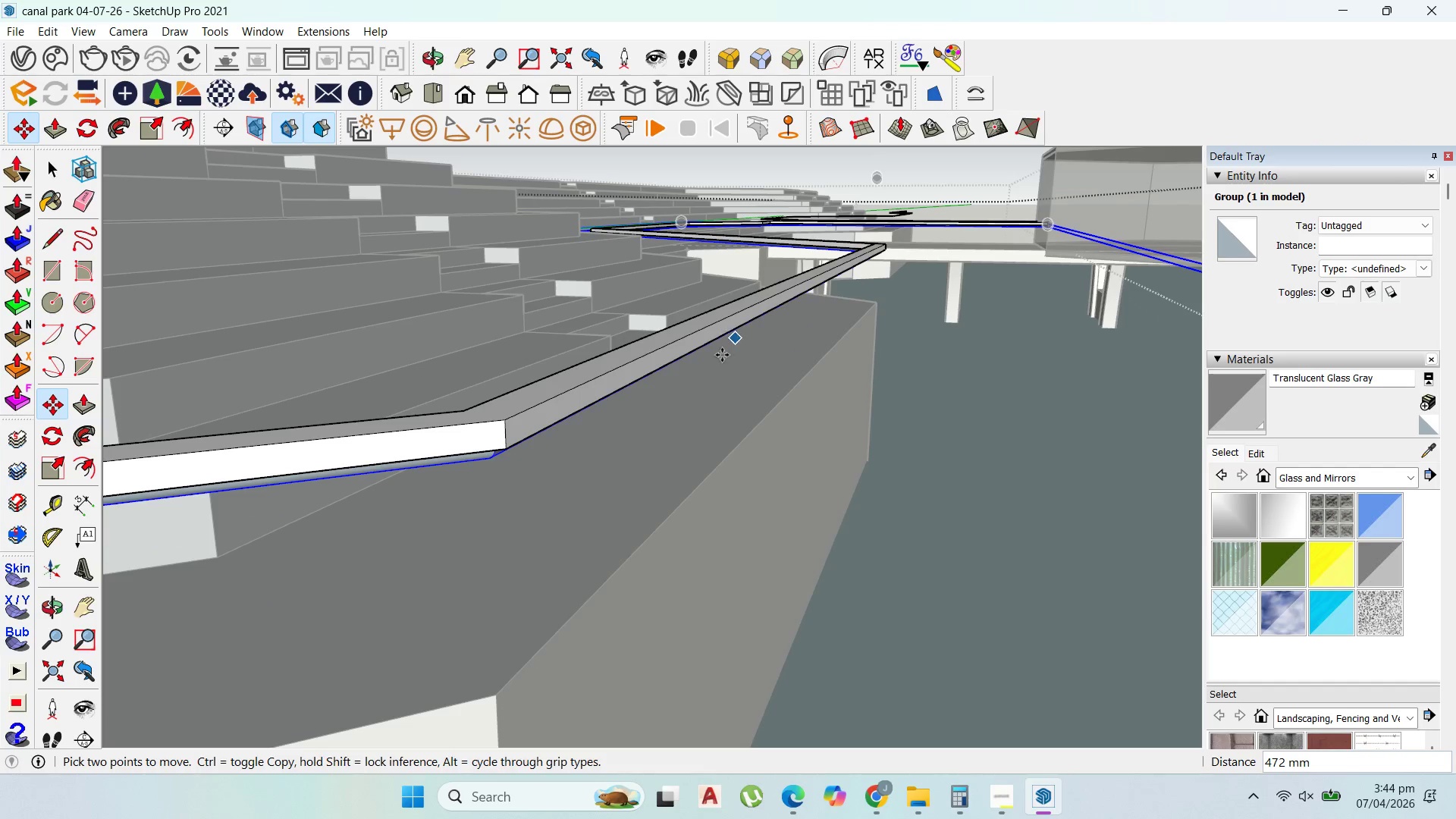 
key(Shift+ShiftLeft)
 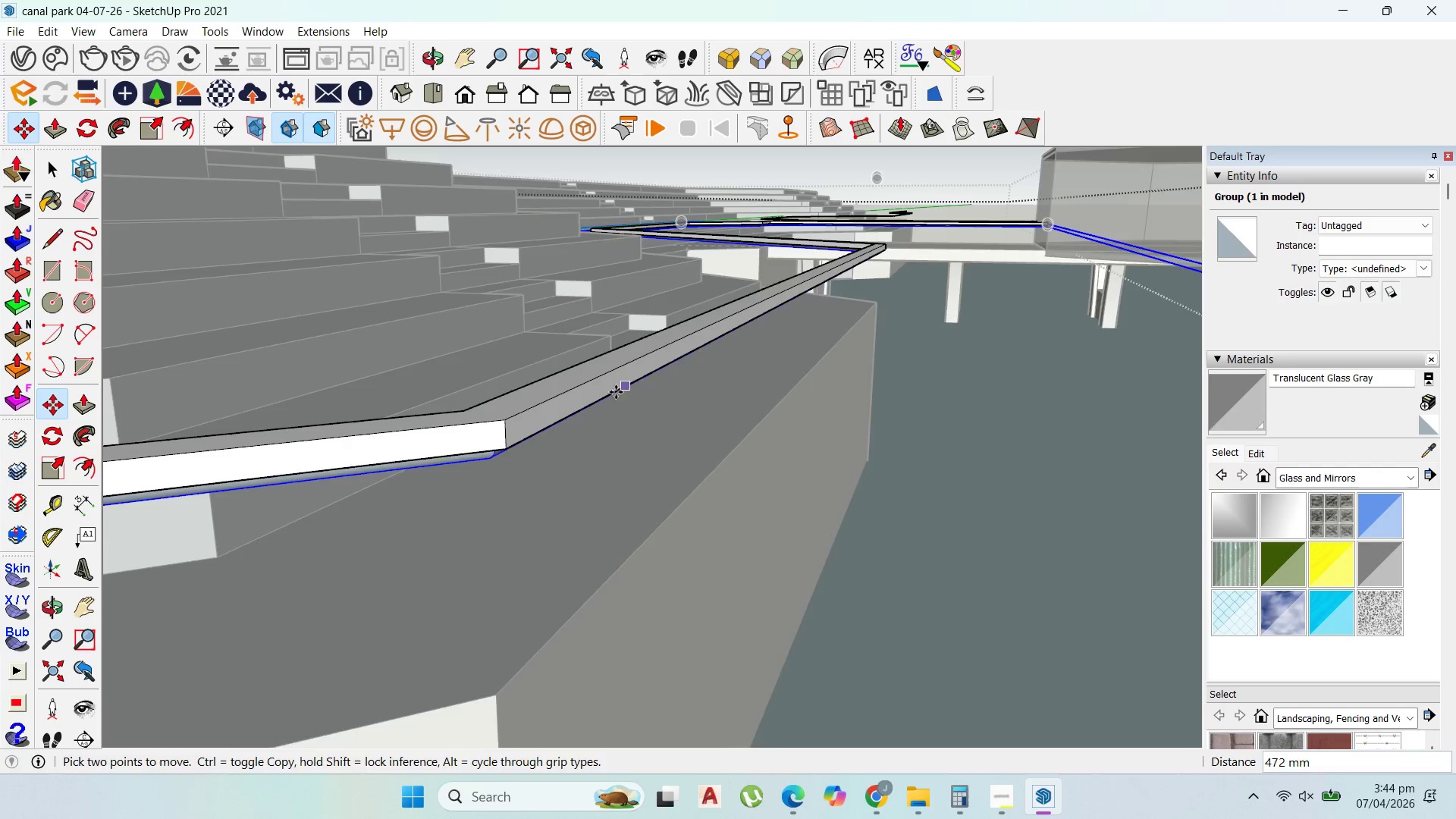 
scroll: coordinate [616, 392], scroll_direction: up, amount: 1.0
 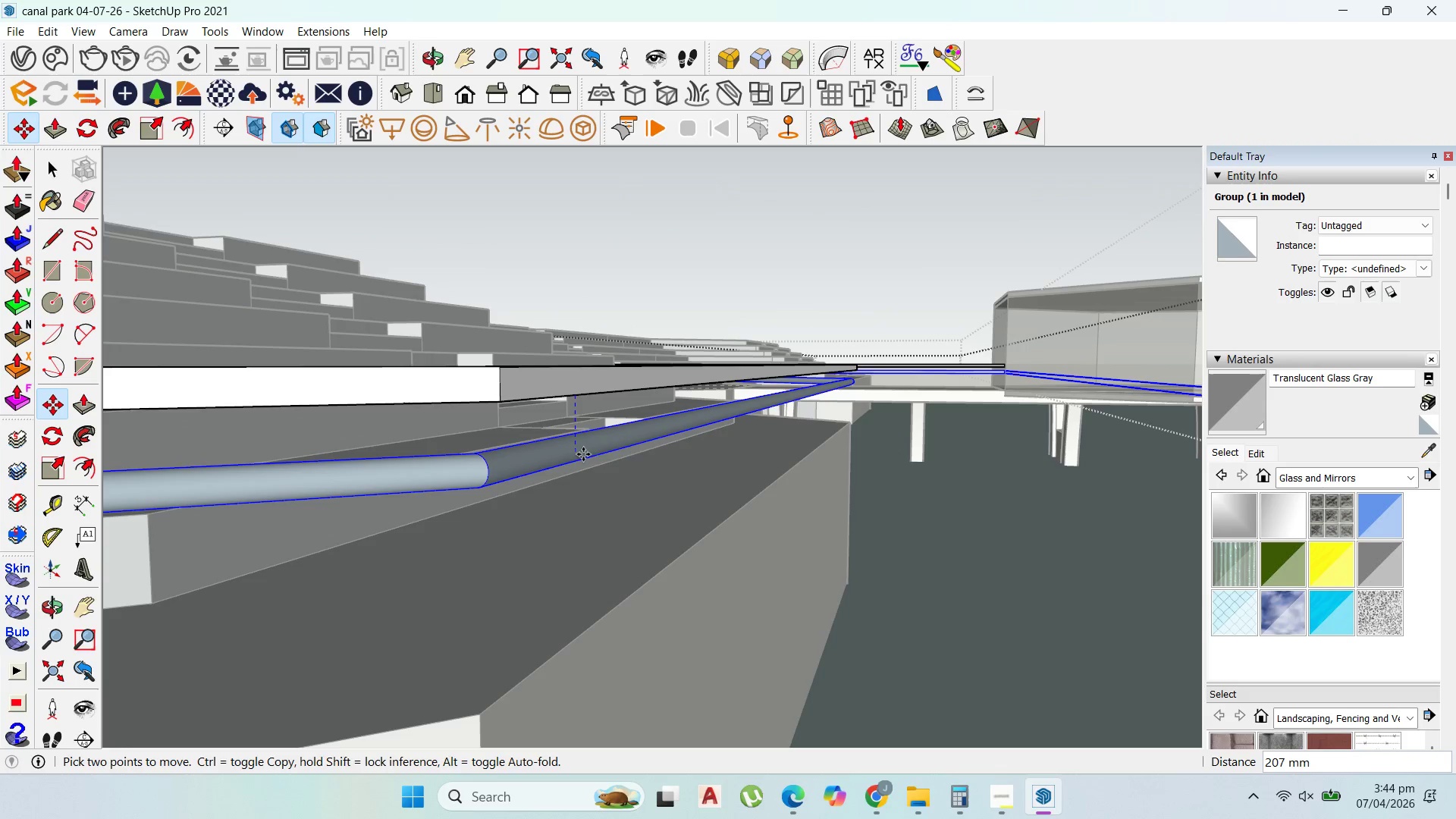 
type(200)
 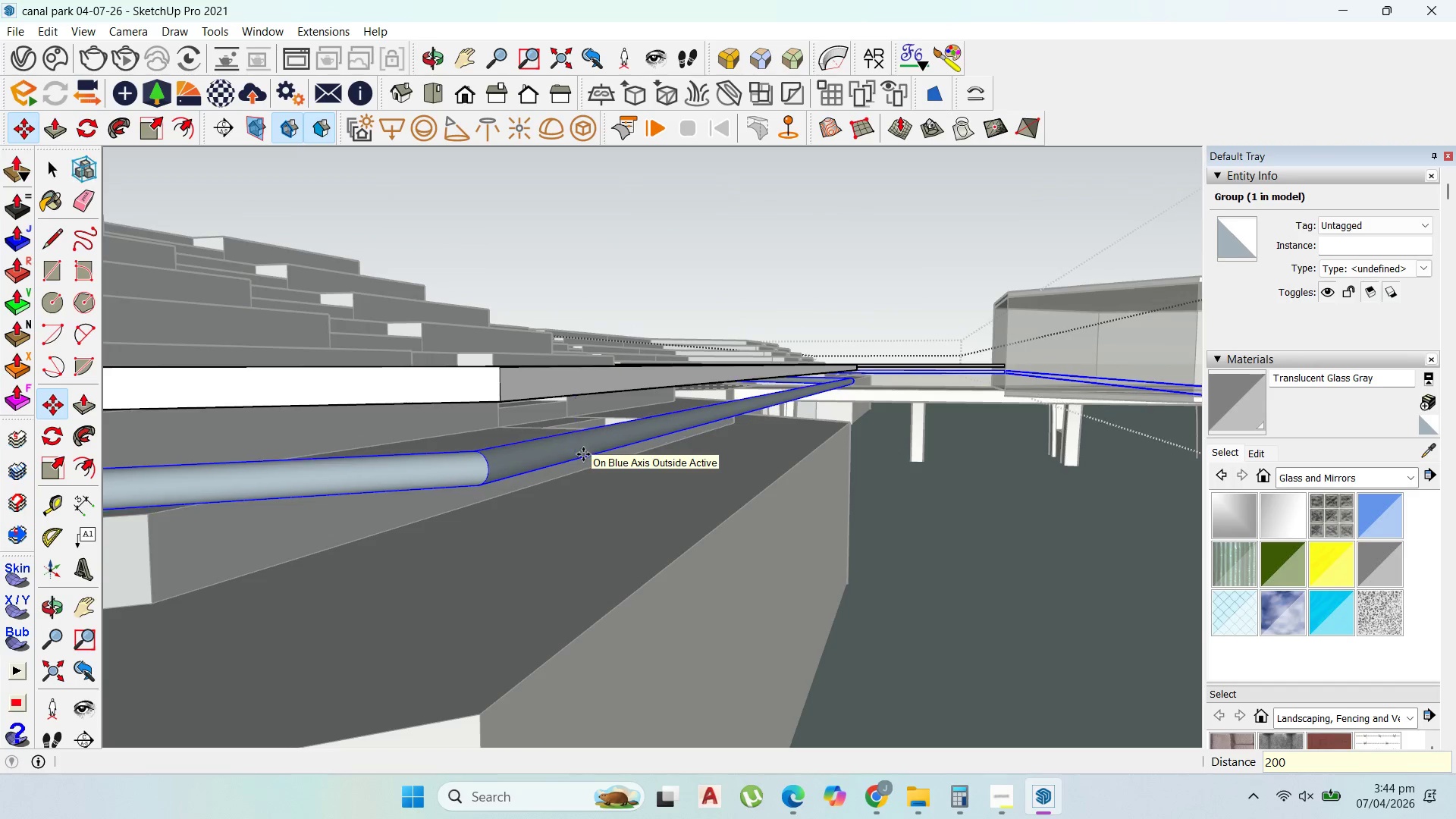 
key(Enter)
 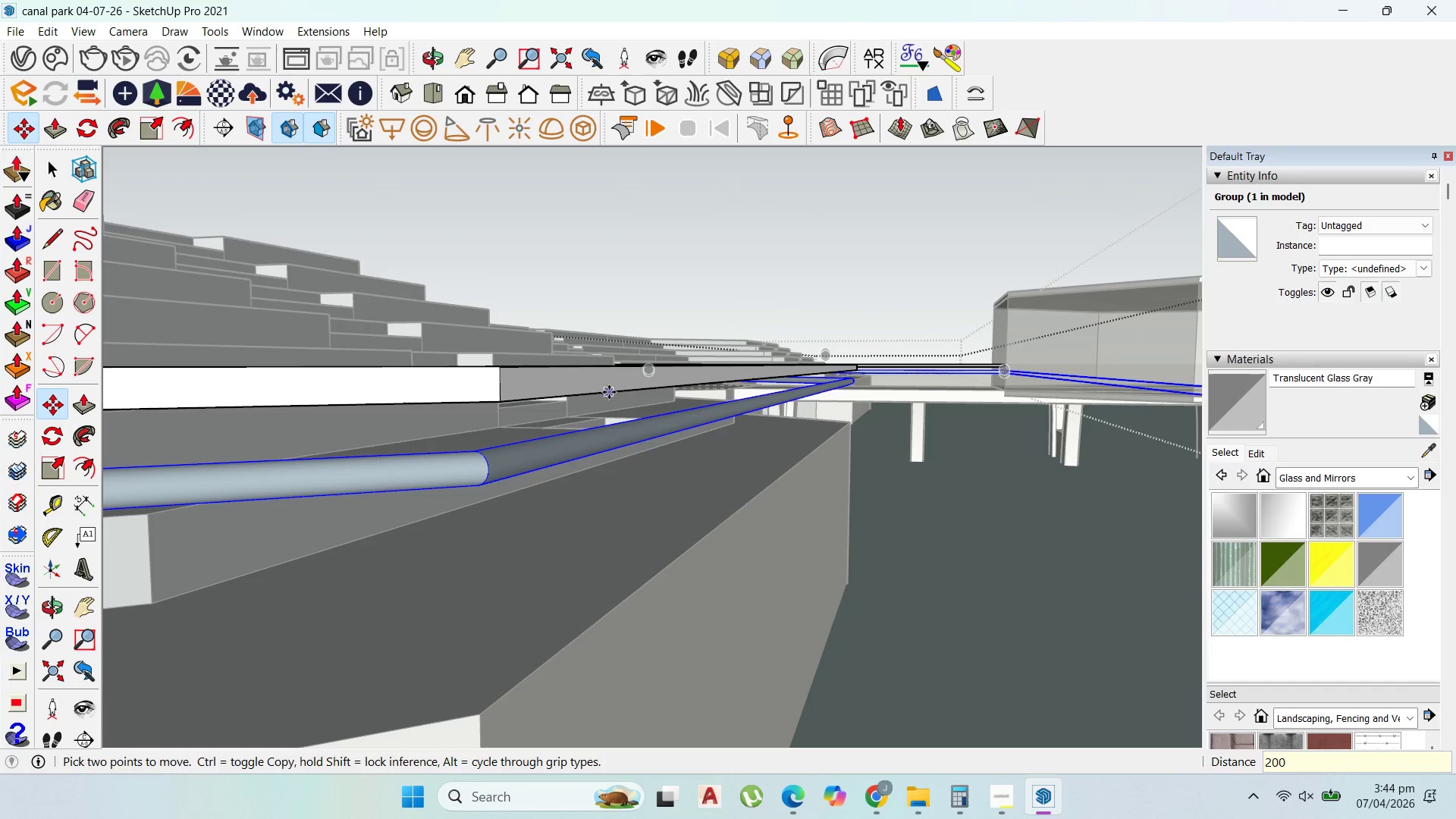 
left_click([608, 389])
 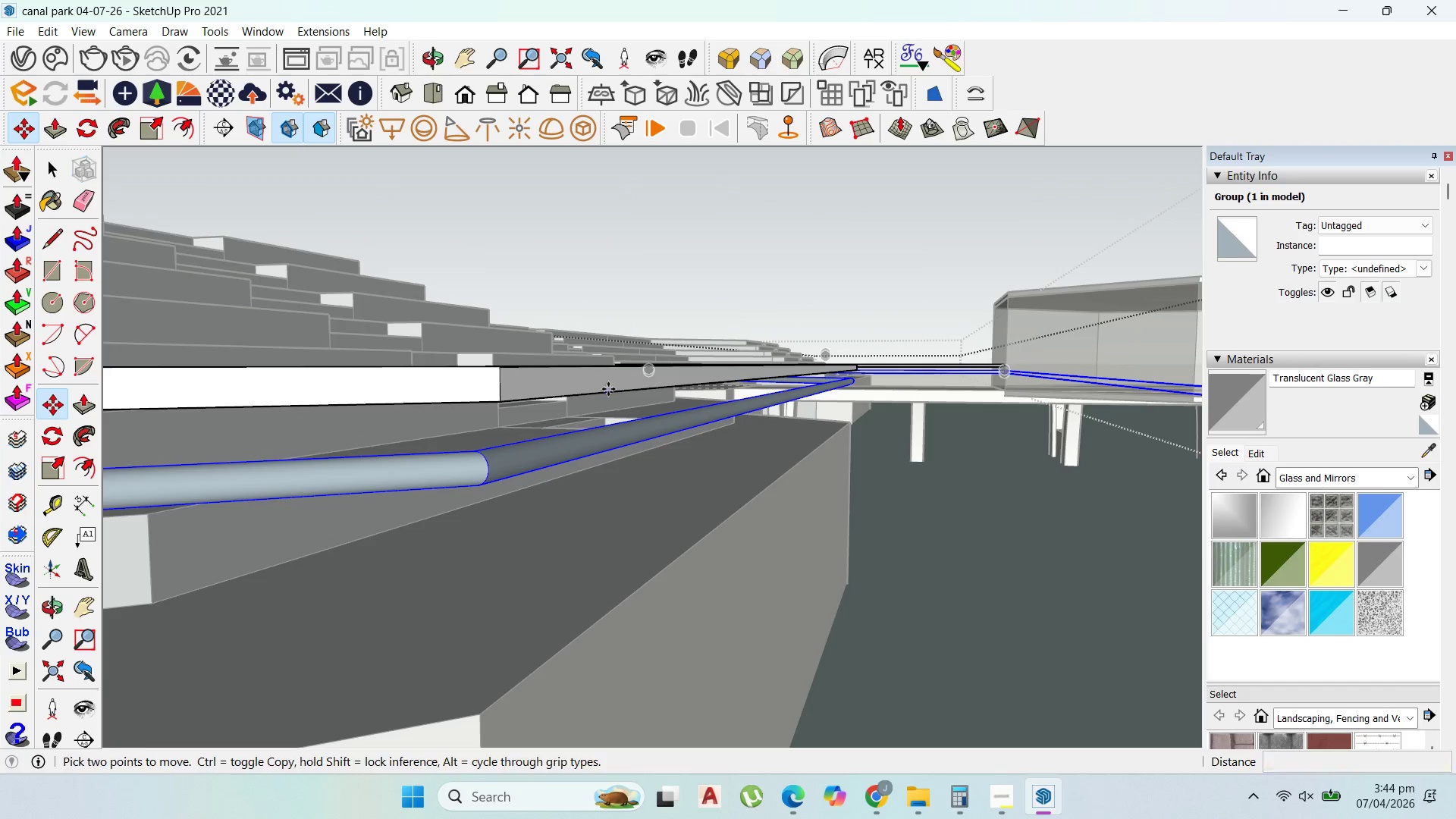 
key(Control+ControlLeft)
 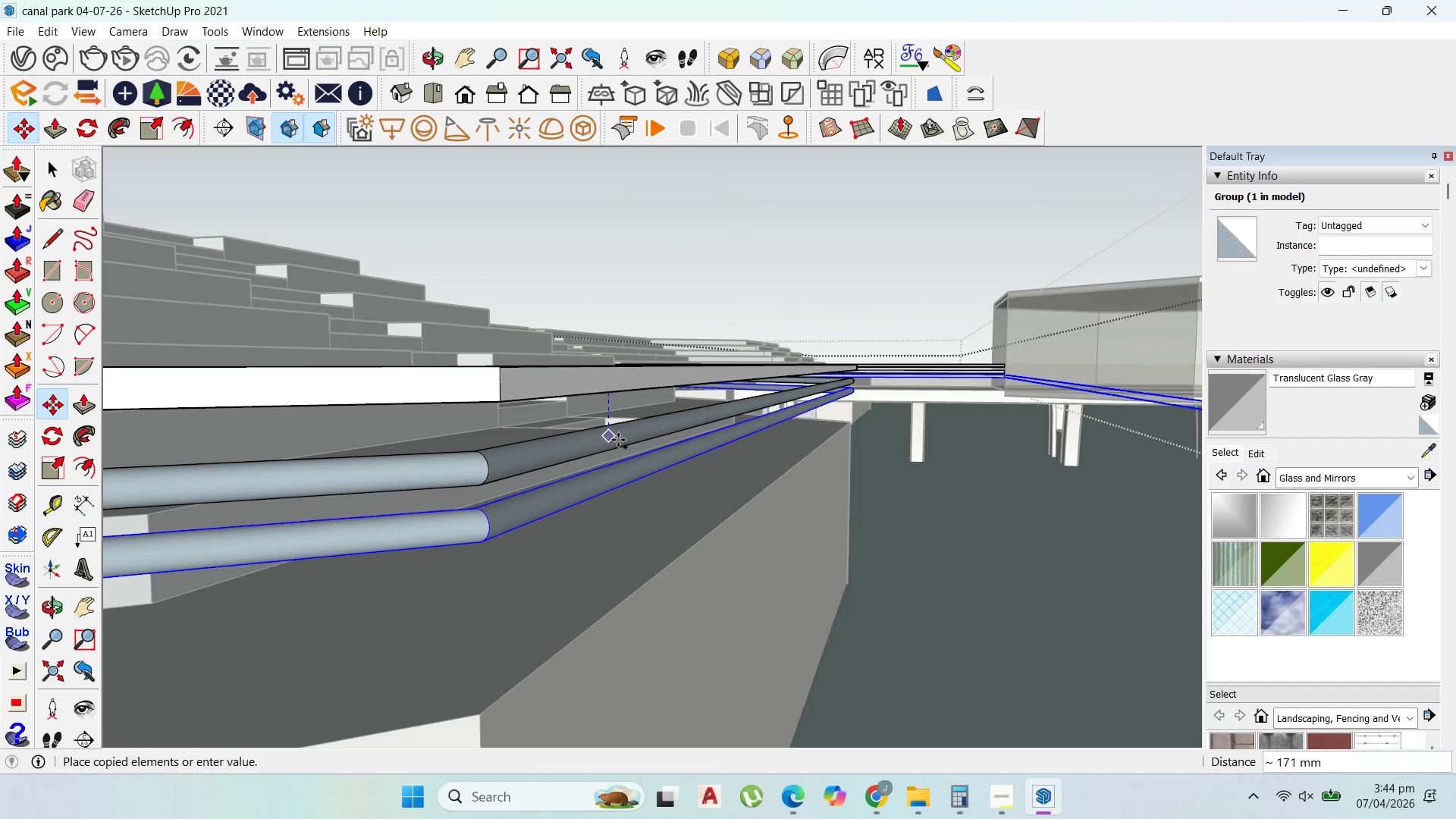 
left_click([618, 440])
 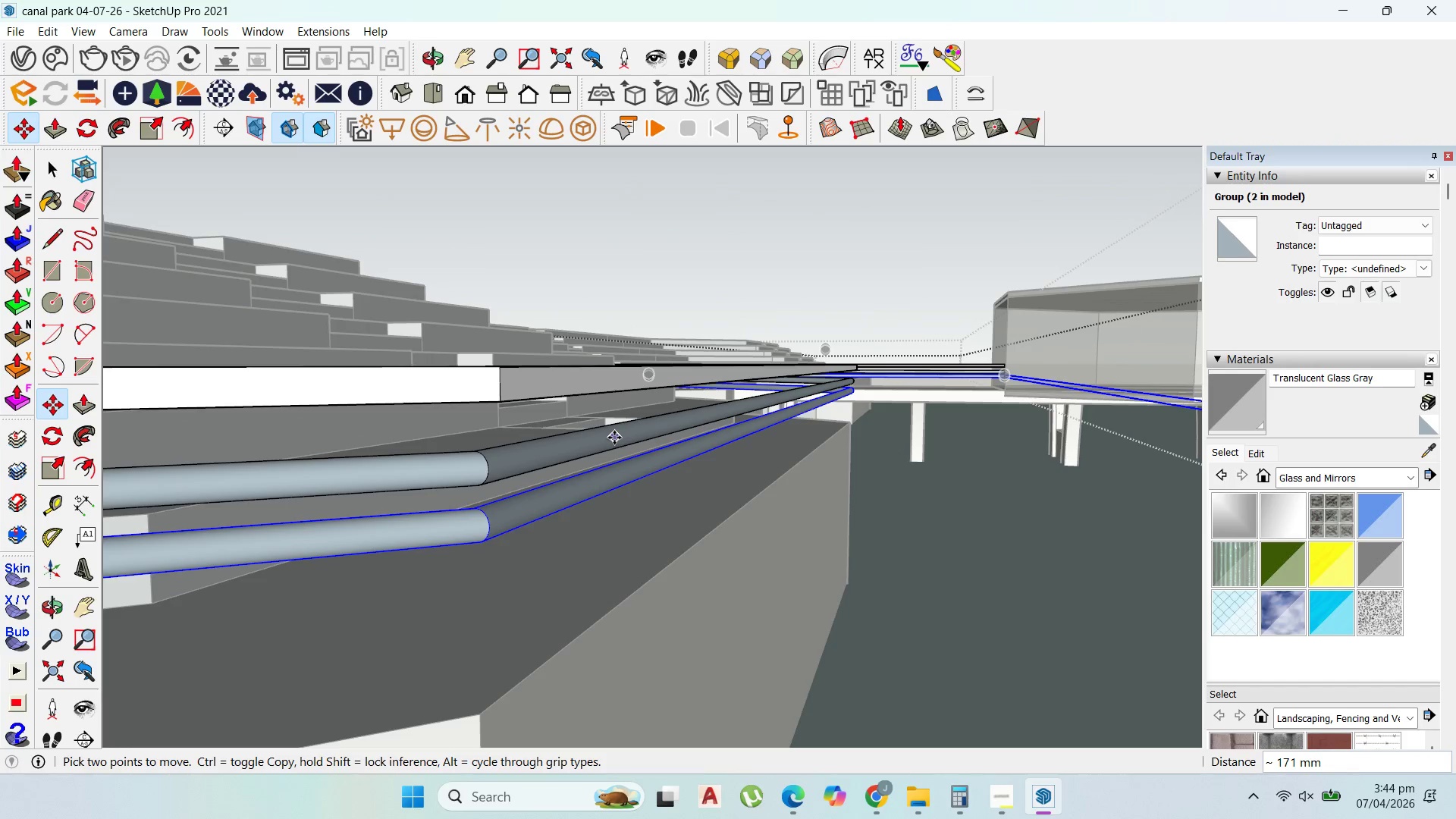 
left_click([614, 438])
 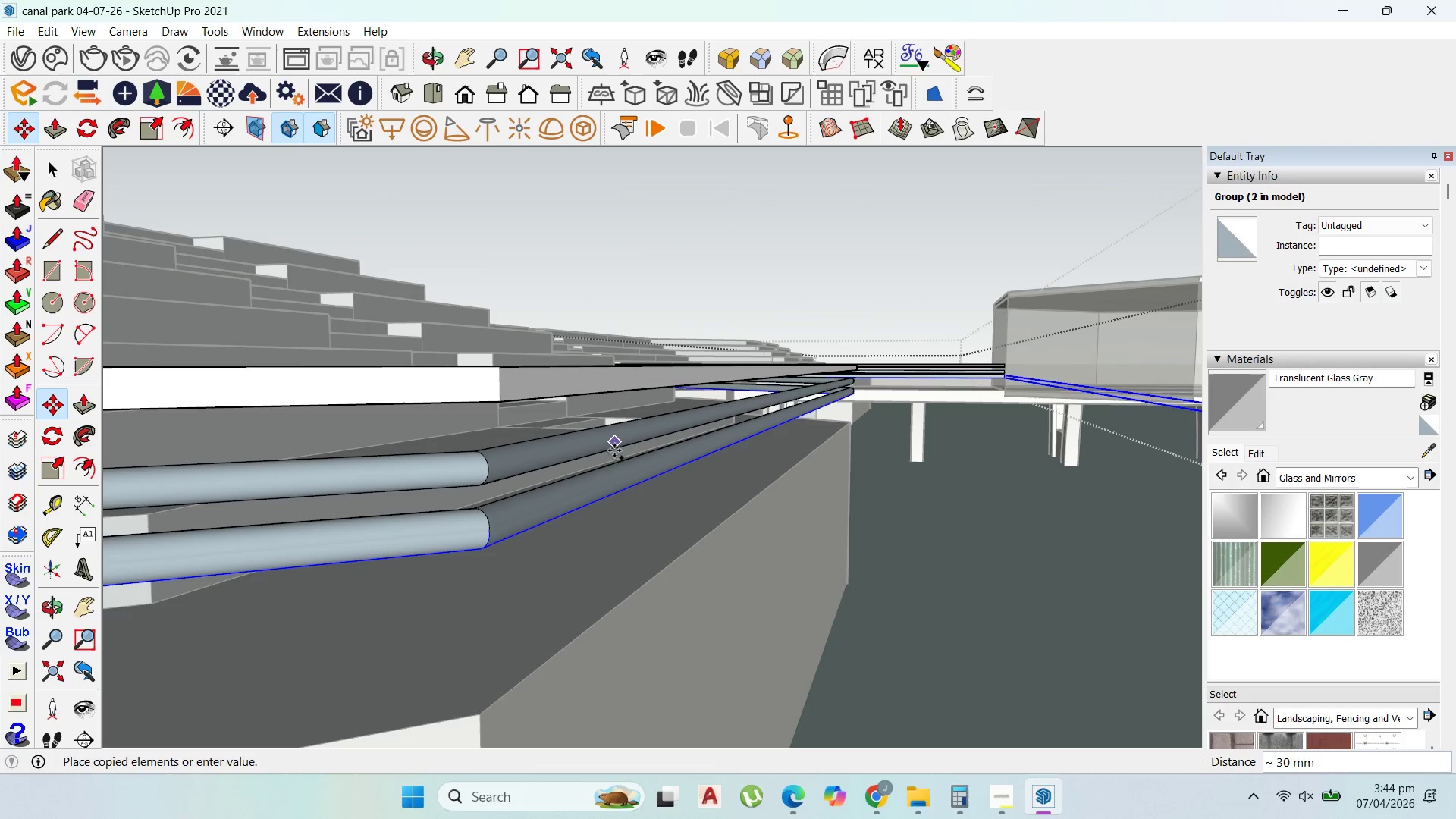 
hold_key(key=ControlLeft, duration=1.75)
left_click([617, 478])
 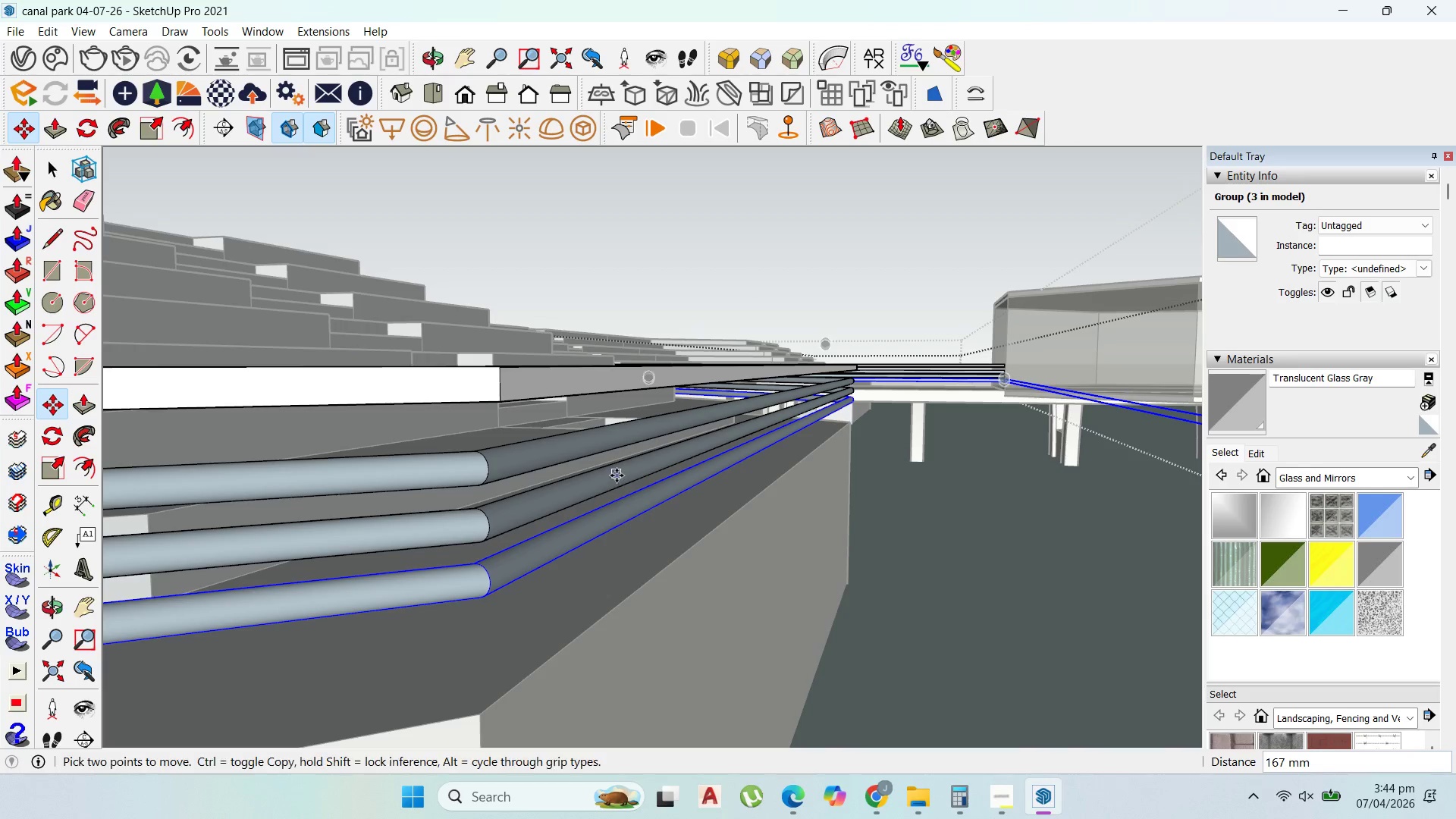 
left_click([617, 475])
 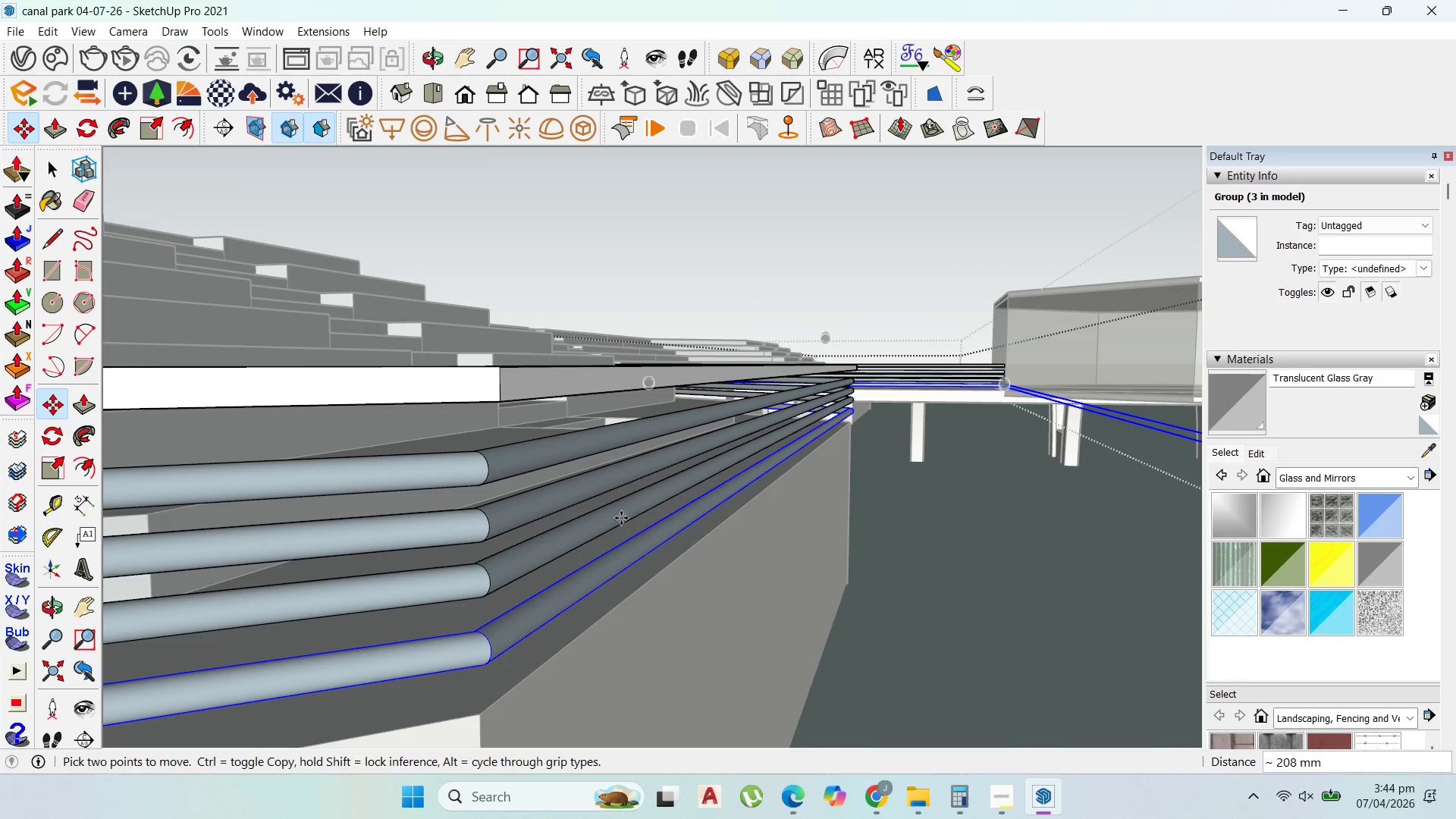 
scroll: coordinate [667, 334], scroll_direction: down, amount: 33.0
 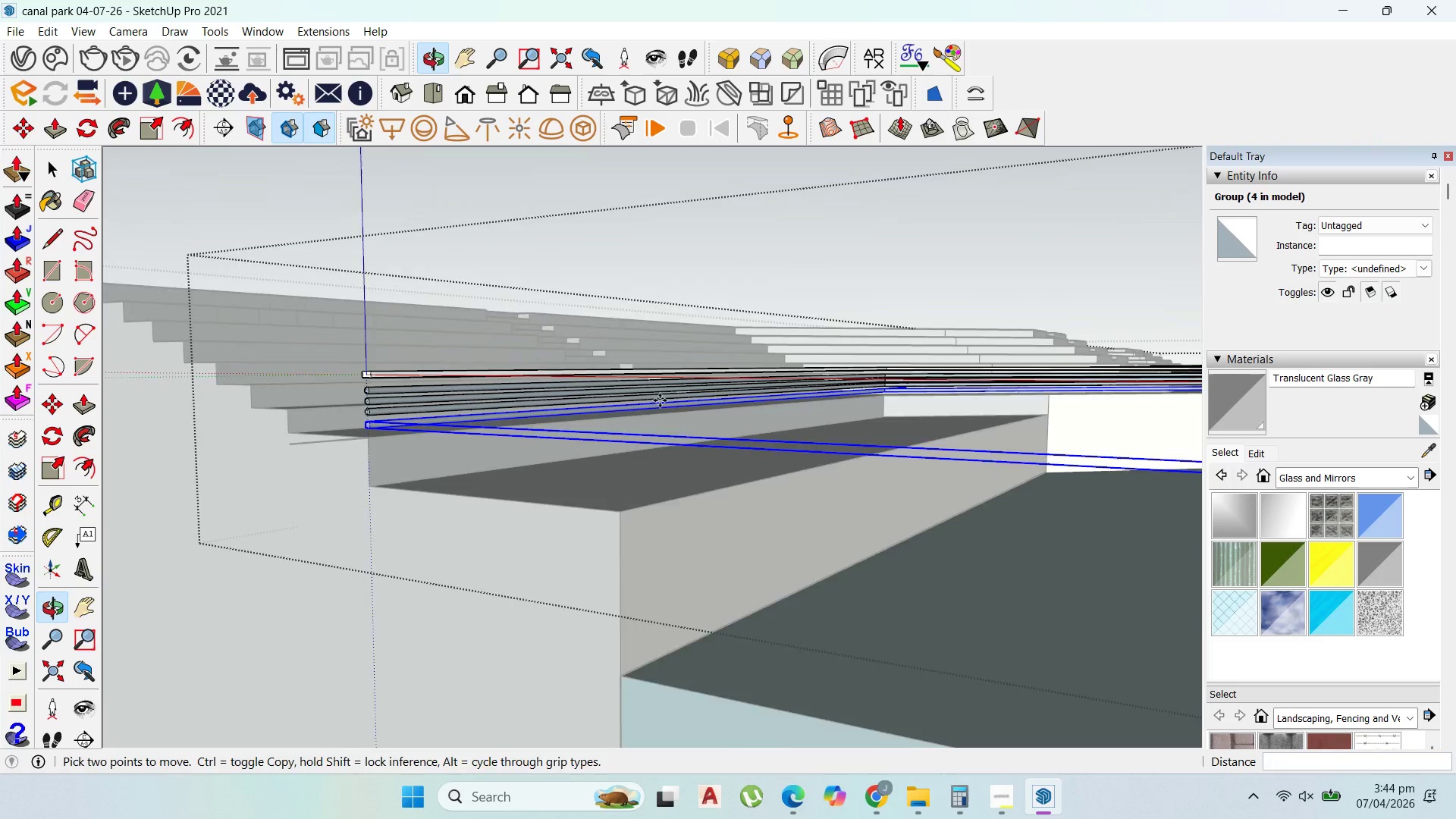 
scroll: coordinate [466, 467], scroll_direction: up, amount: 8.0
 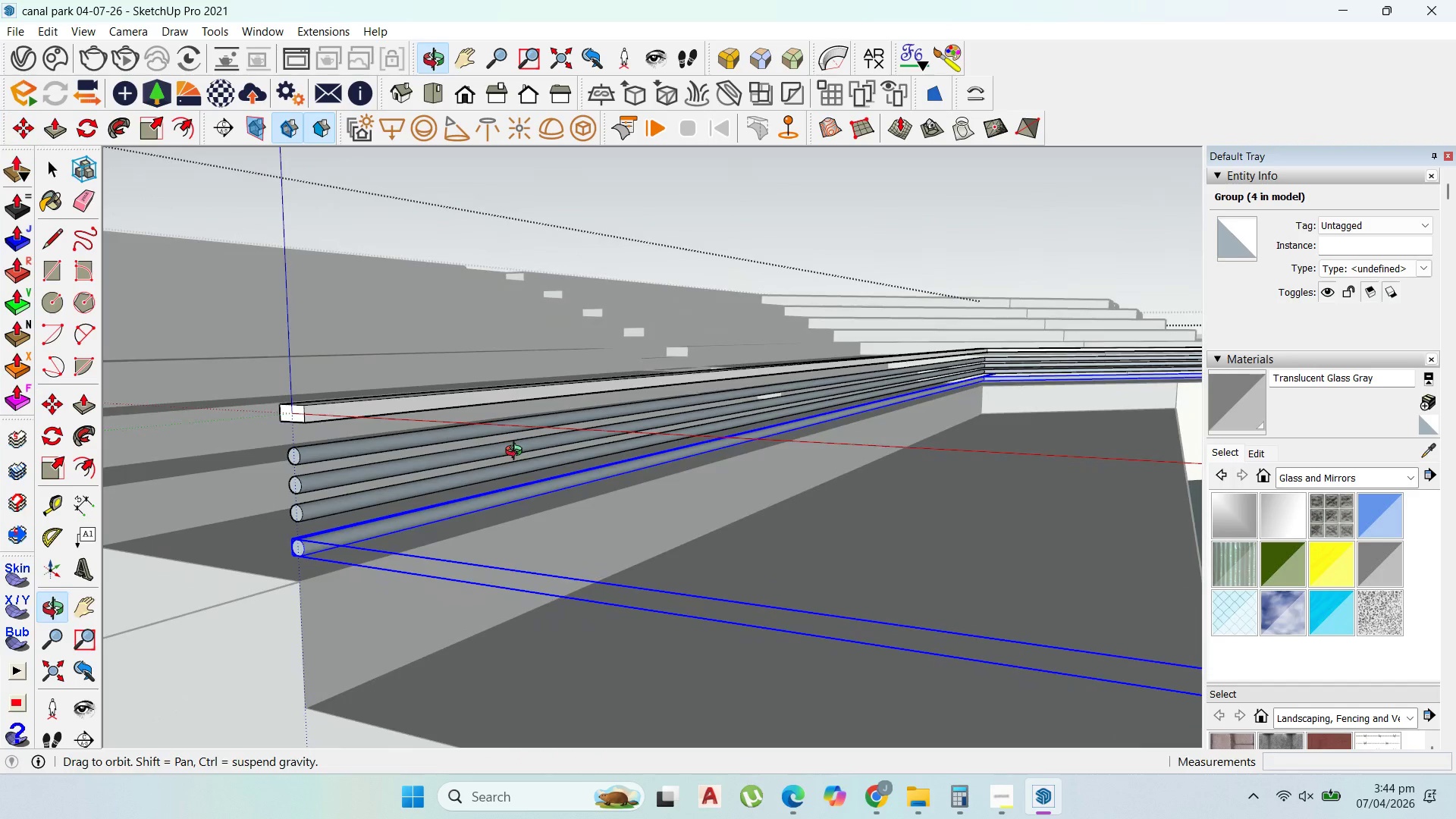 
key(Control+Z)
 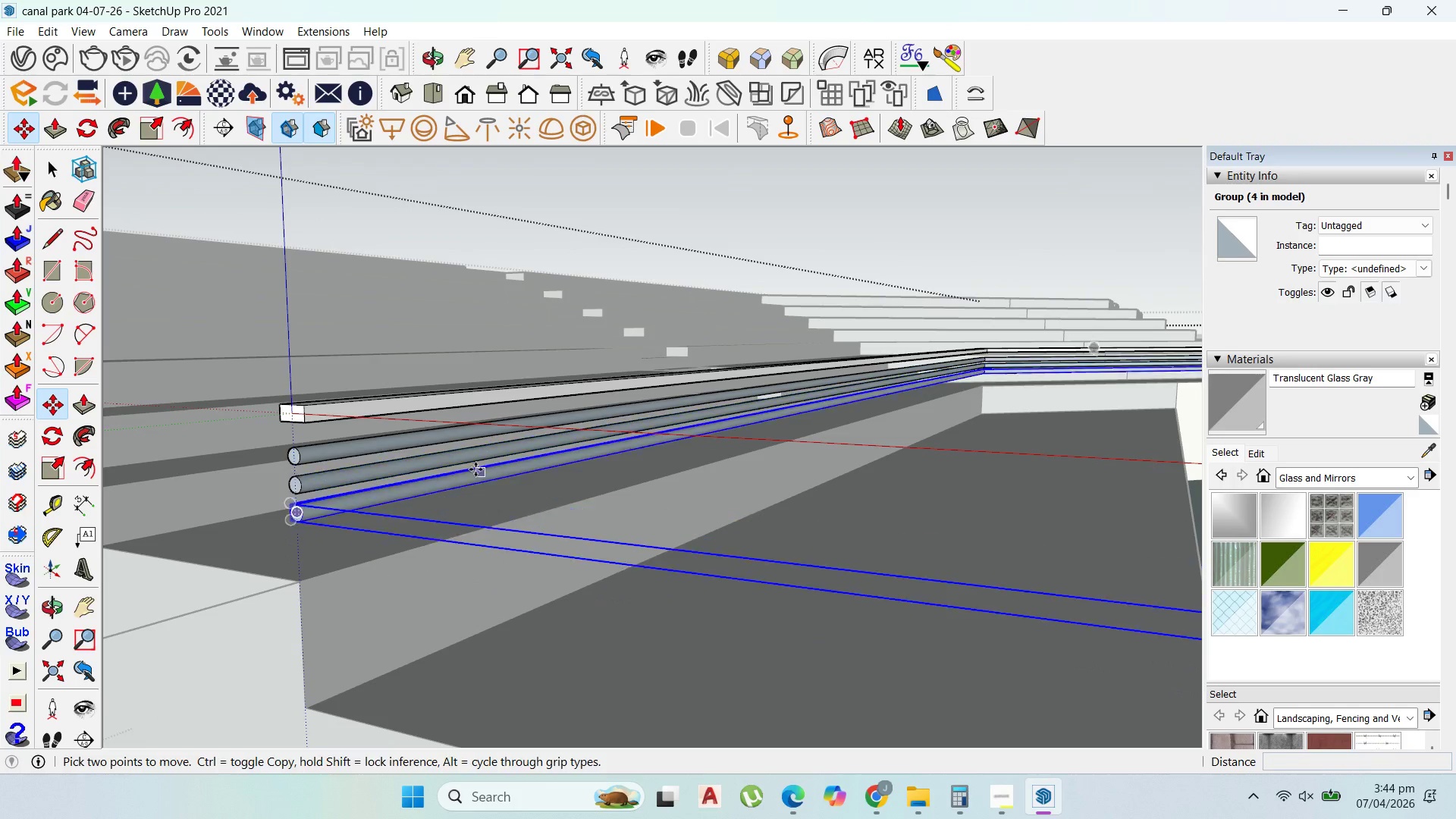 
key(Control+Z)
 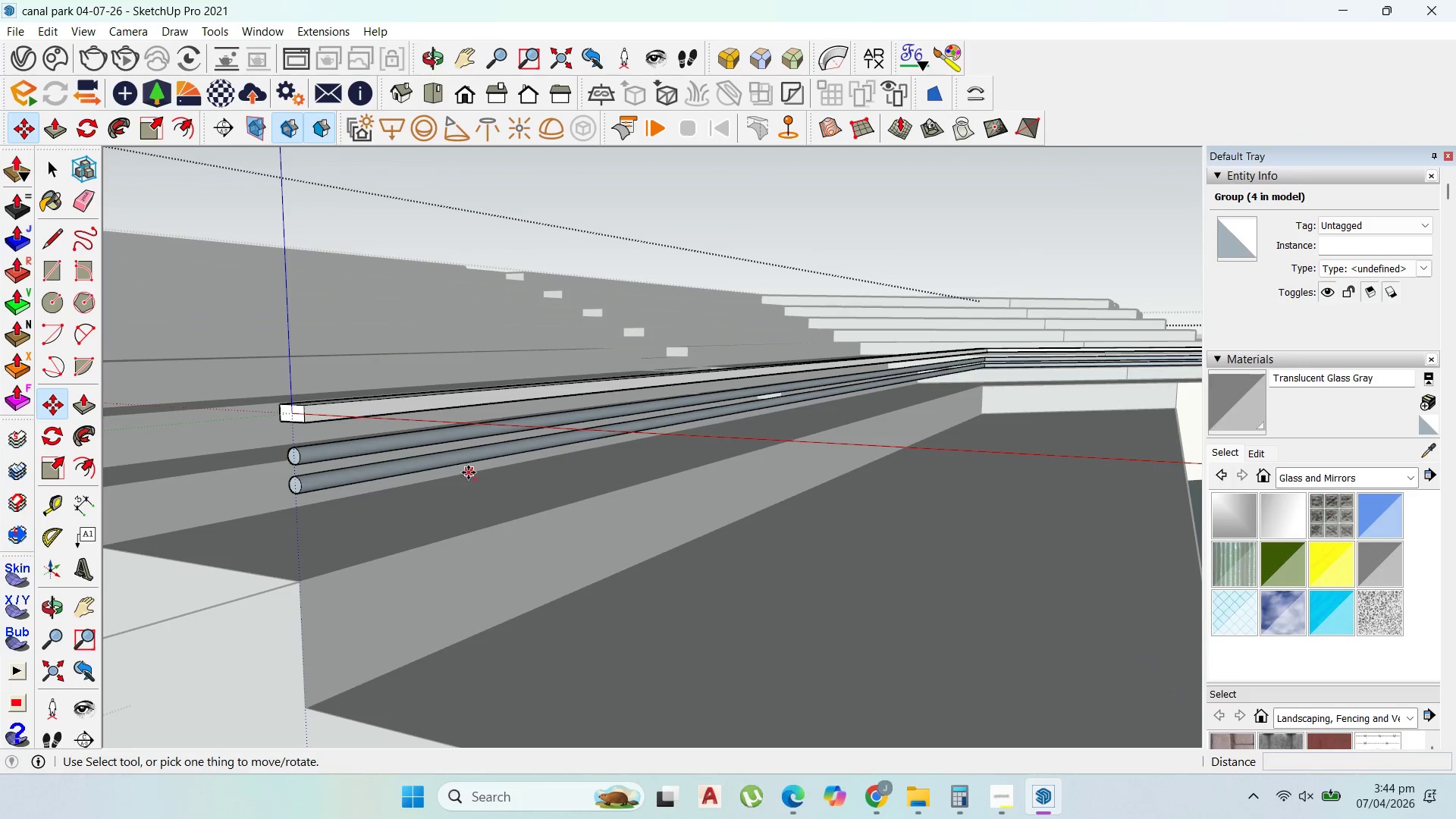 
key(Control+Z)
 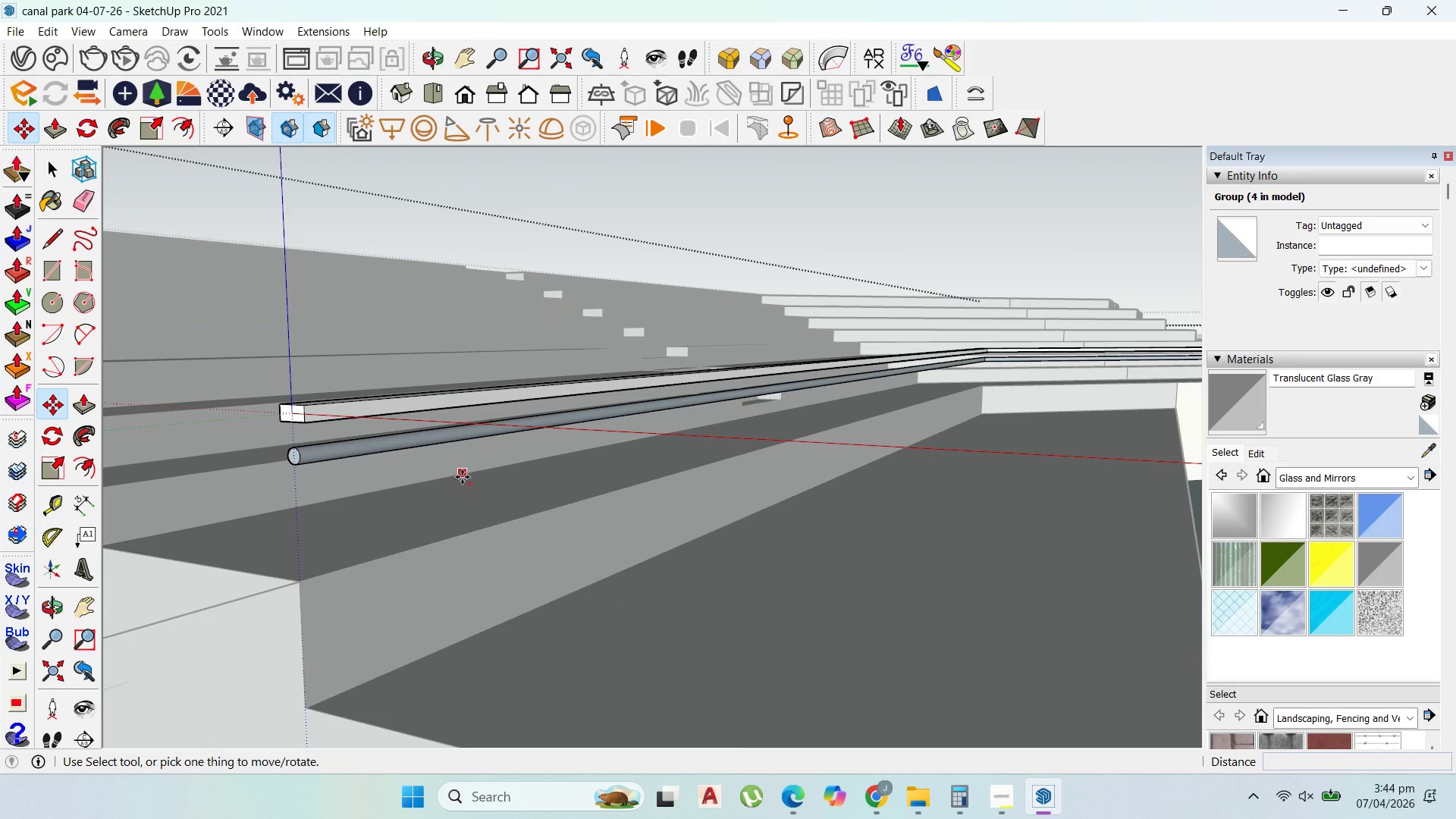 
key(Control+Z)
 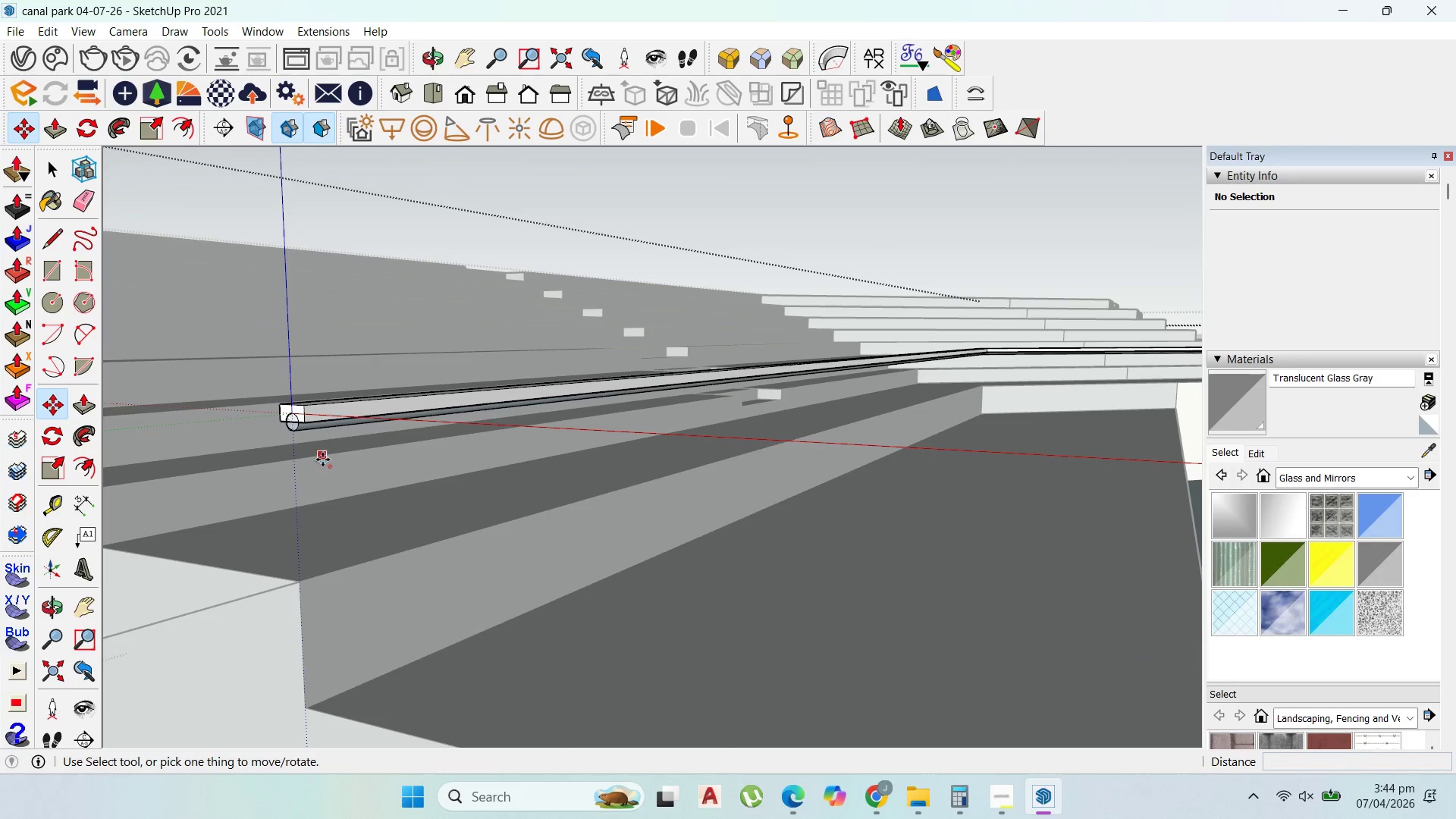 
key(Control+Z)
 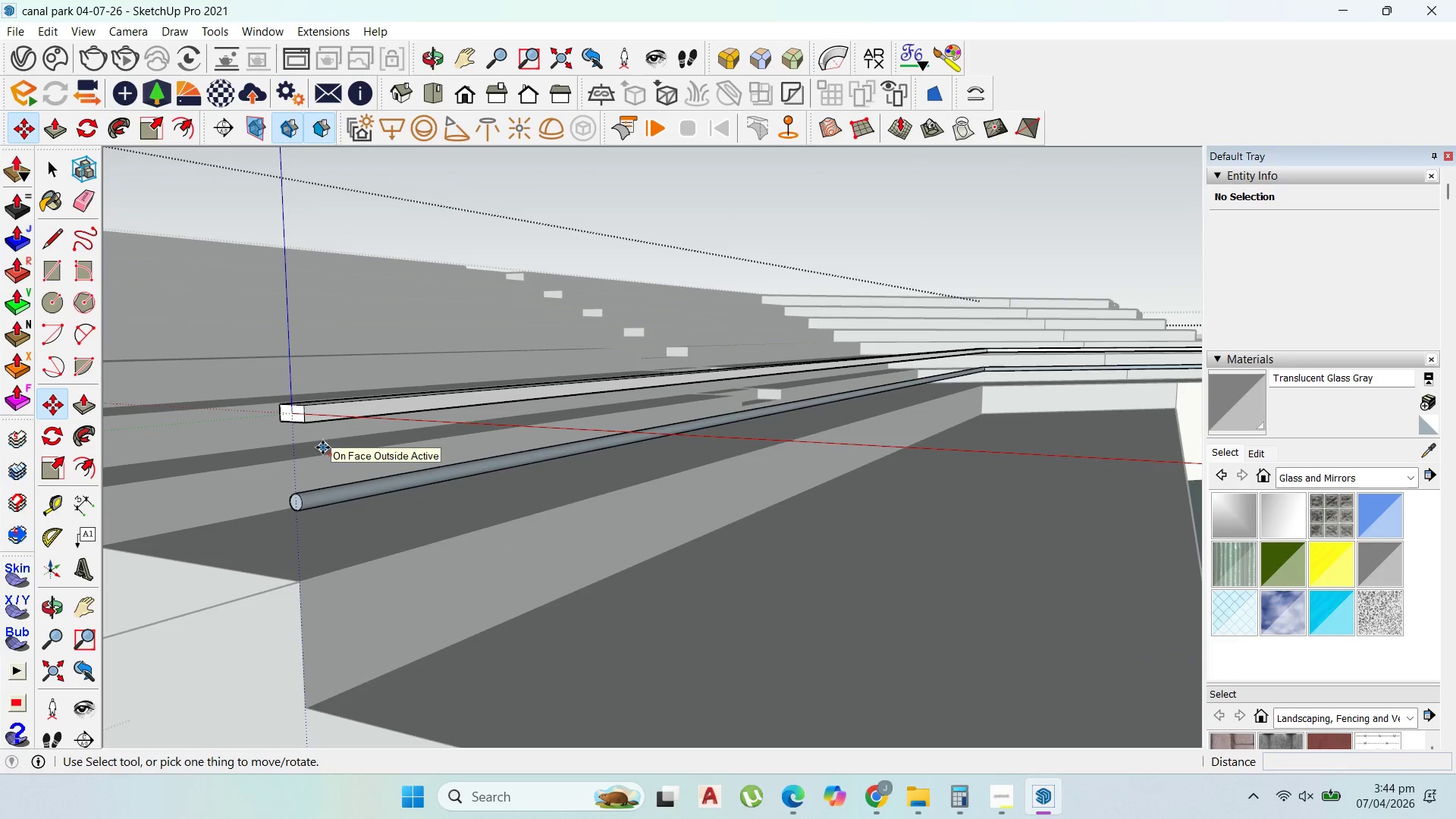 
key(Control+Z)
 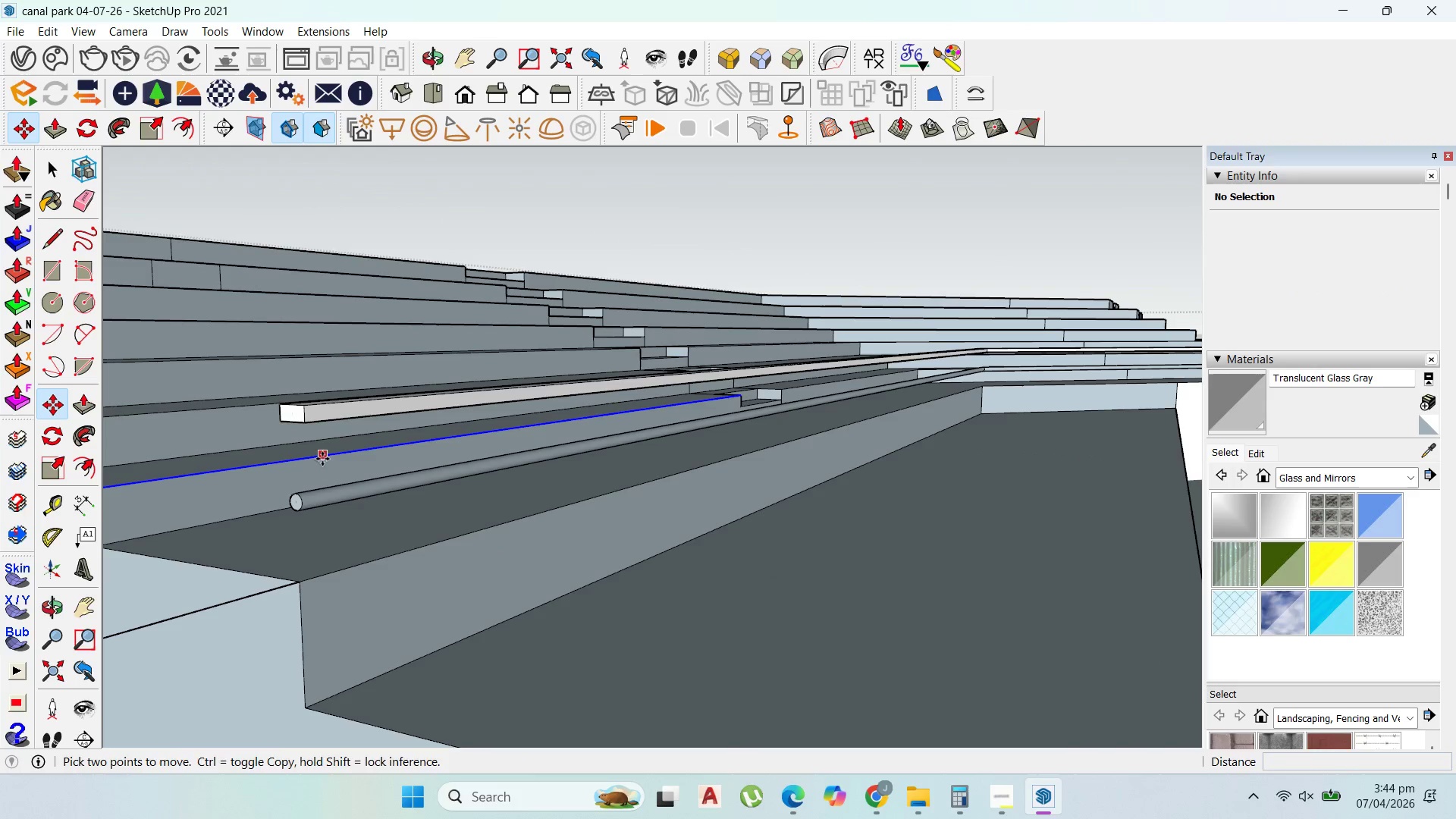 
key(Control+Z)
 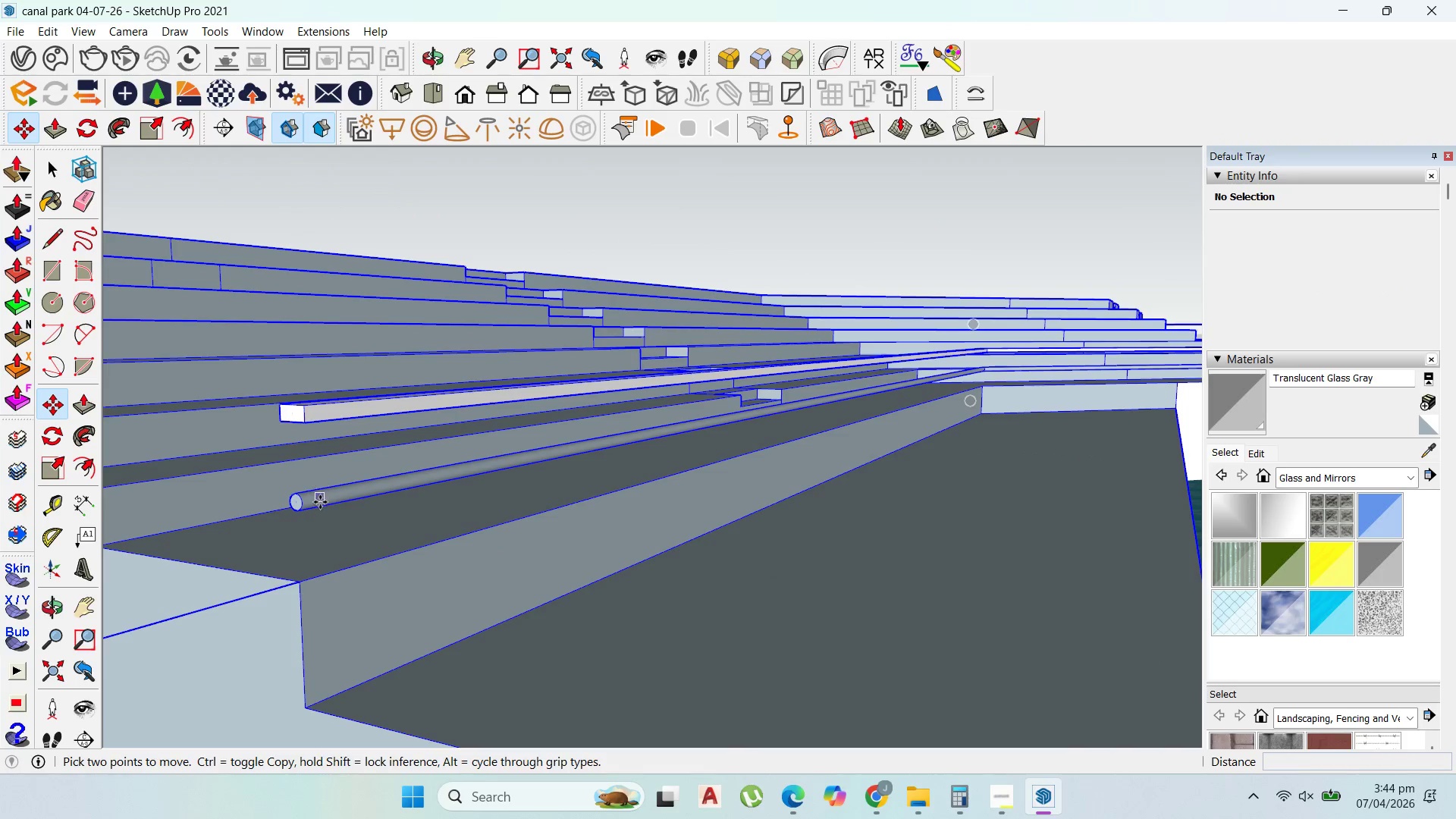 
key(Control+Z)
 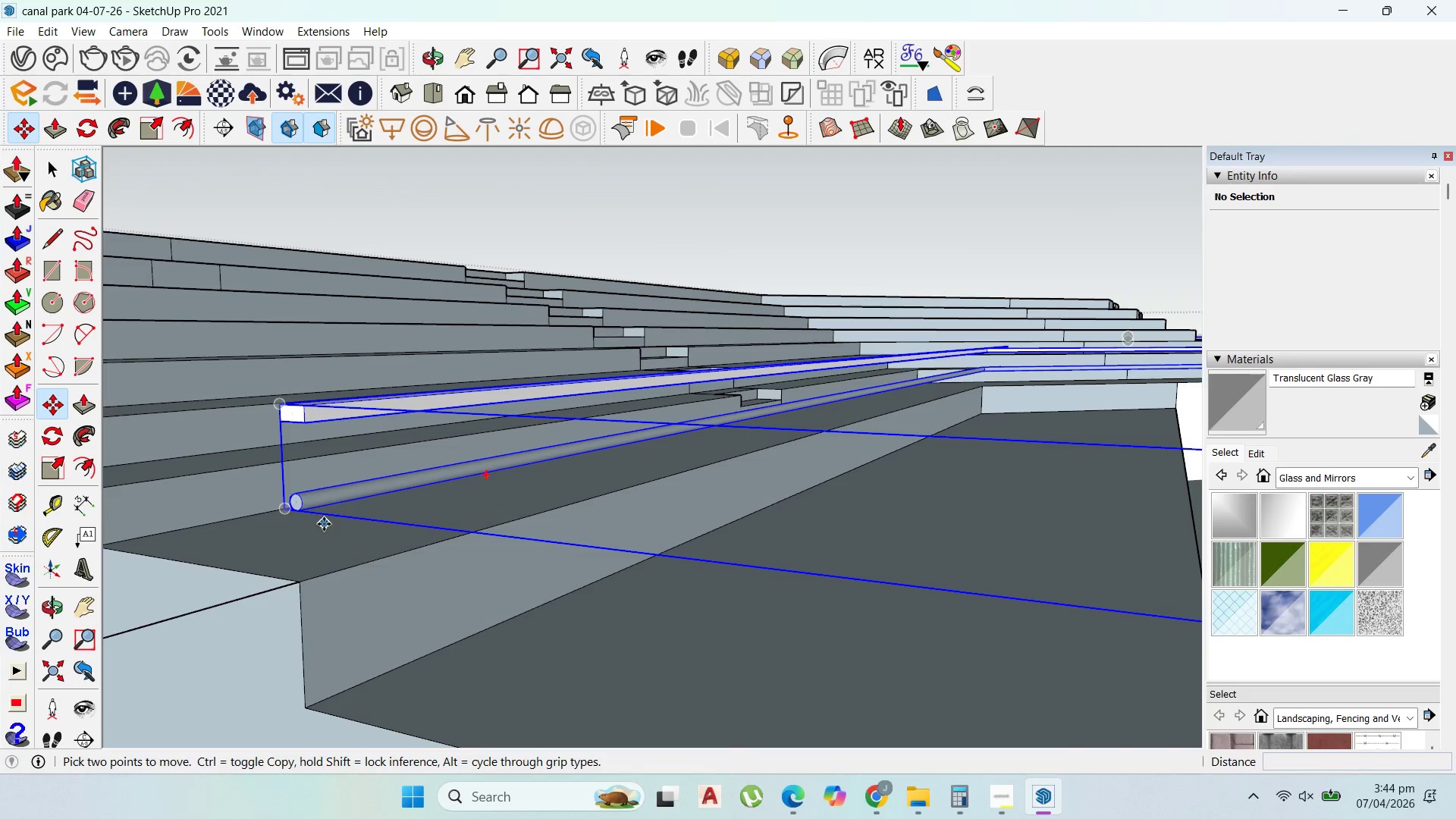 
key(Control+Z)
 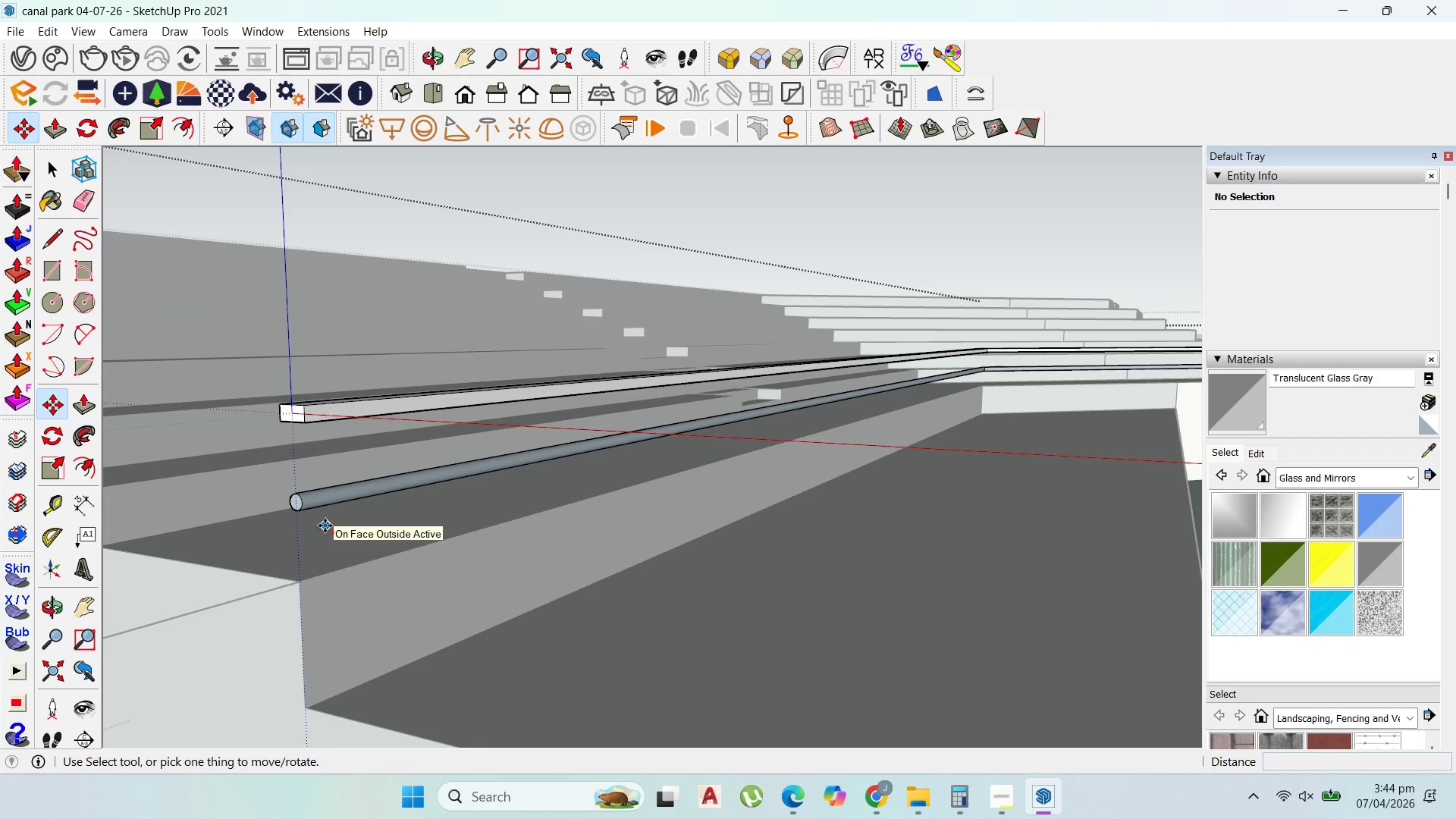 
key(Control+Z)
 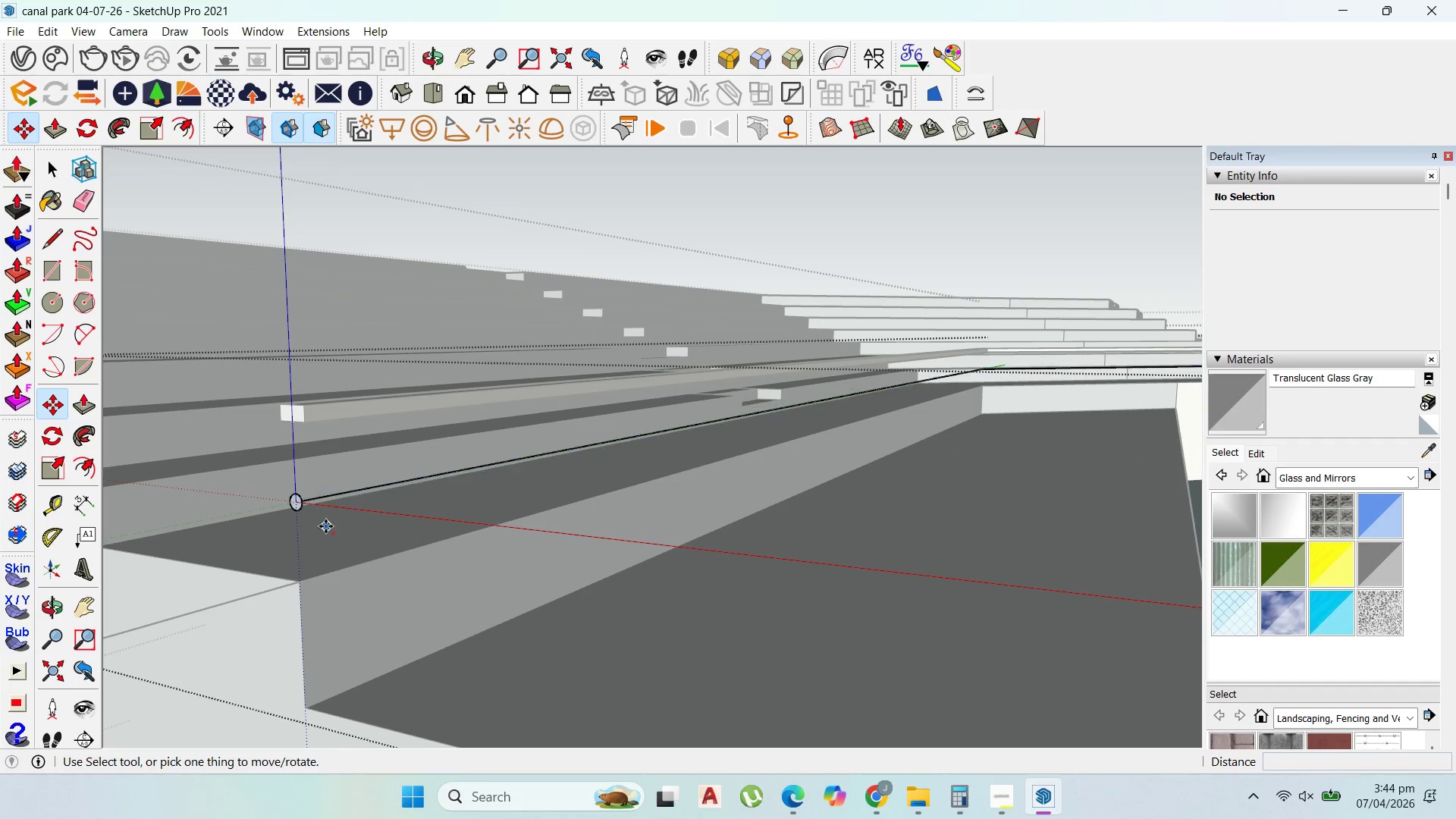 
key(Control+Z)
 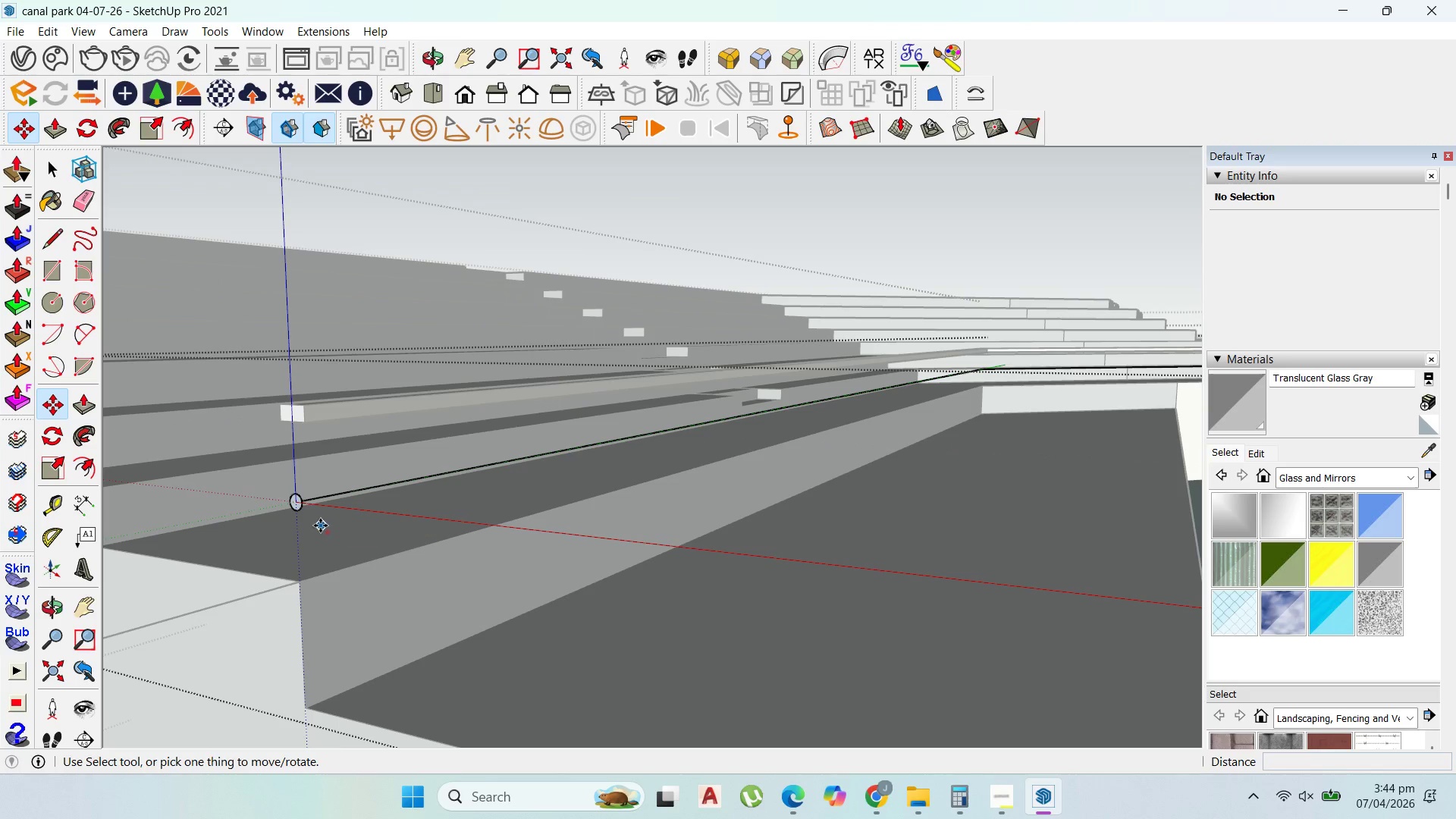 
key(Control+Z)
 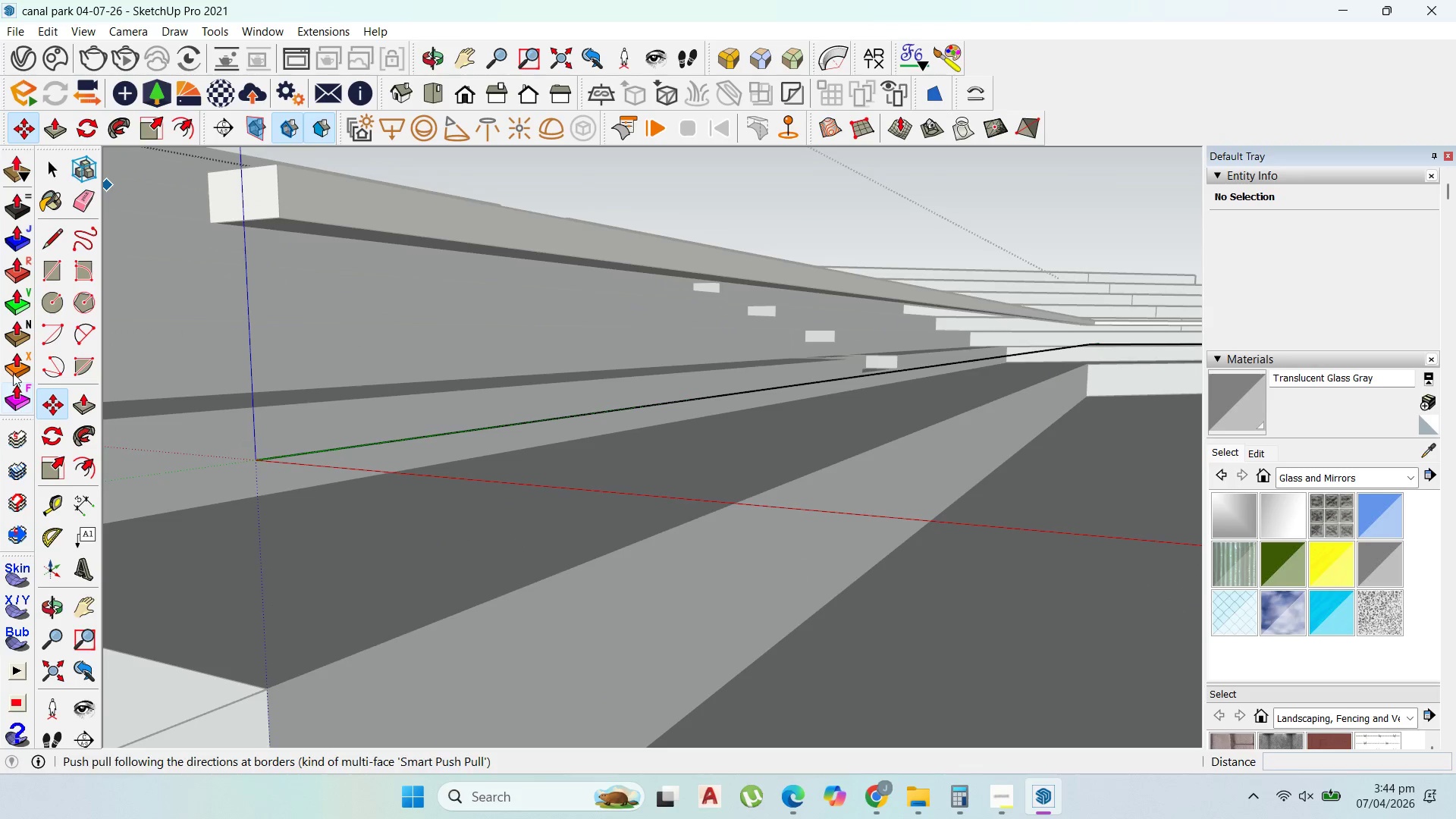 
scroll: coordinate [313, 523], scroll_direction: up, amount: 7.0
 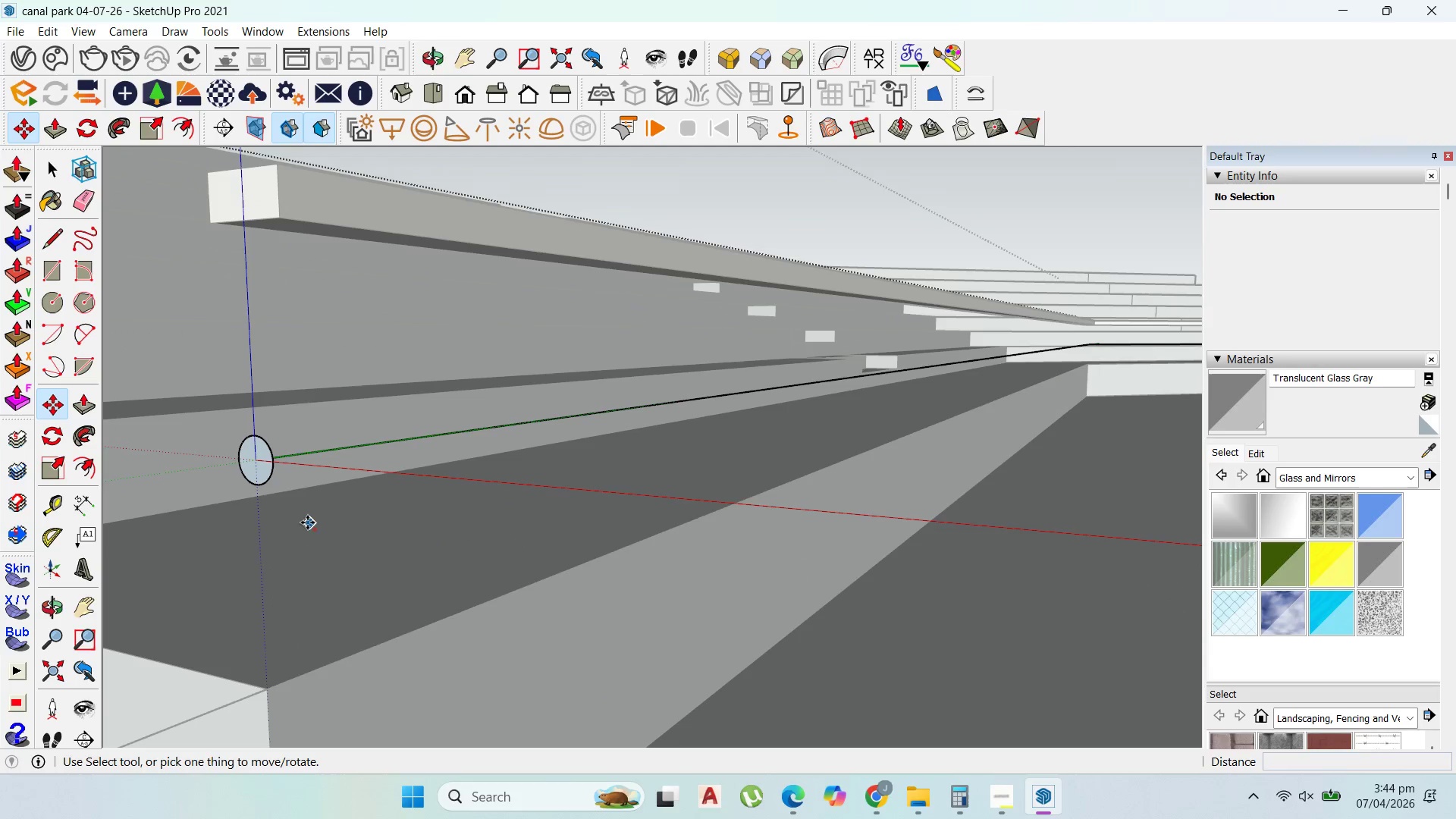 
left_click([52, 303])
 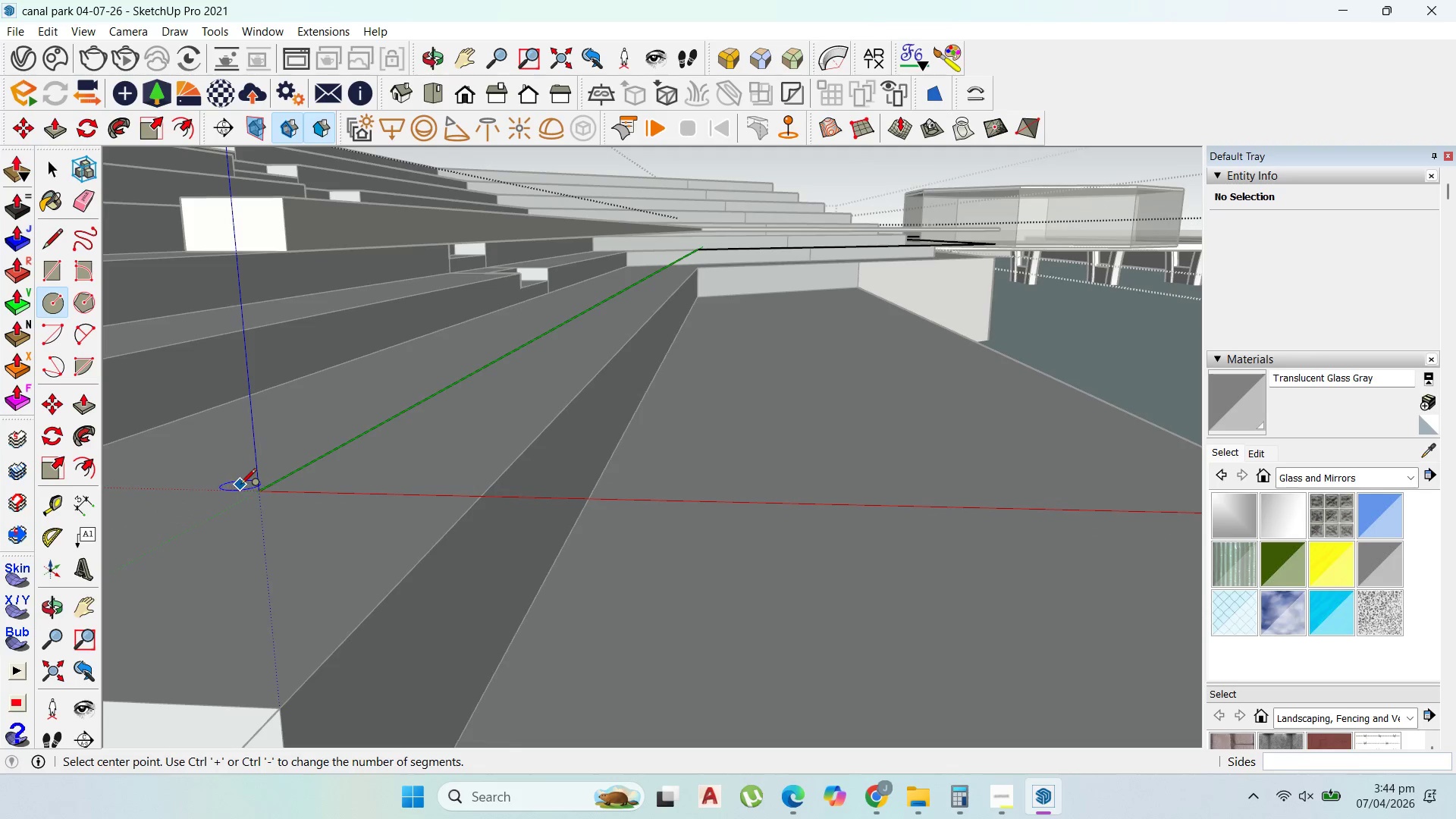 
key(Numpad0)
 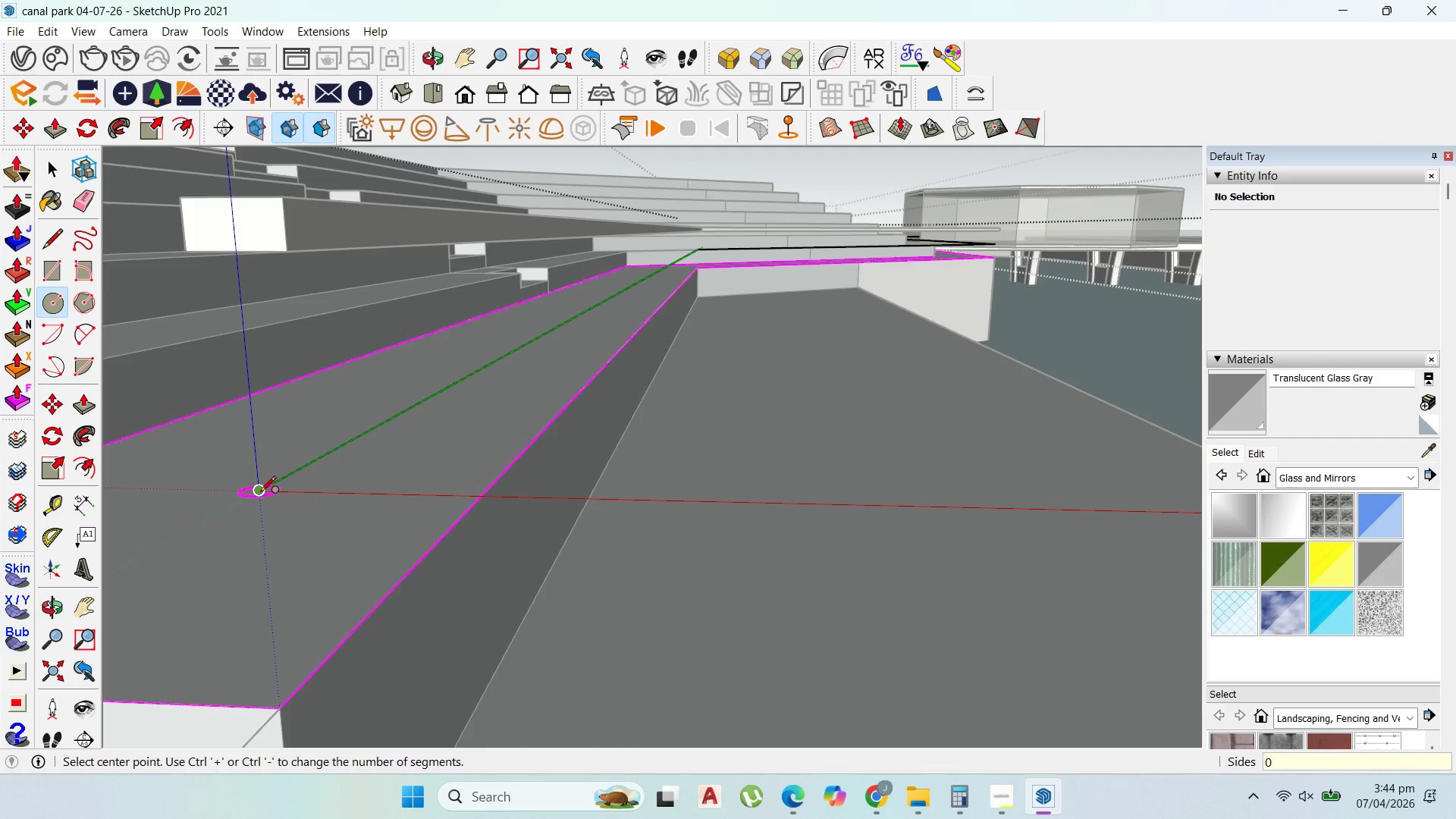 
key(ArrowDown)
 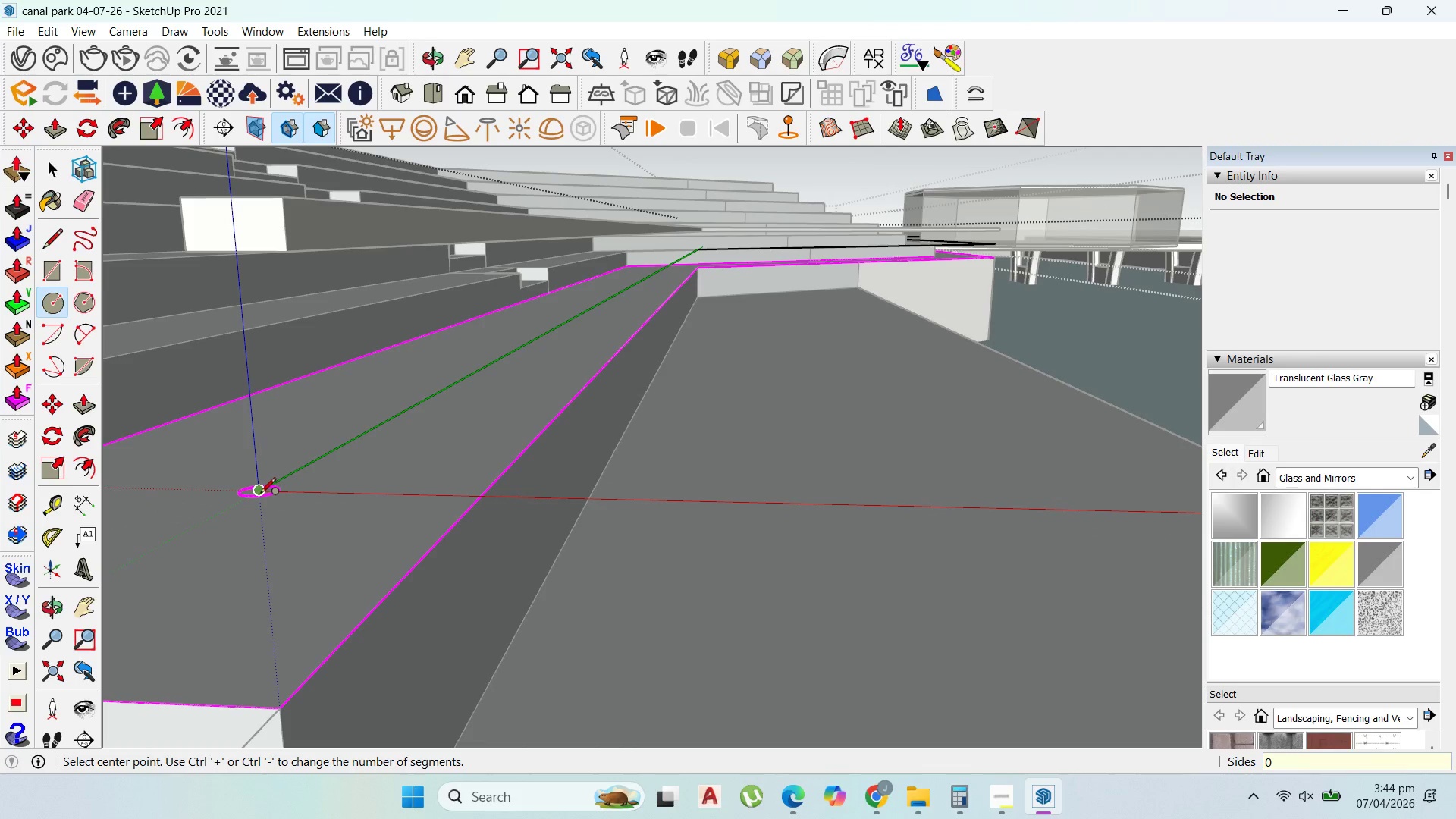 
key(ArrowLeft)
 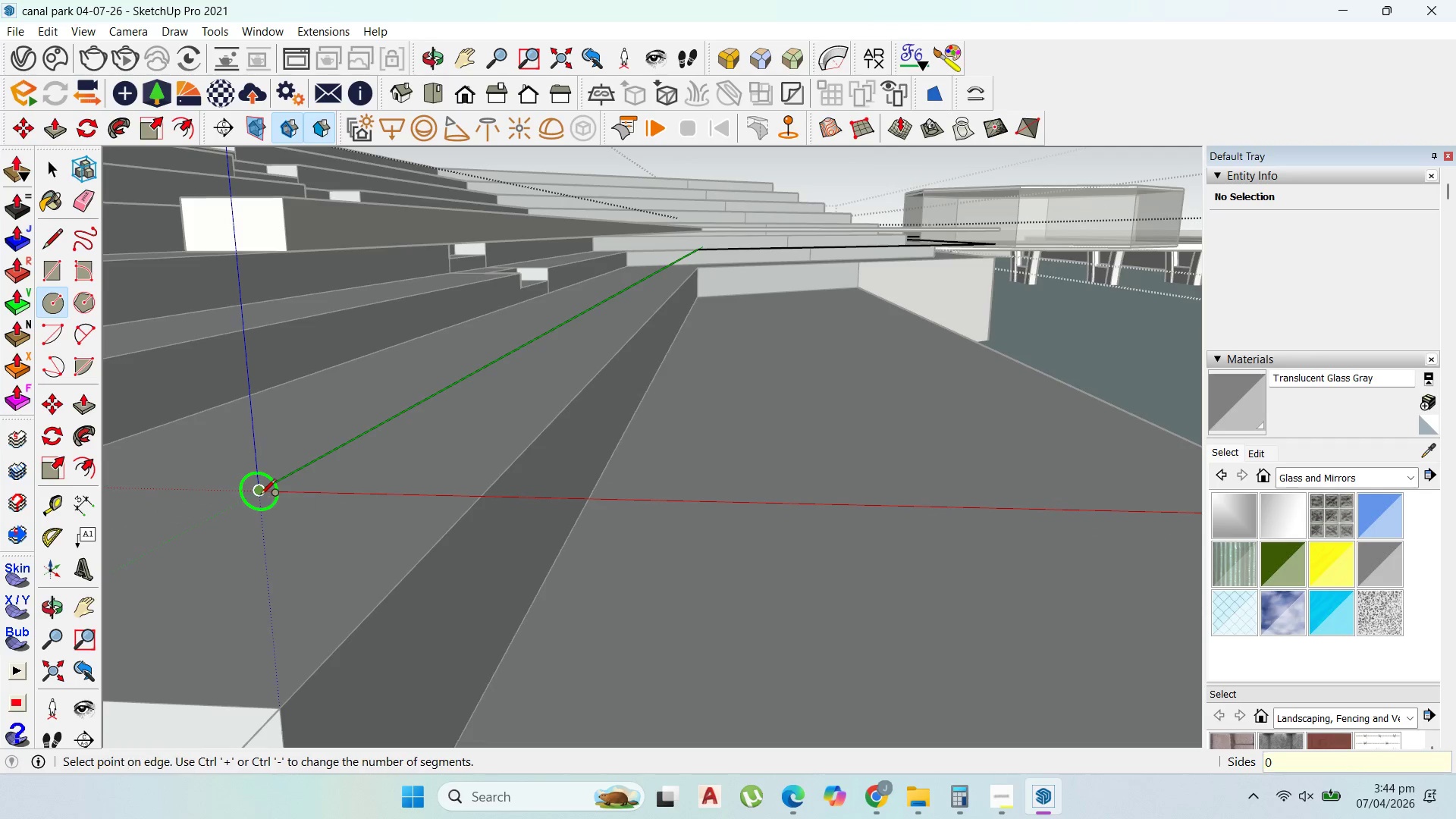 
left_click([260, 496])
 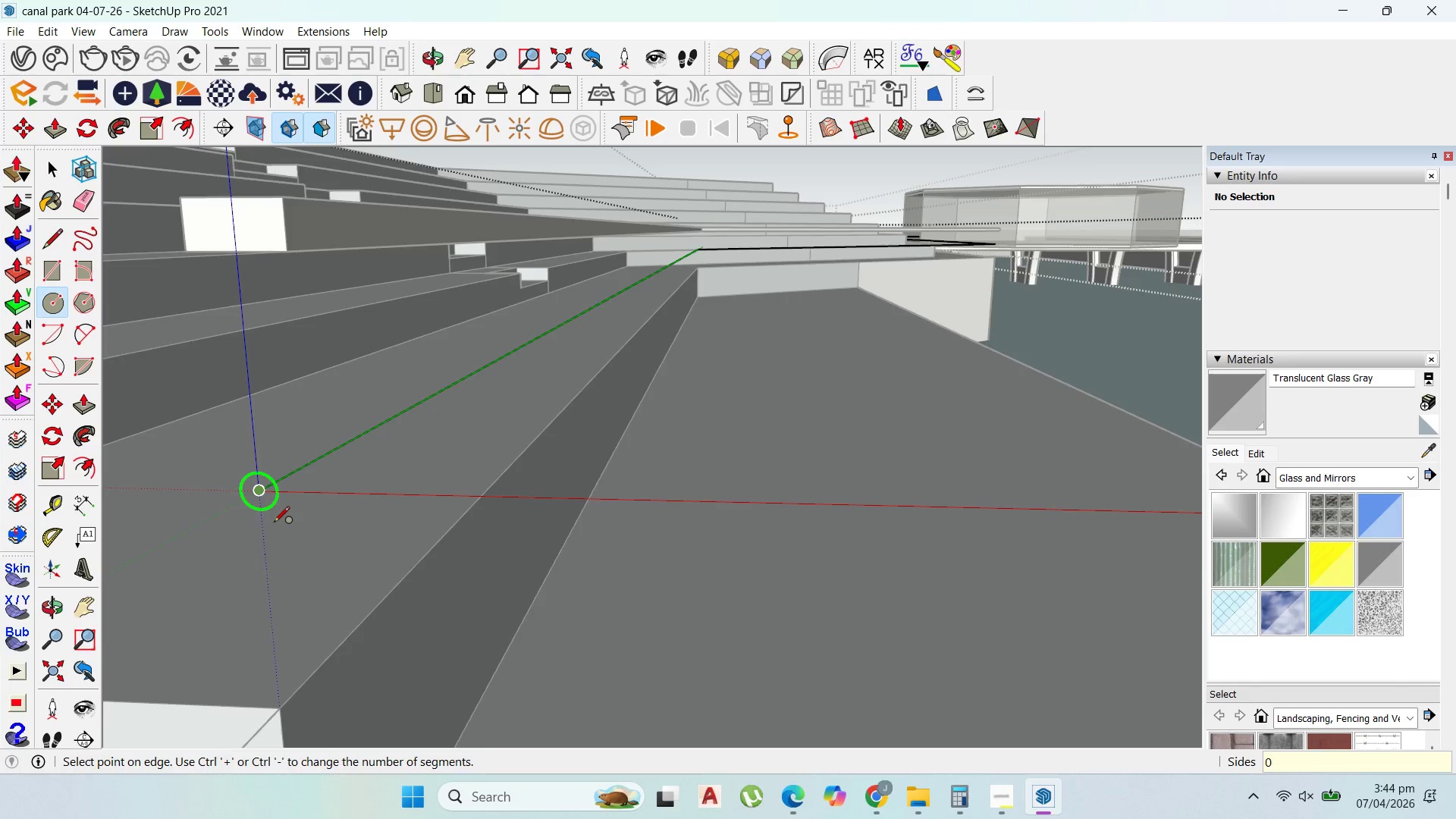 
scroll: coordinate [274, 523], scroll_direction: up, amount: 1.0
 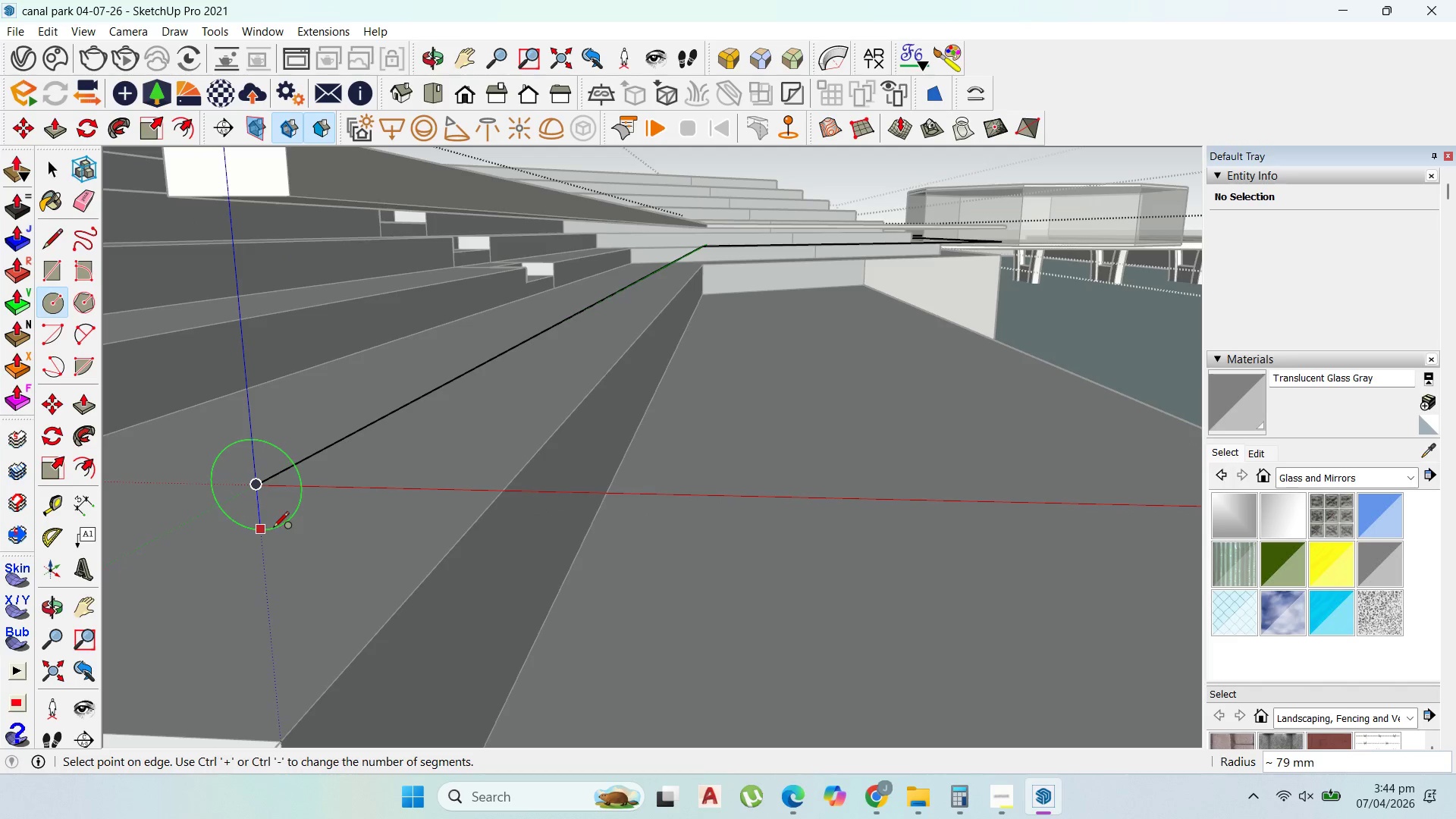 
key(Numpad2)
 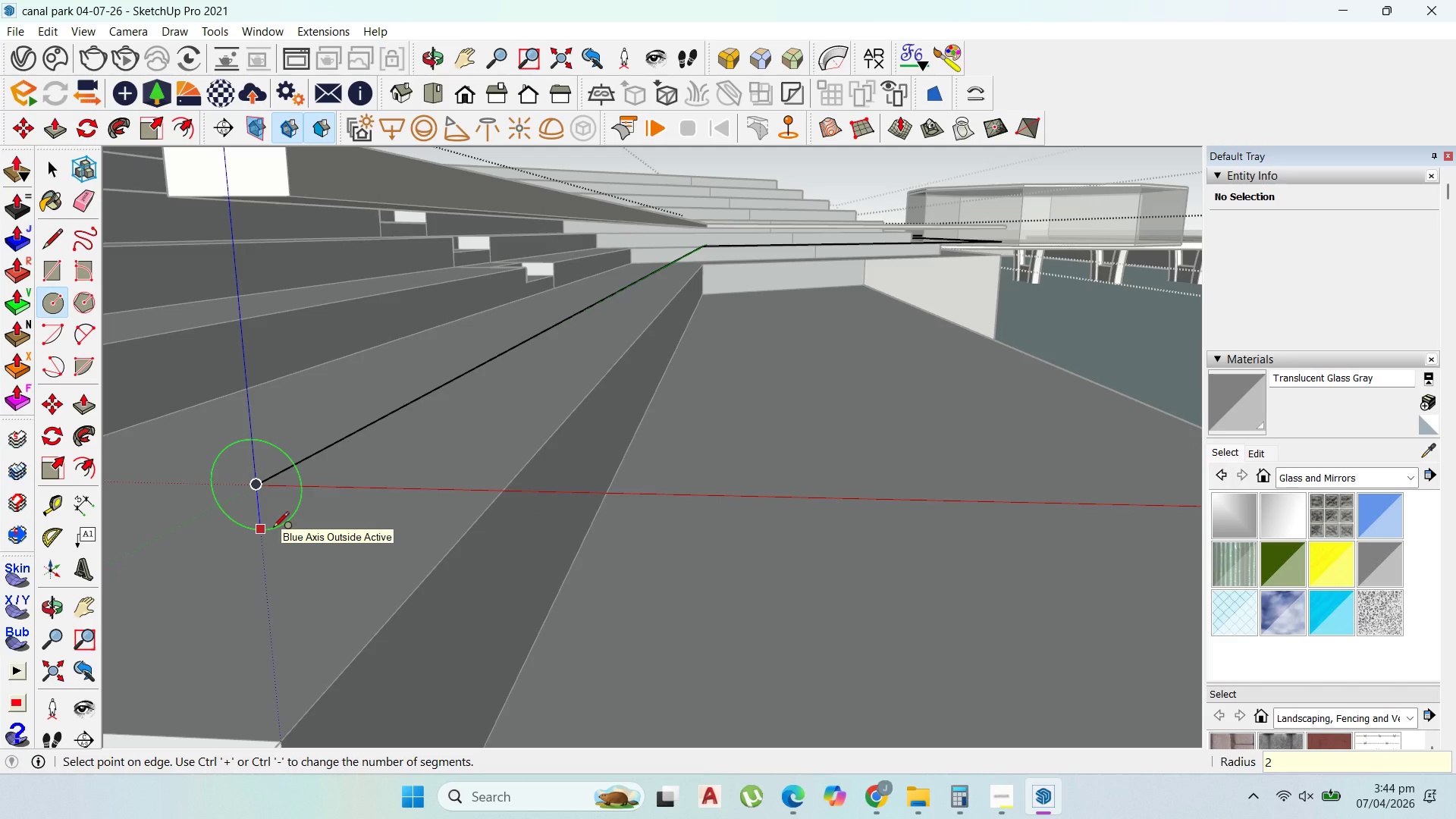 
key(Numpad5)
 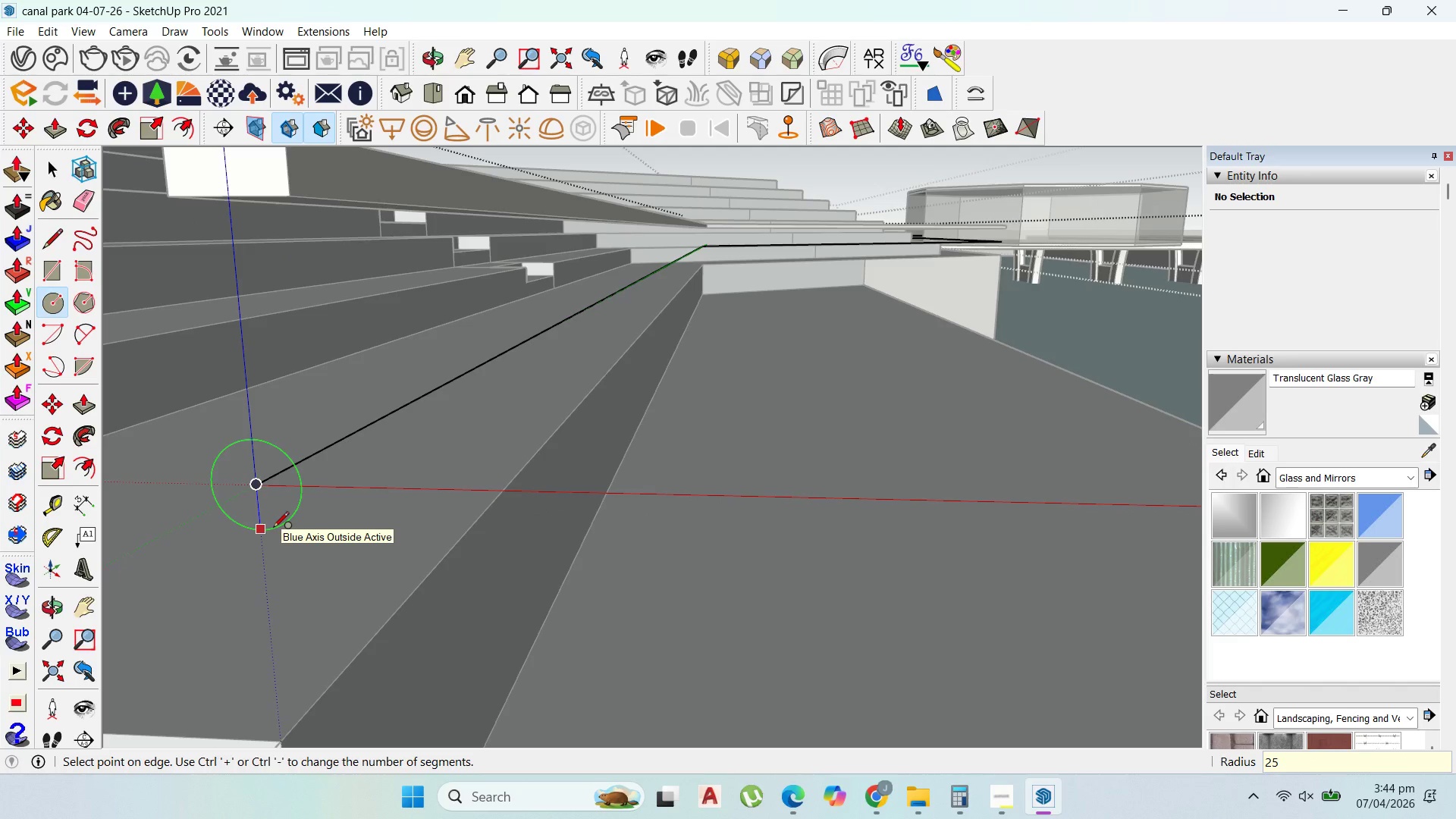 
key(Enter)
 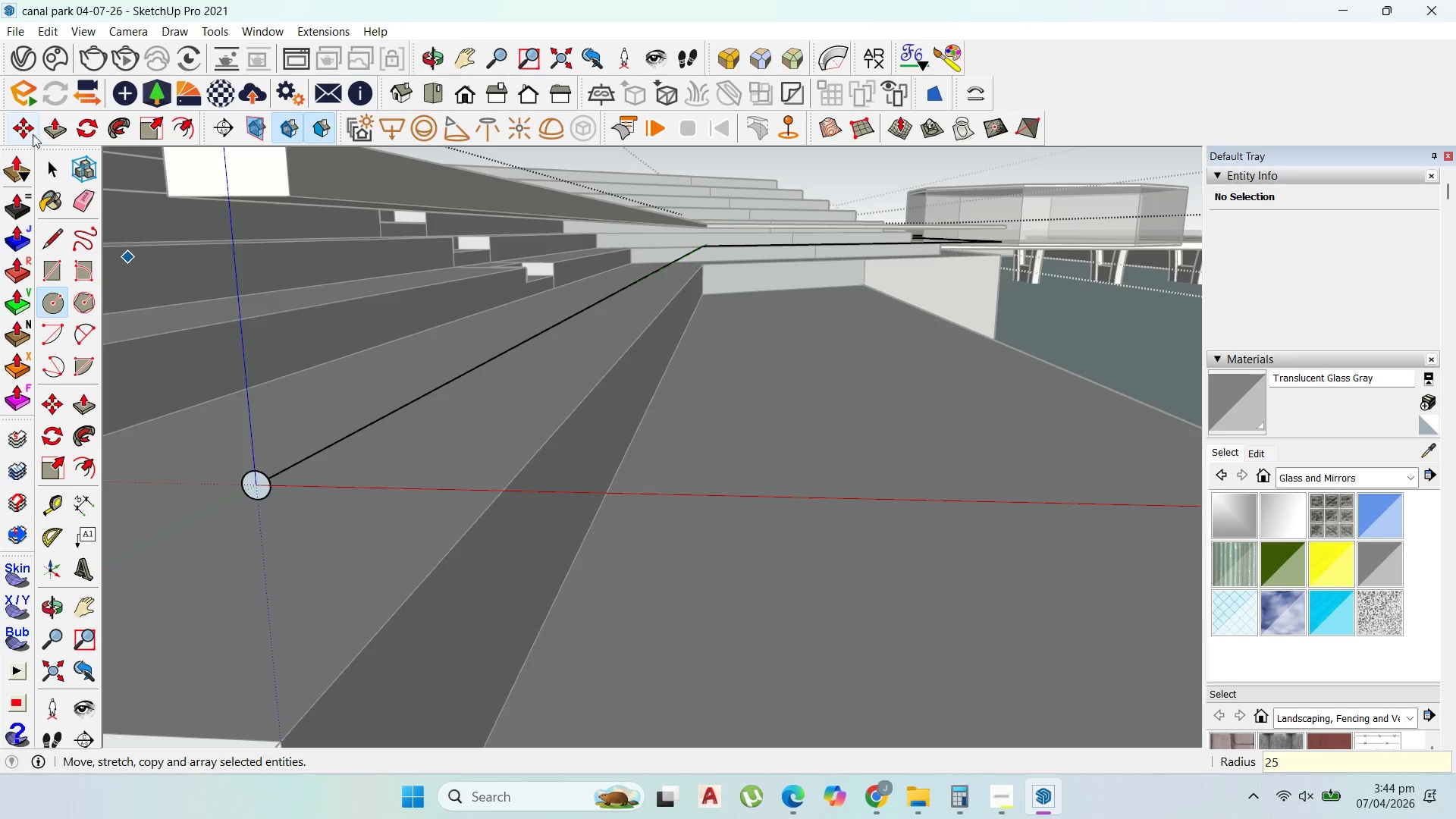 
left_click([55, 165])
 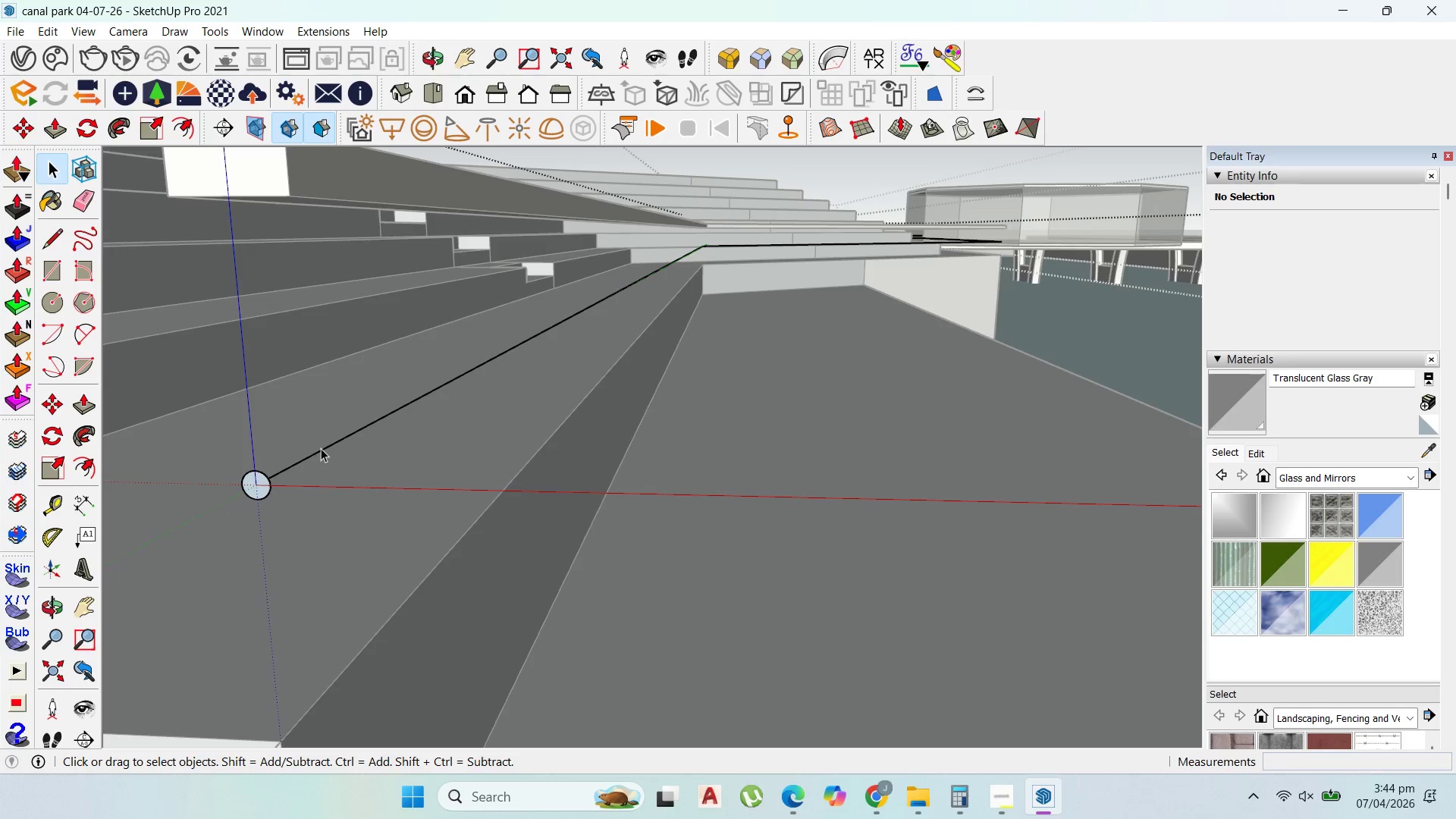 
double_click([322, 448])
 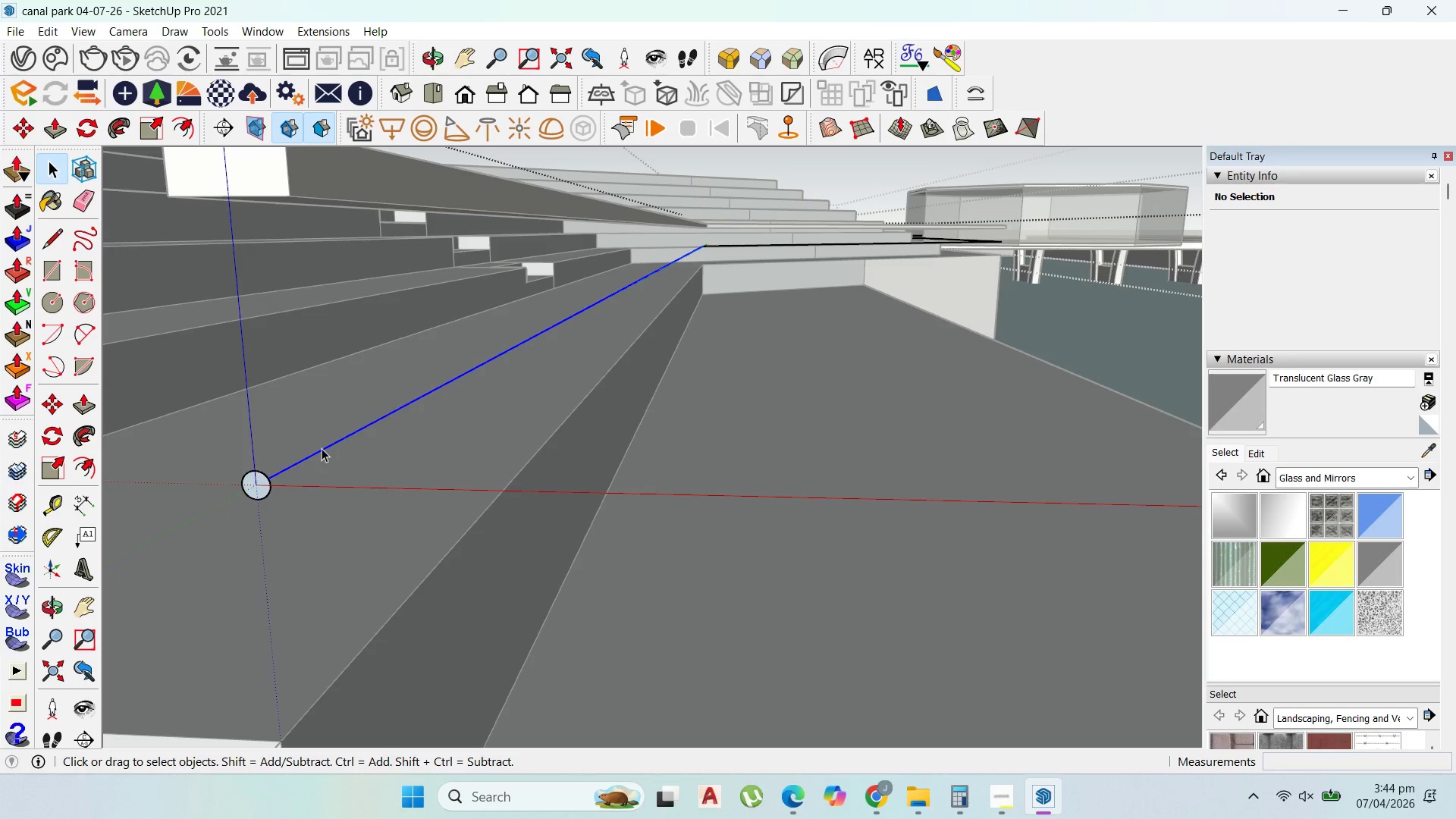 
triple_click([322, 448])
 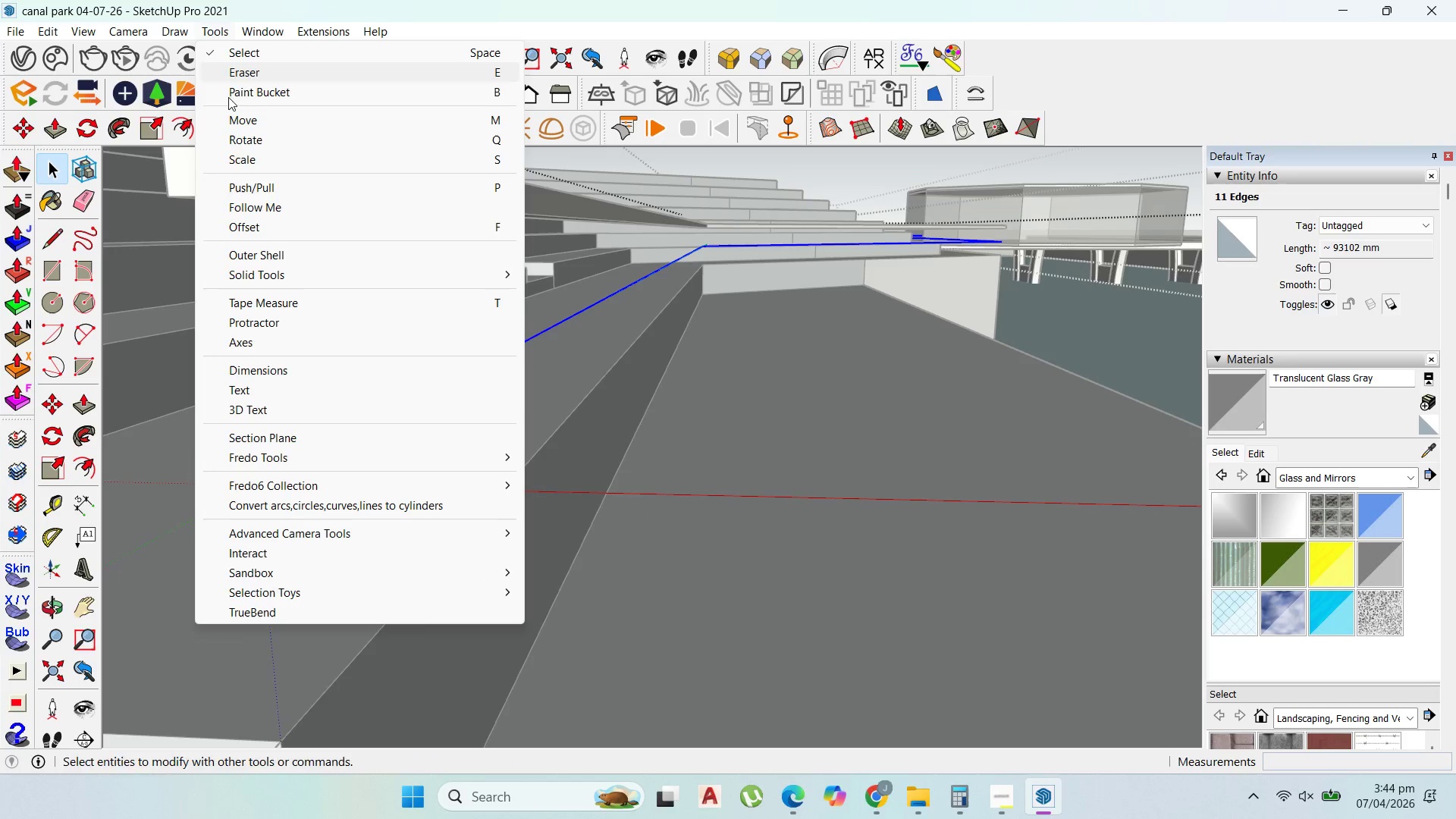 
left_click([245, 211])
 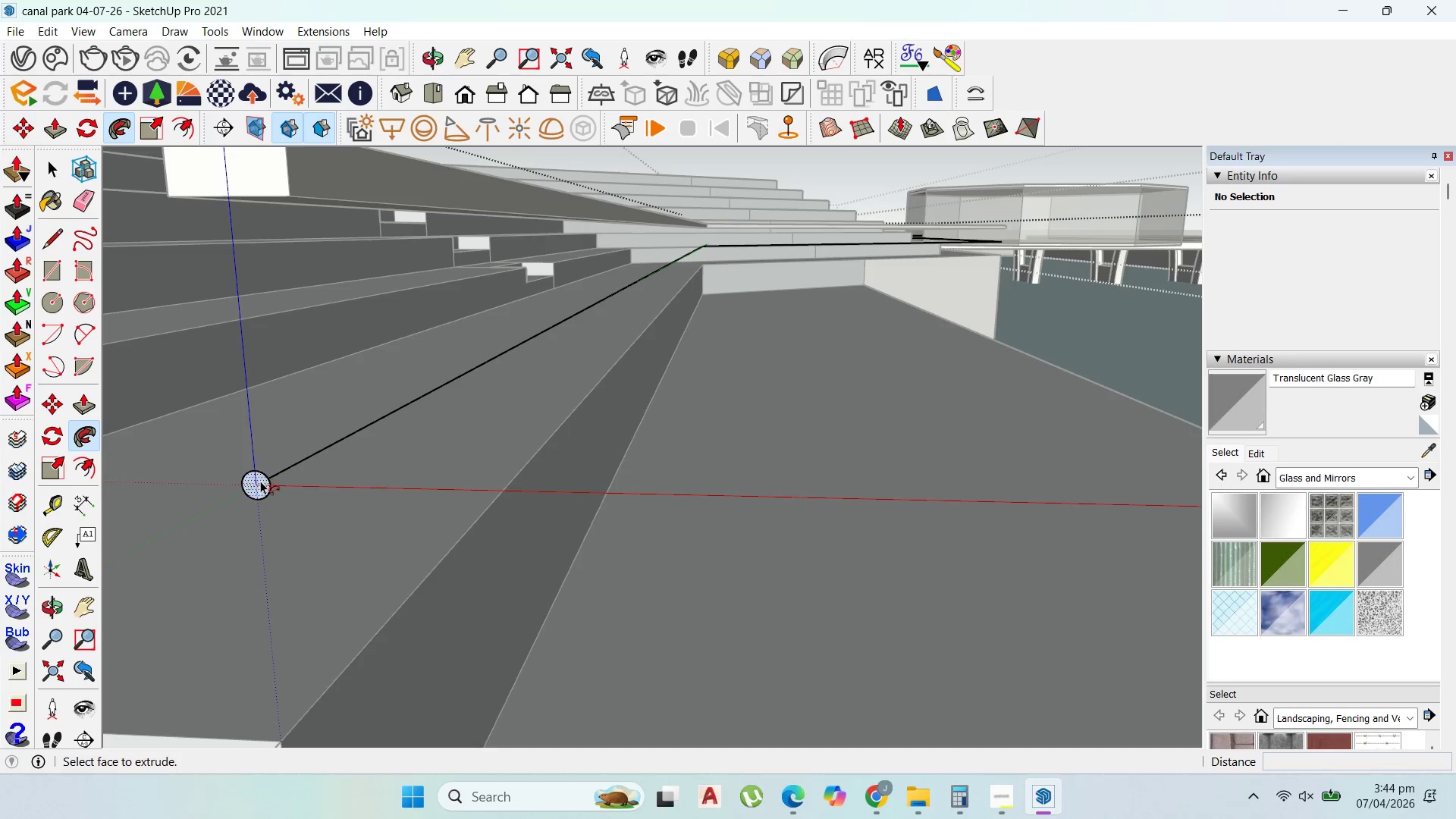 
double_click([260, 481])
 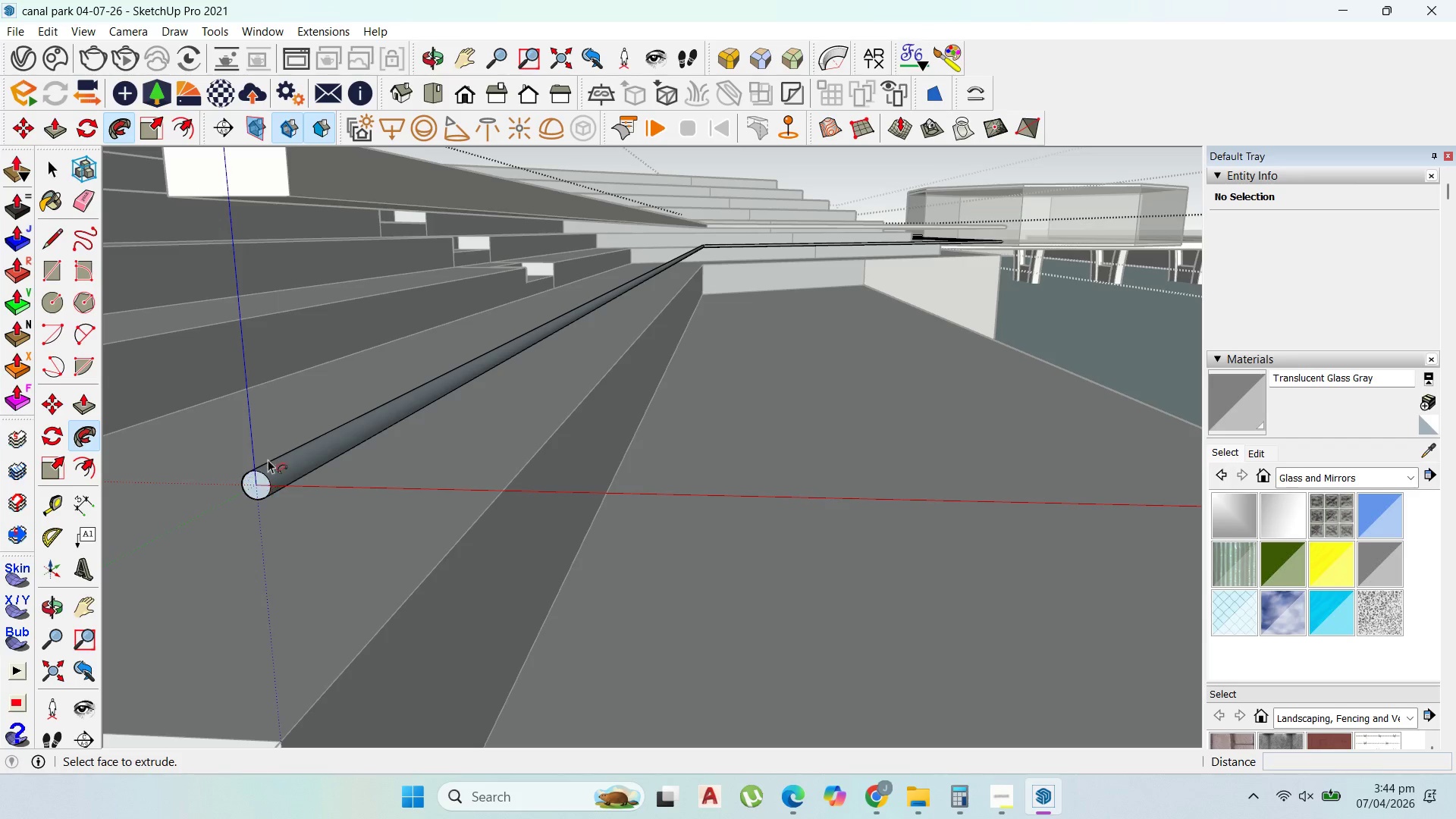 
scroll: coordinate [275, 444], scroll_direction: down, amount: 11.0
 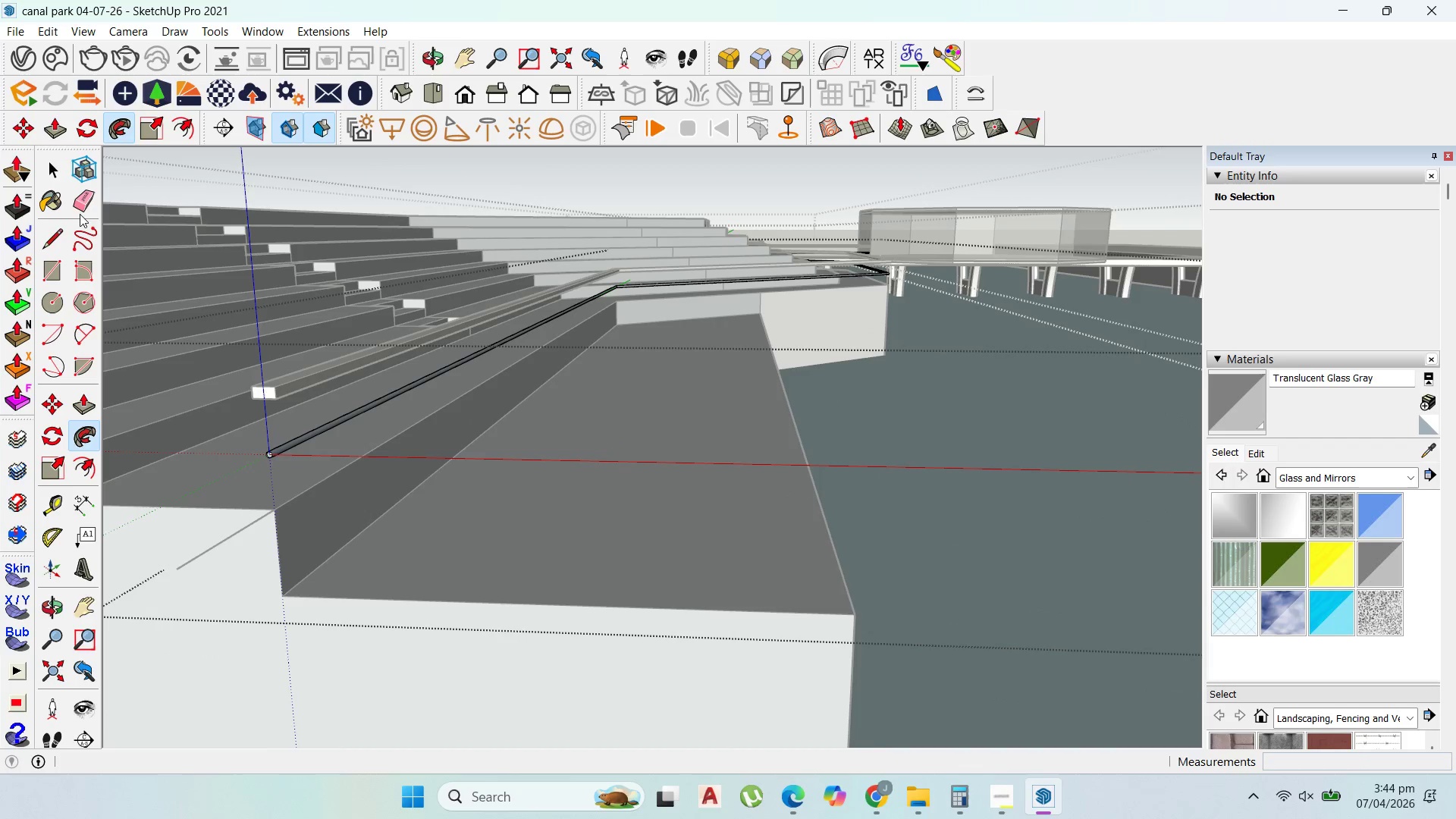 
left_click([292, 438])
 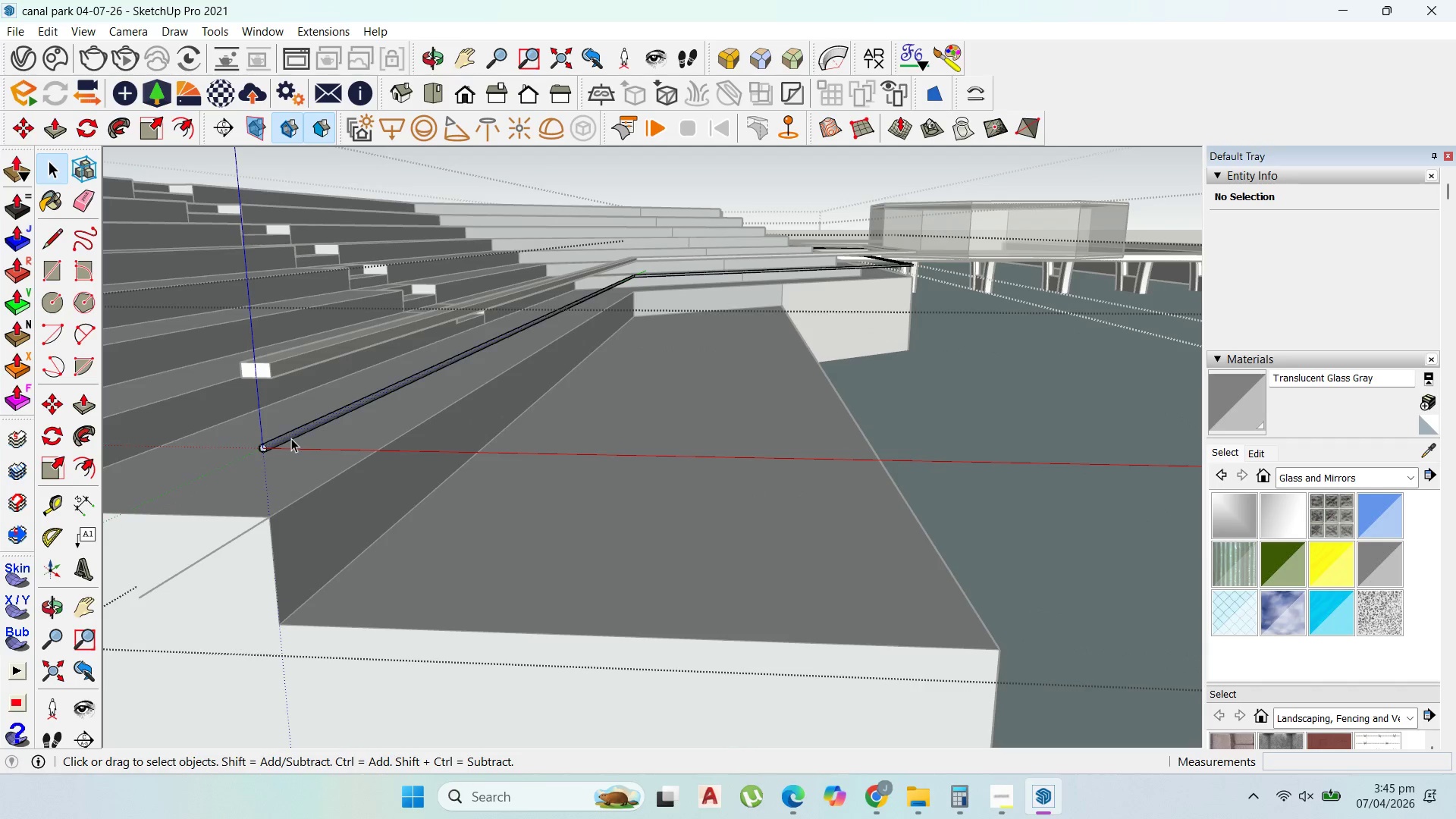 
scroll: coordinate [295, 477], scroll_direction: up, amount: 2.0
 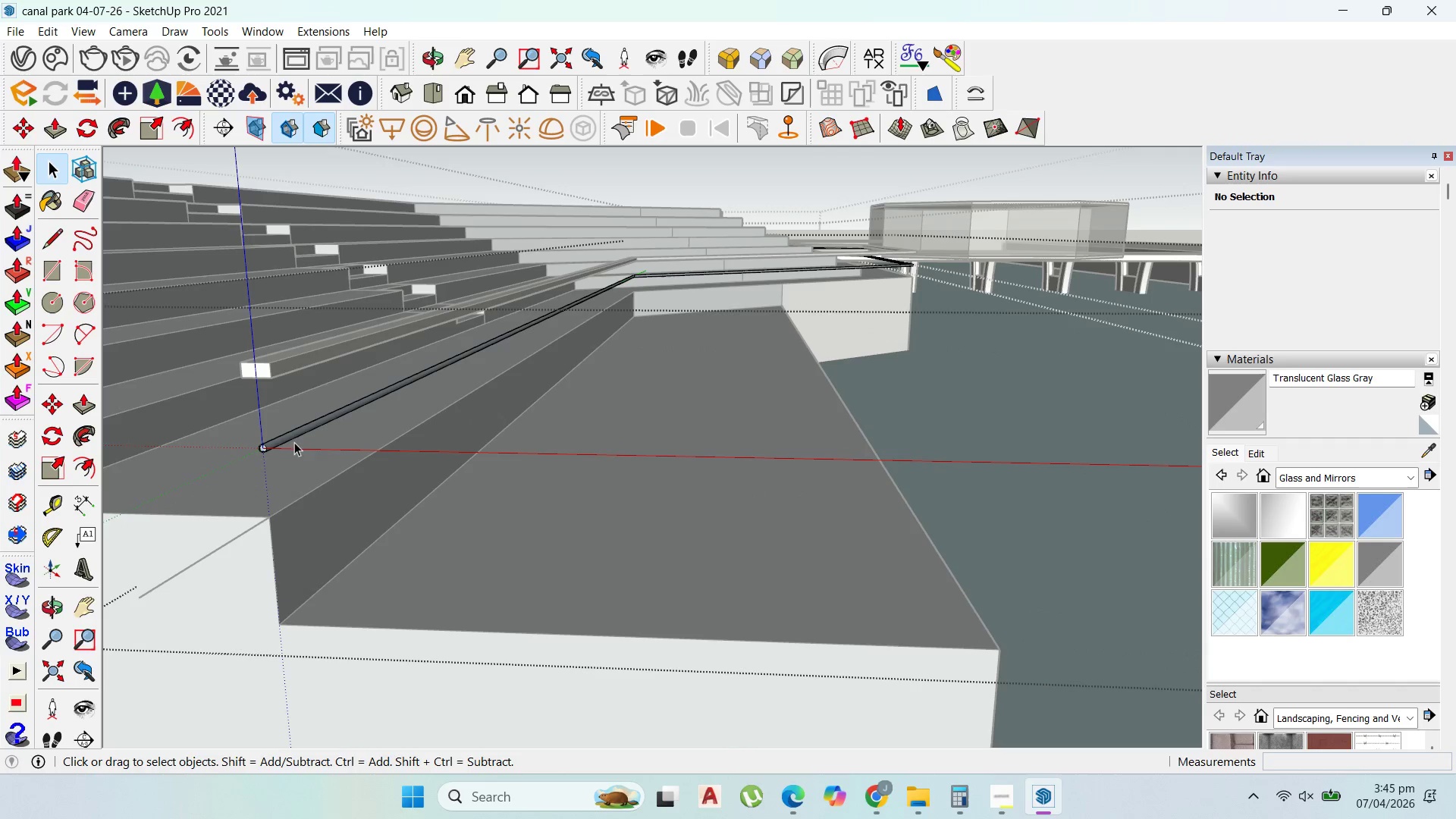 
triple_click([291, 438])
 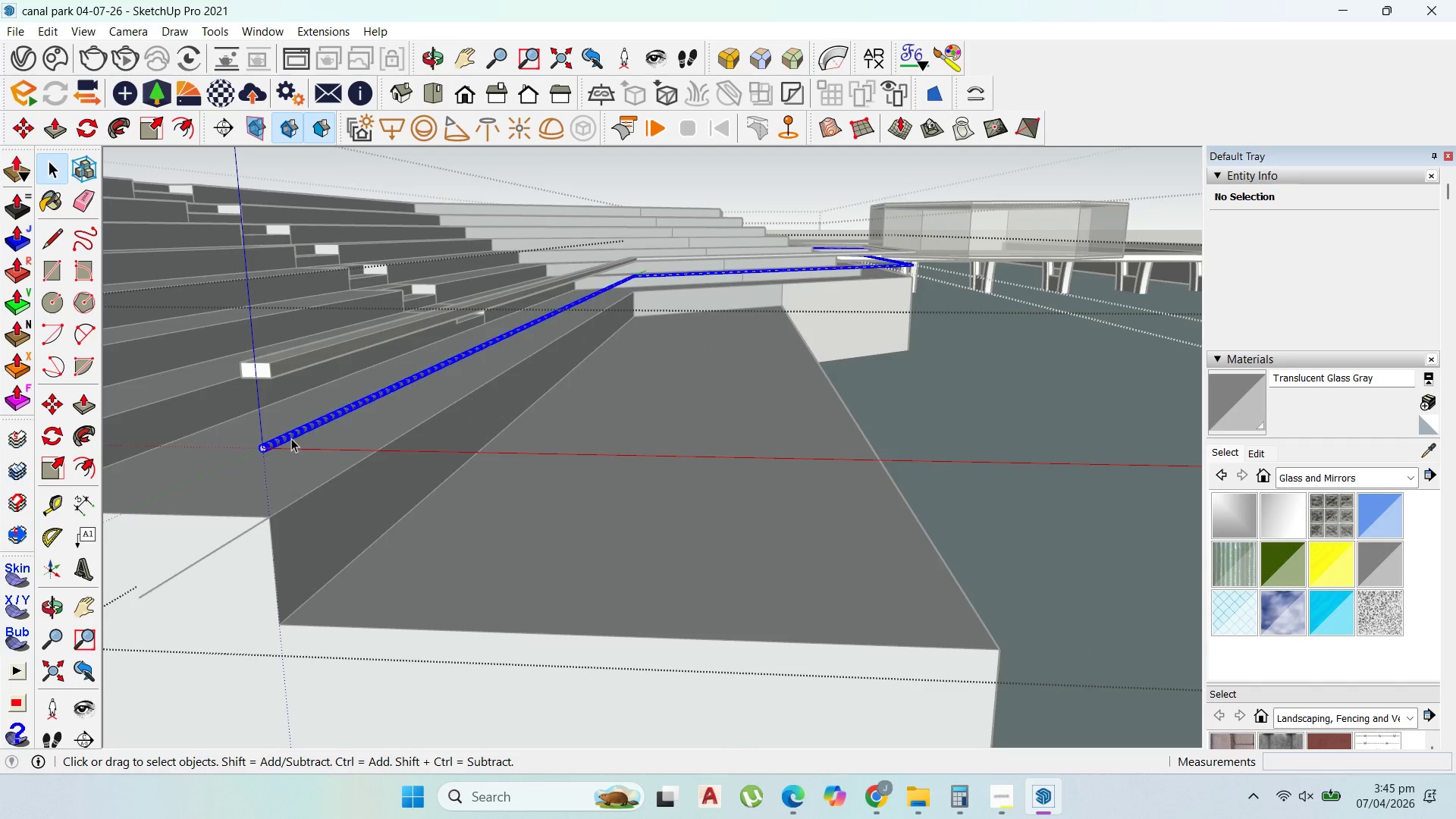 
triple_click([291, 438])
 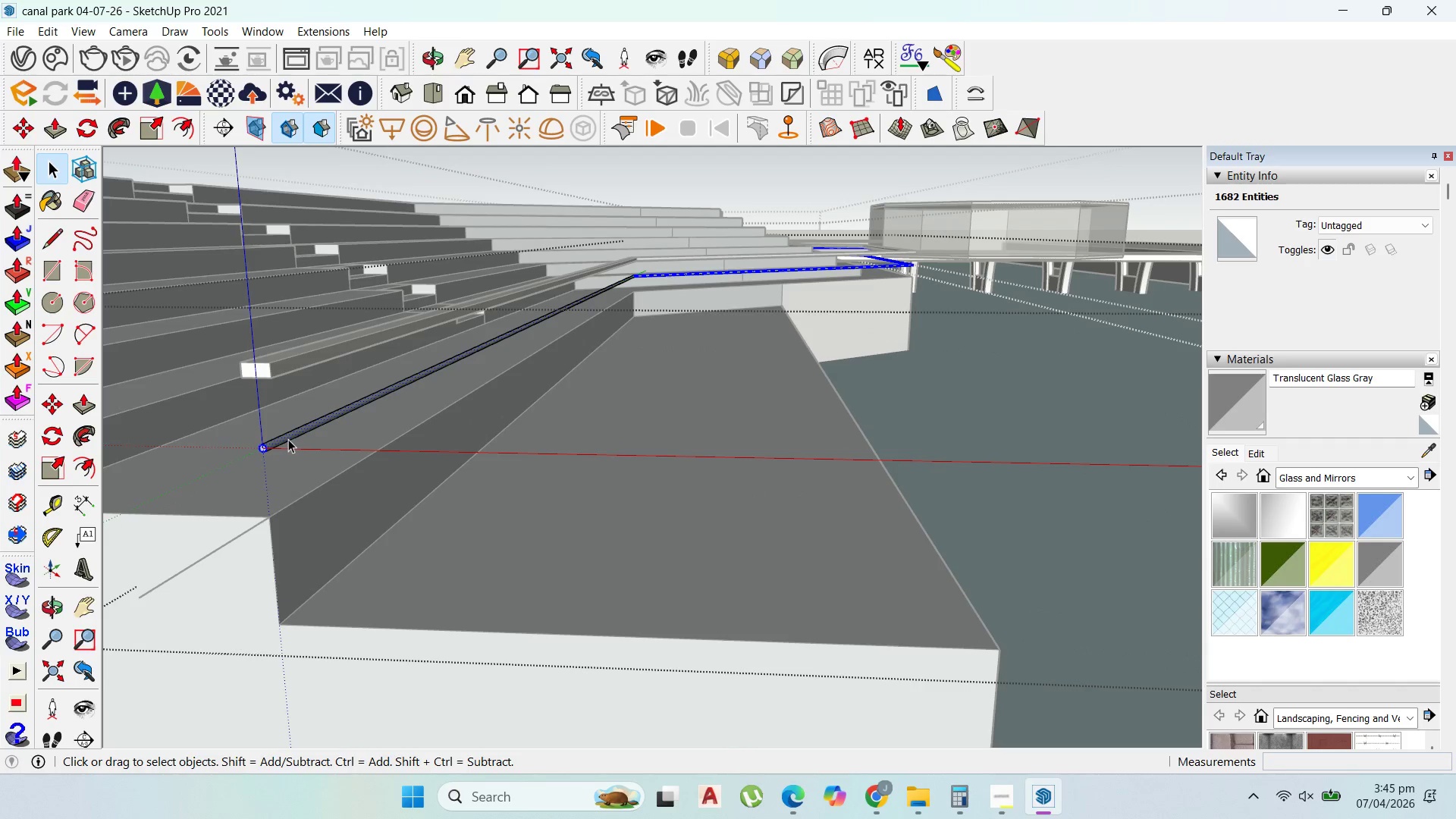 
double_click([288, 439])
 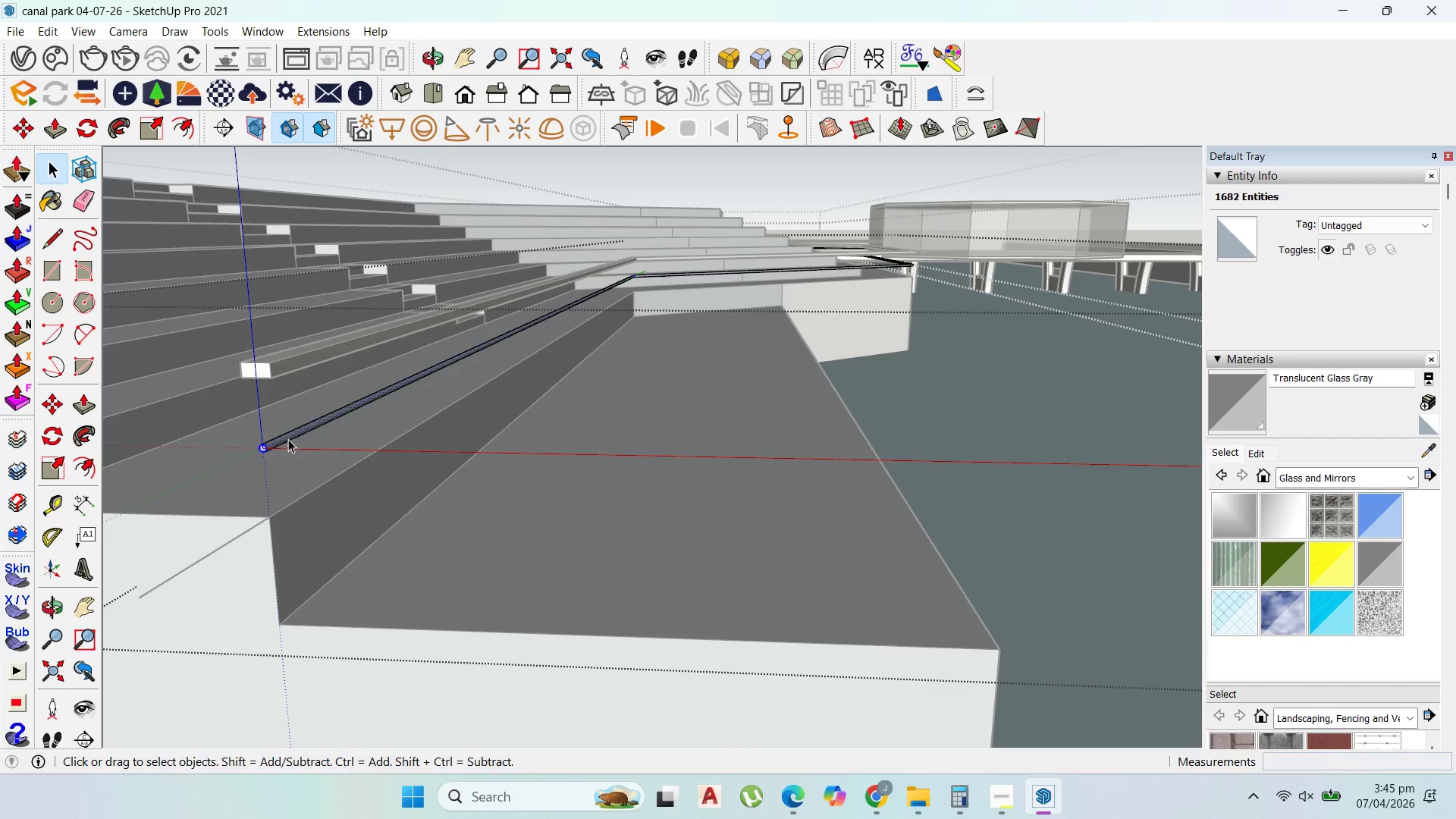 
triple_click([288, 439])
 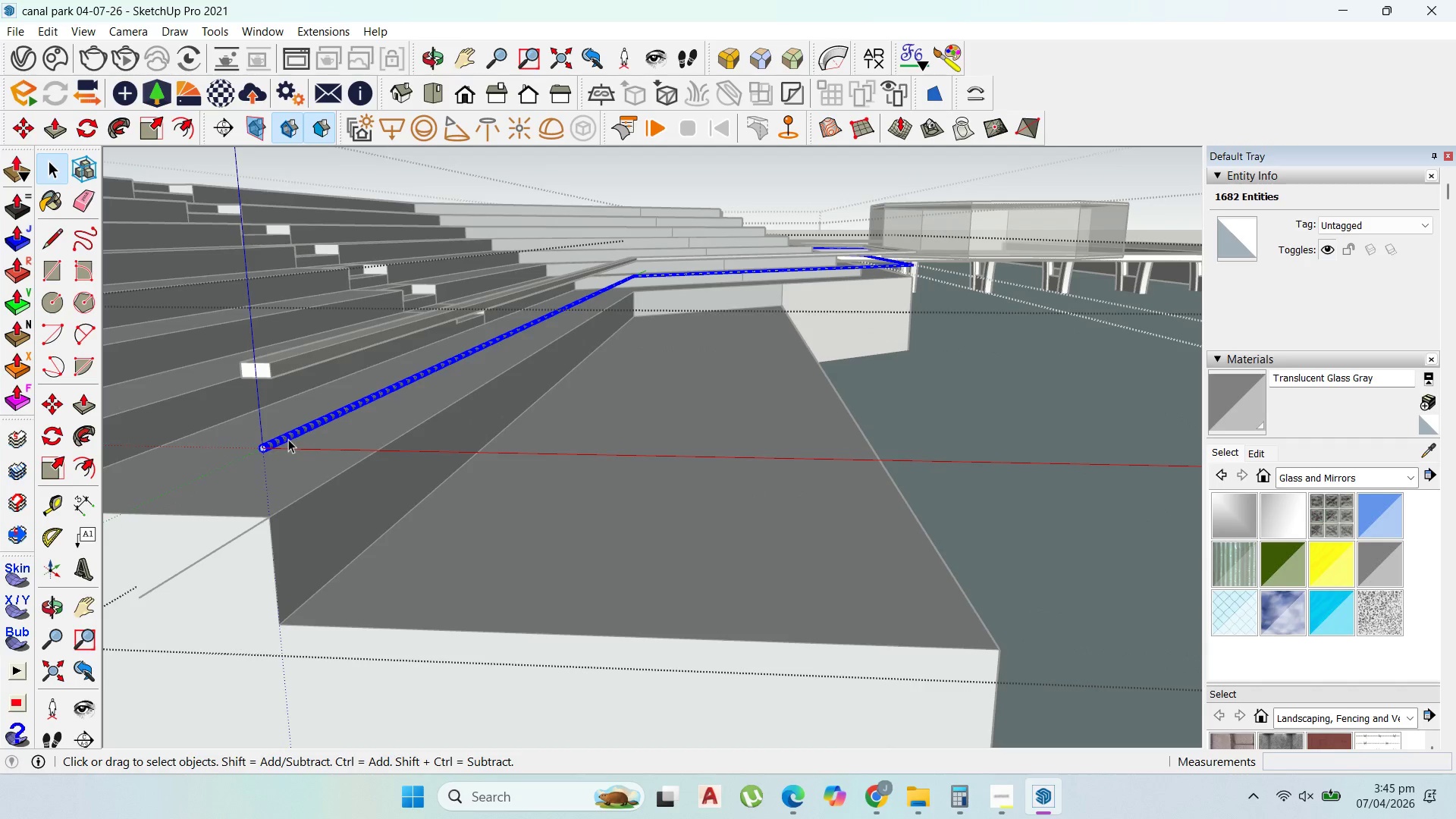 
right_click([288, 439])
 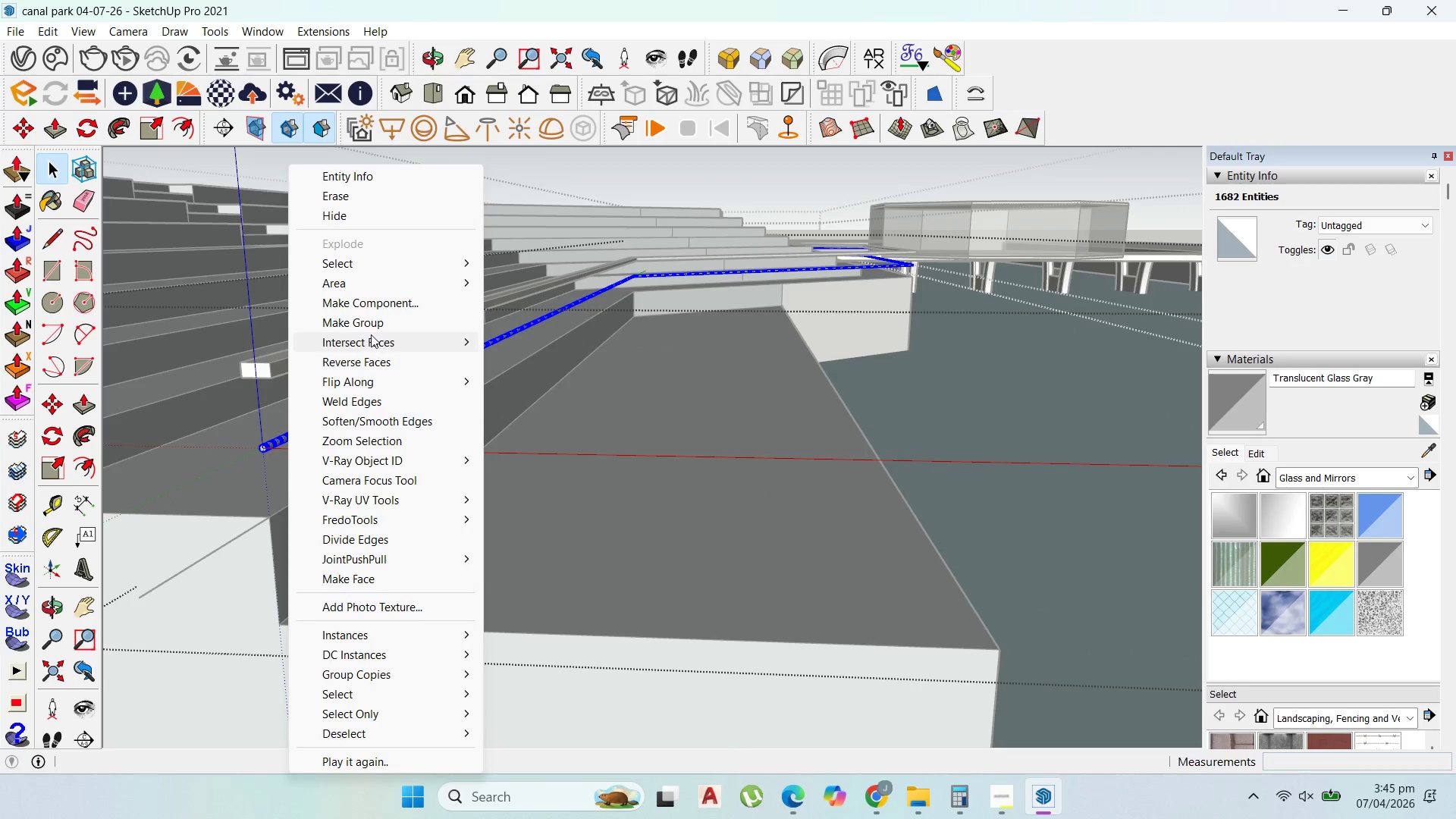 
left_click([371, 328])
 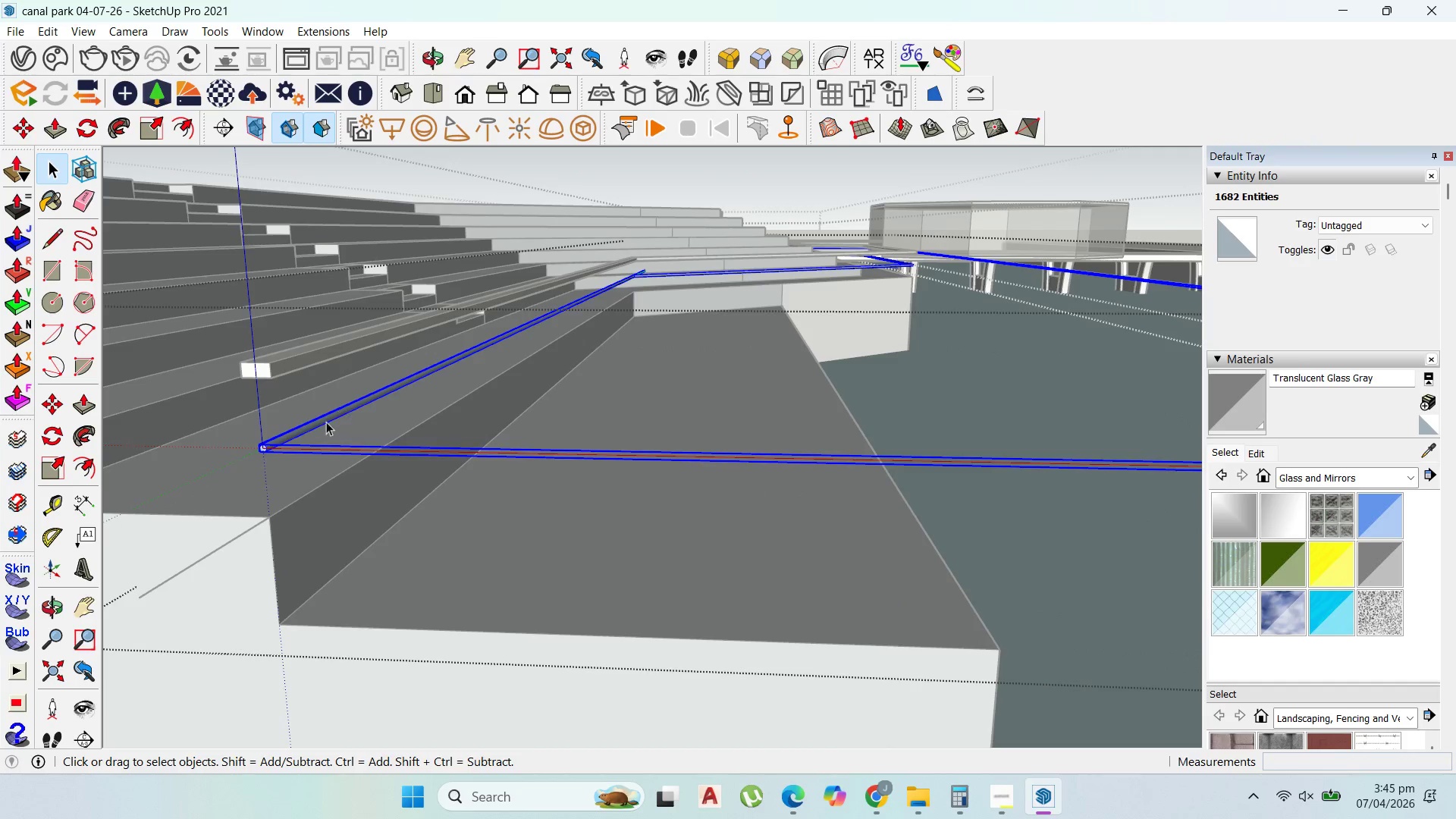 
scroll: coordinate [319, 422], scroll_direction: up, amount: 4.0
 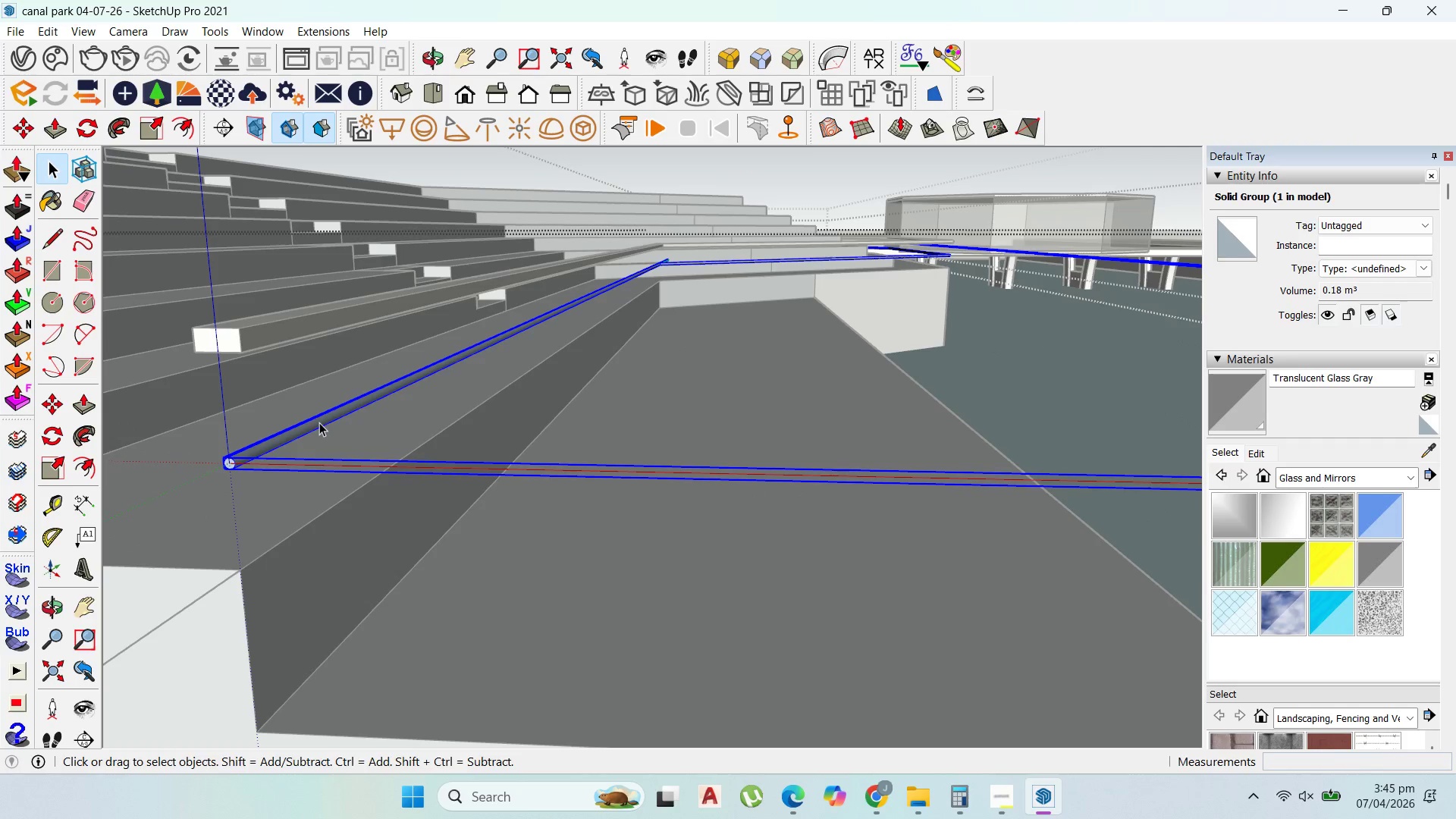 
key(M)
 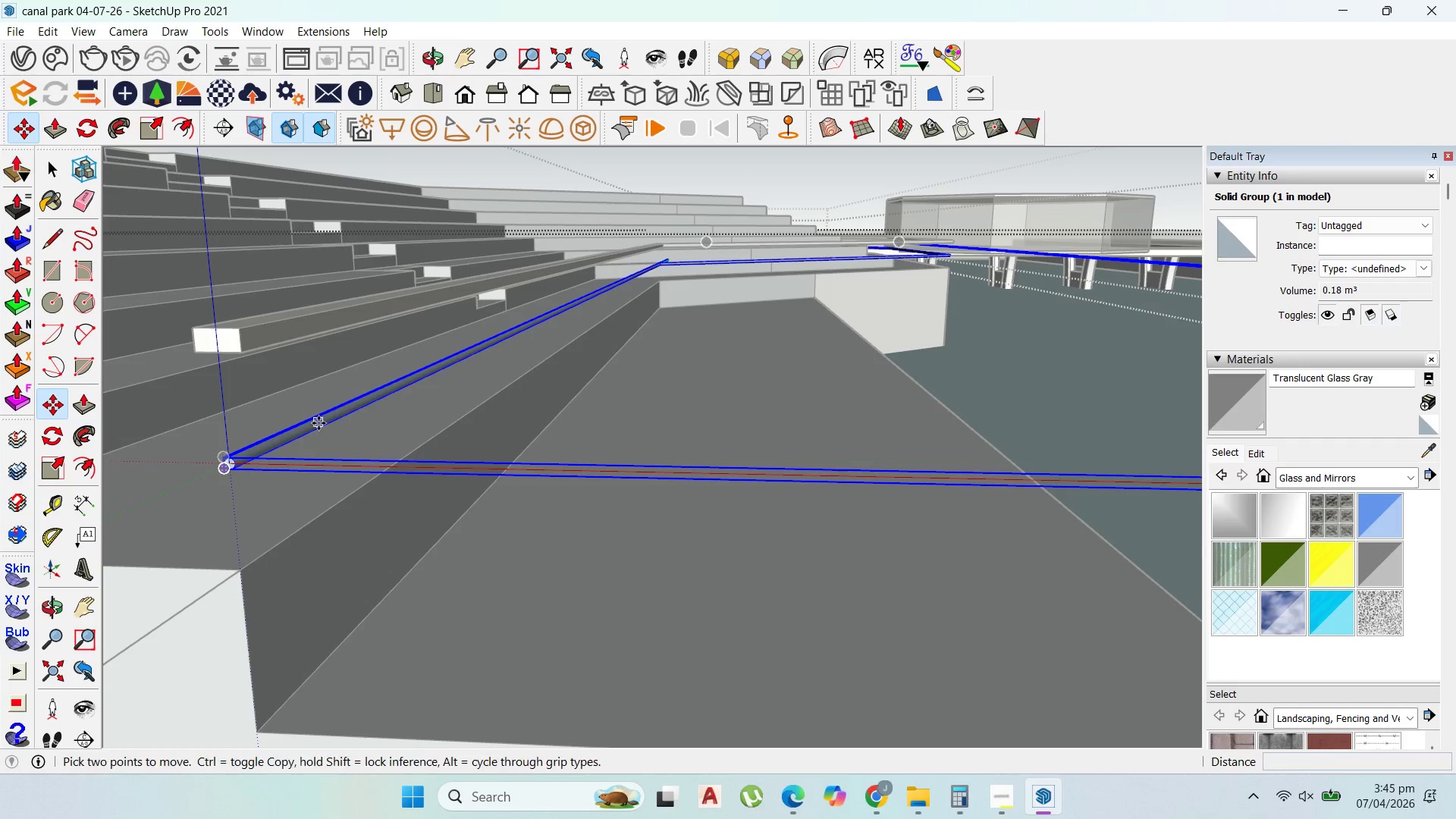 
left_click([318, 423])
 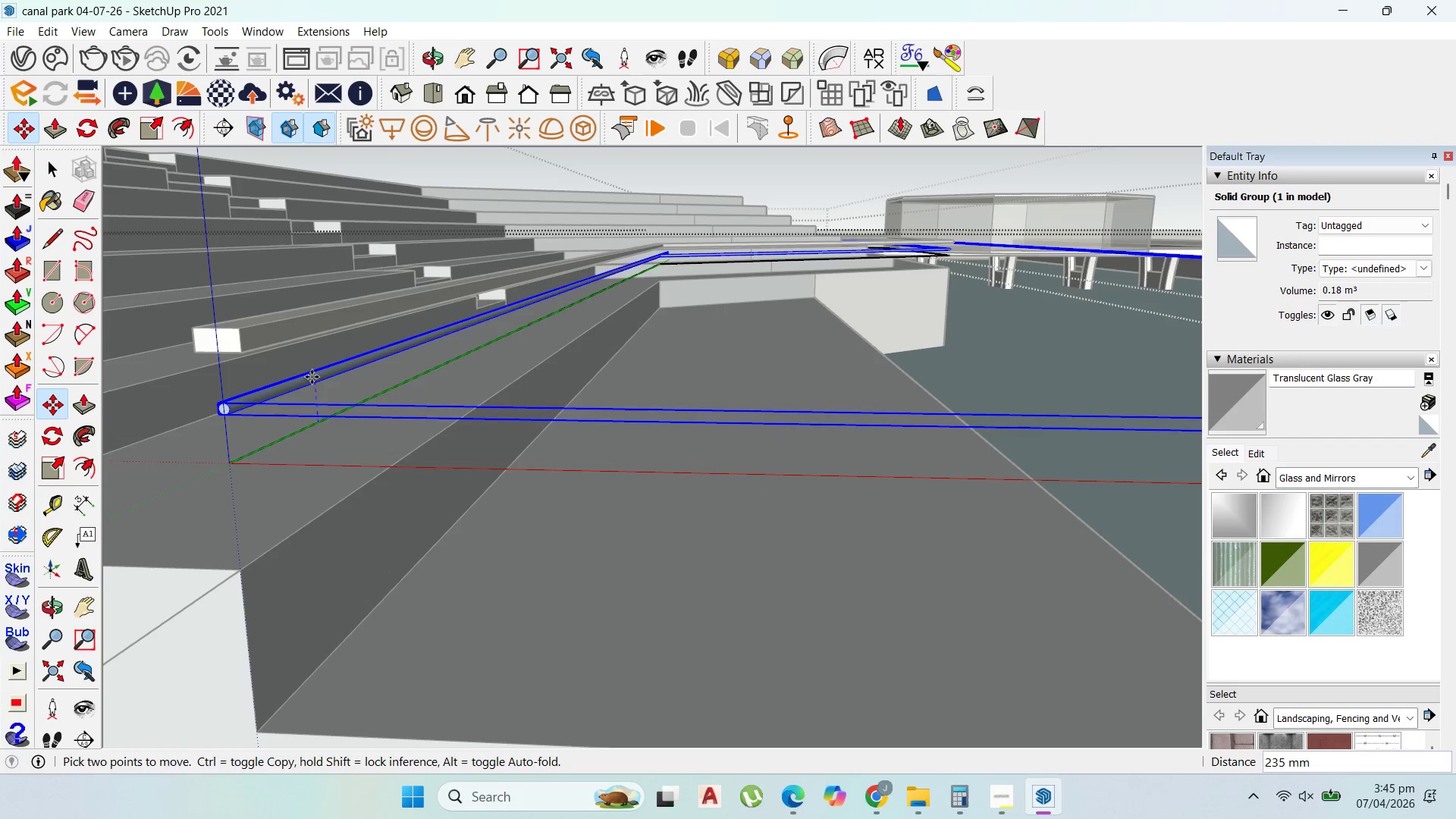 
hold_key(key=ShiftLeft, duration=1.06)
left_click([278, 348])
 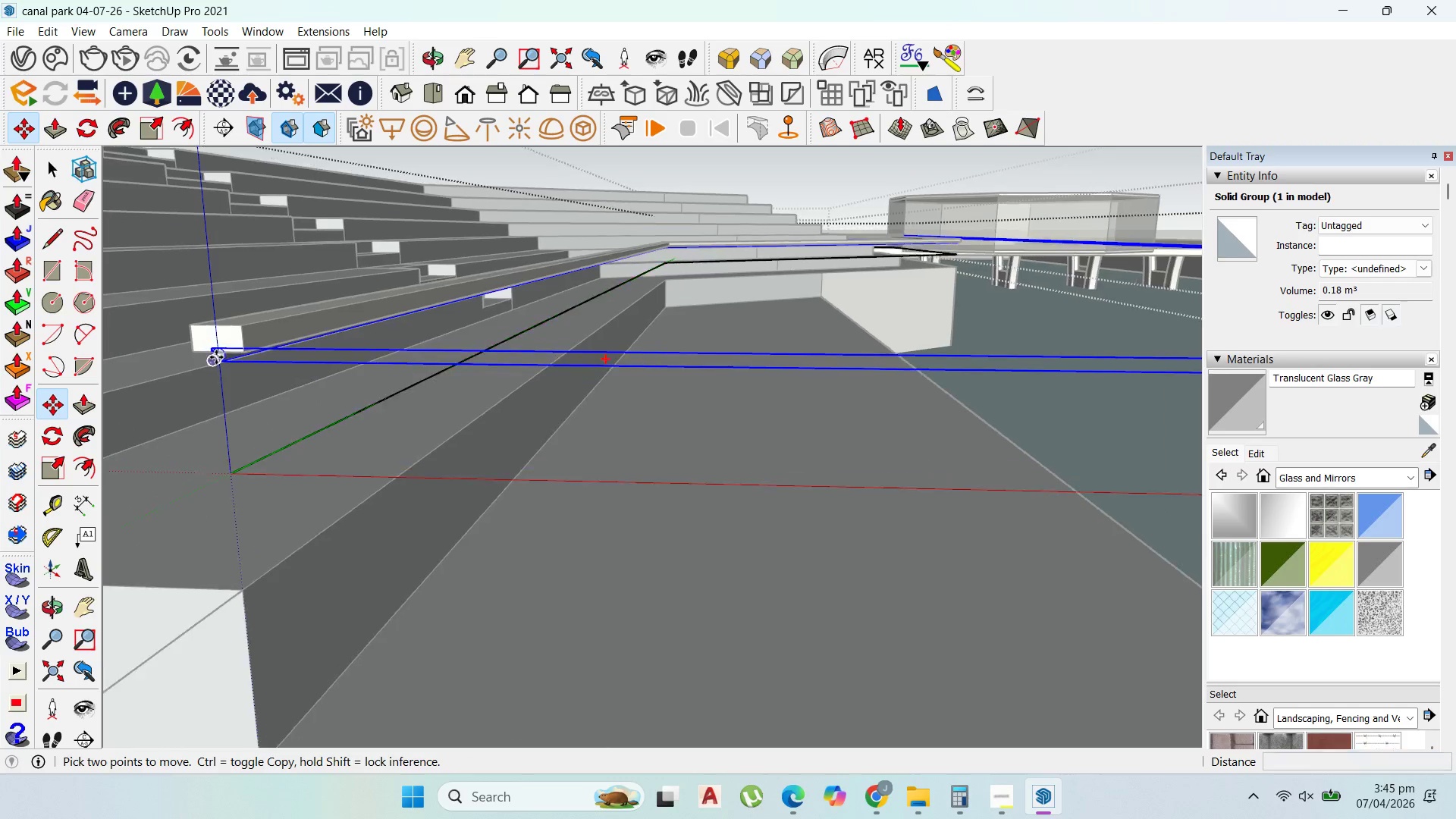 
left_click([216, 356])
 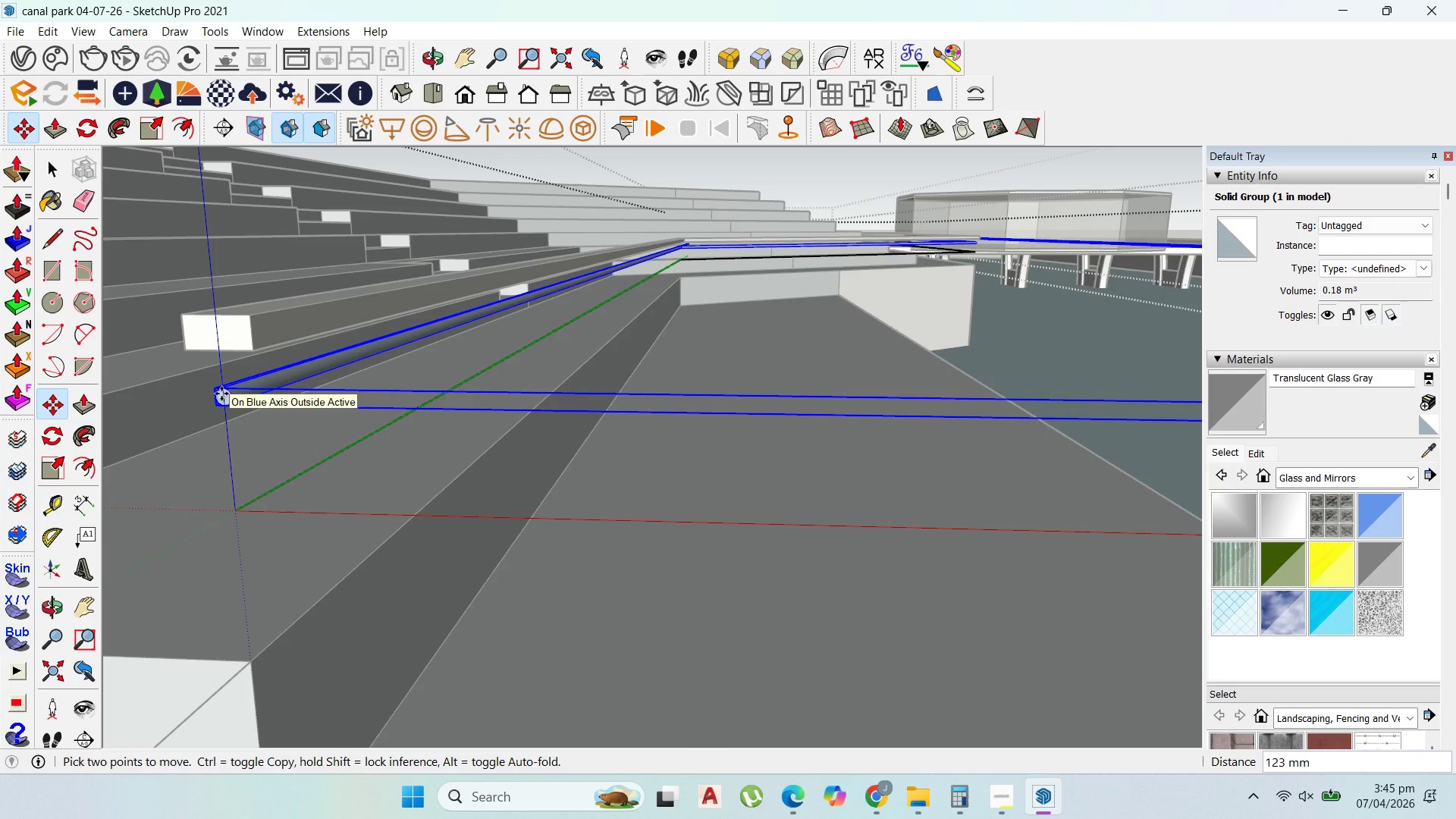 
scroll: coordinate [216, 356], scroll_direction: up, amount: 4.0
 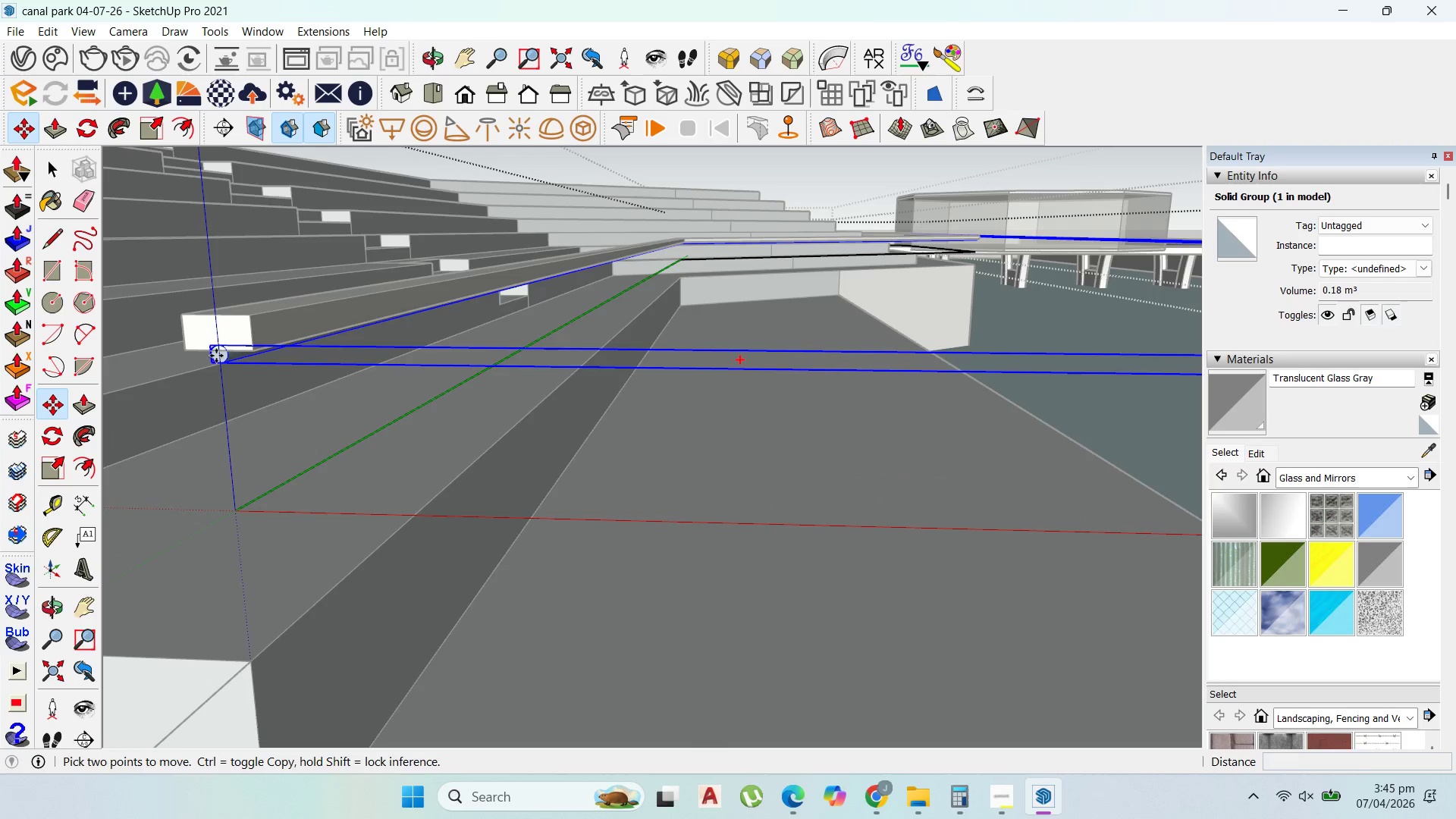 
type(100)
 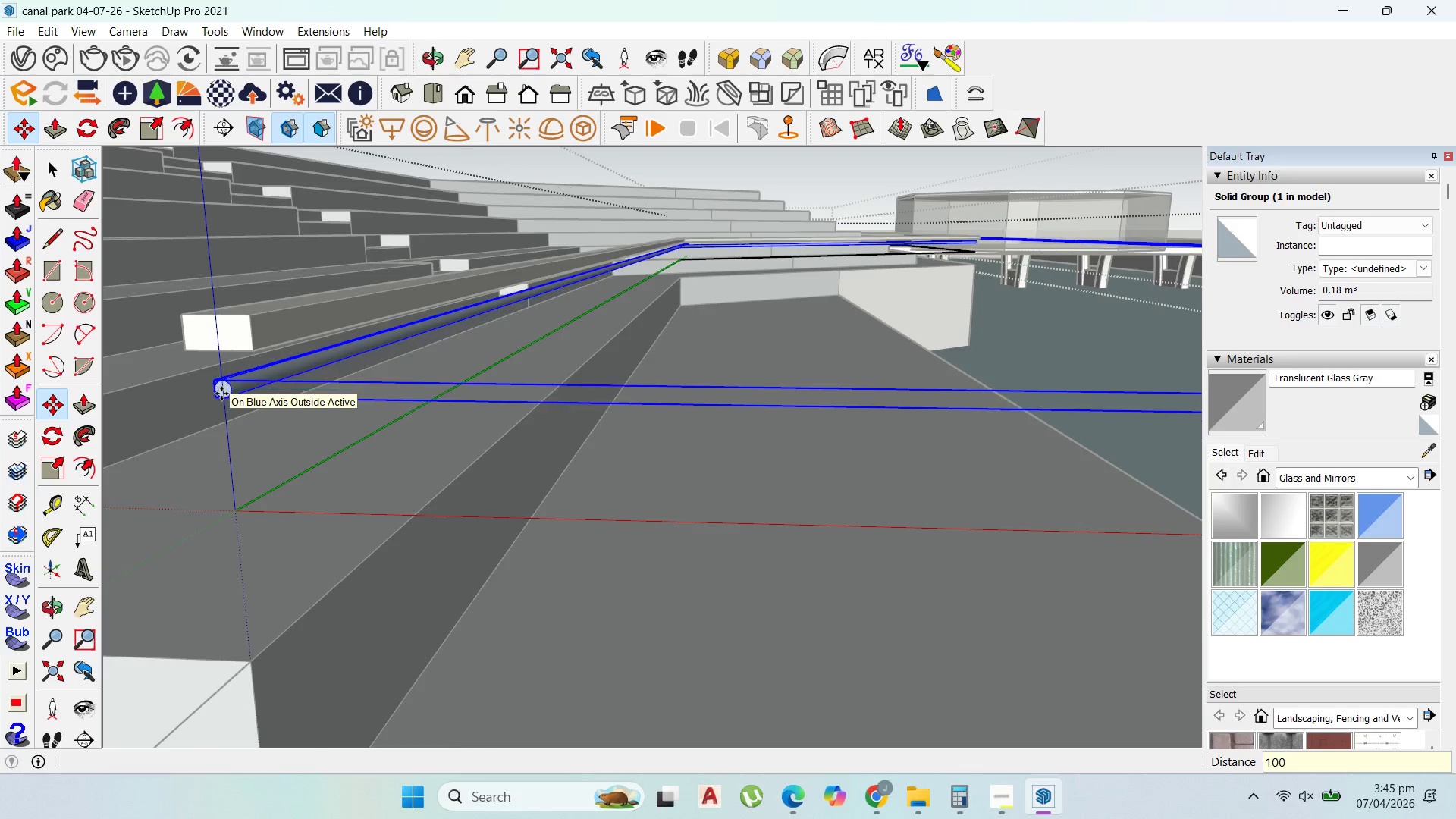 
key(Enter)
 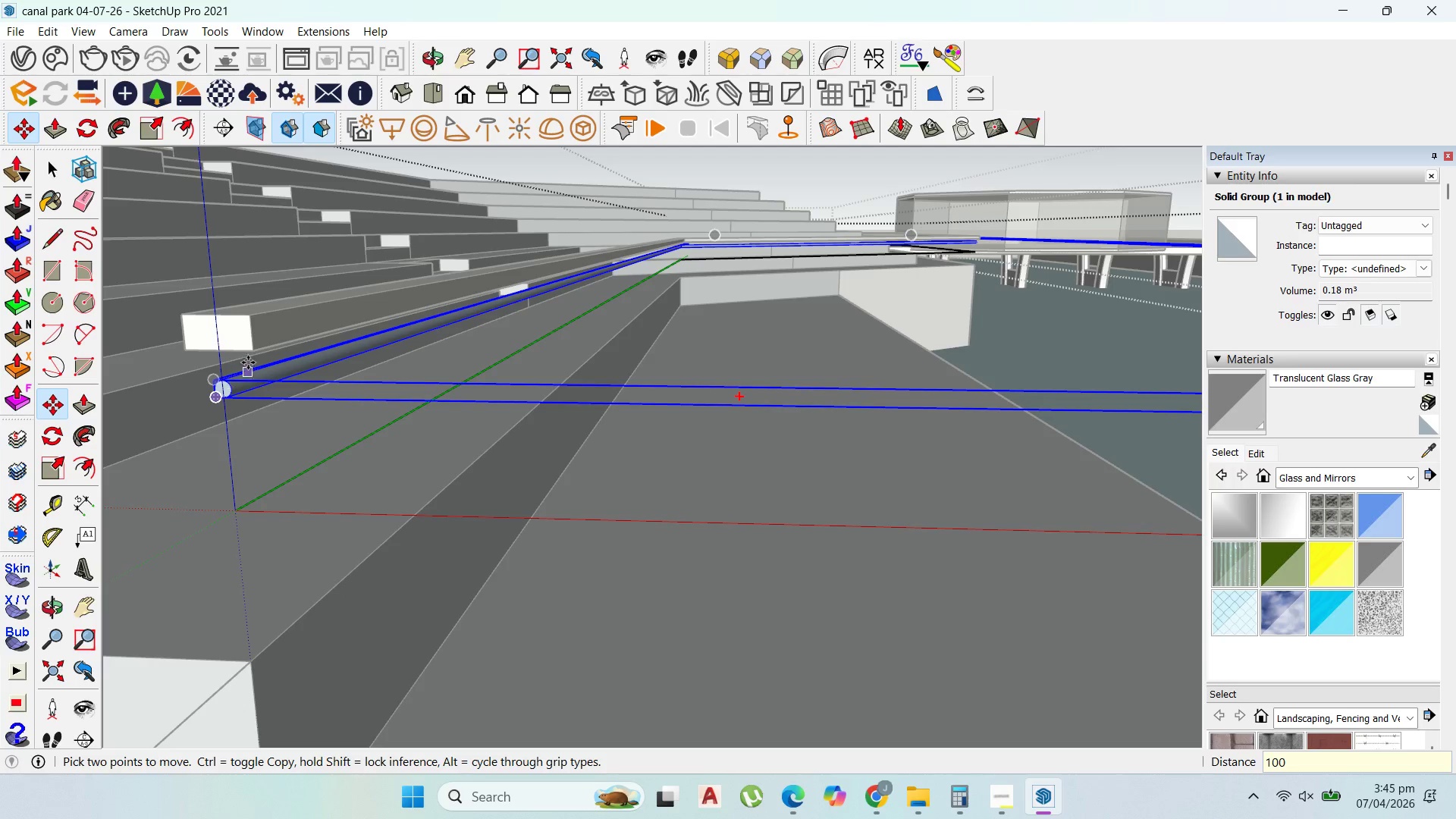 
scroll: coordinate [248, 356], scroll_direction: up, amount: 2.0
 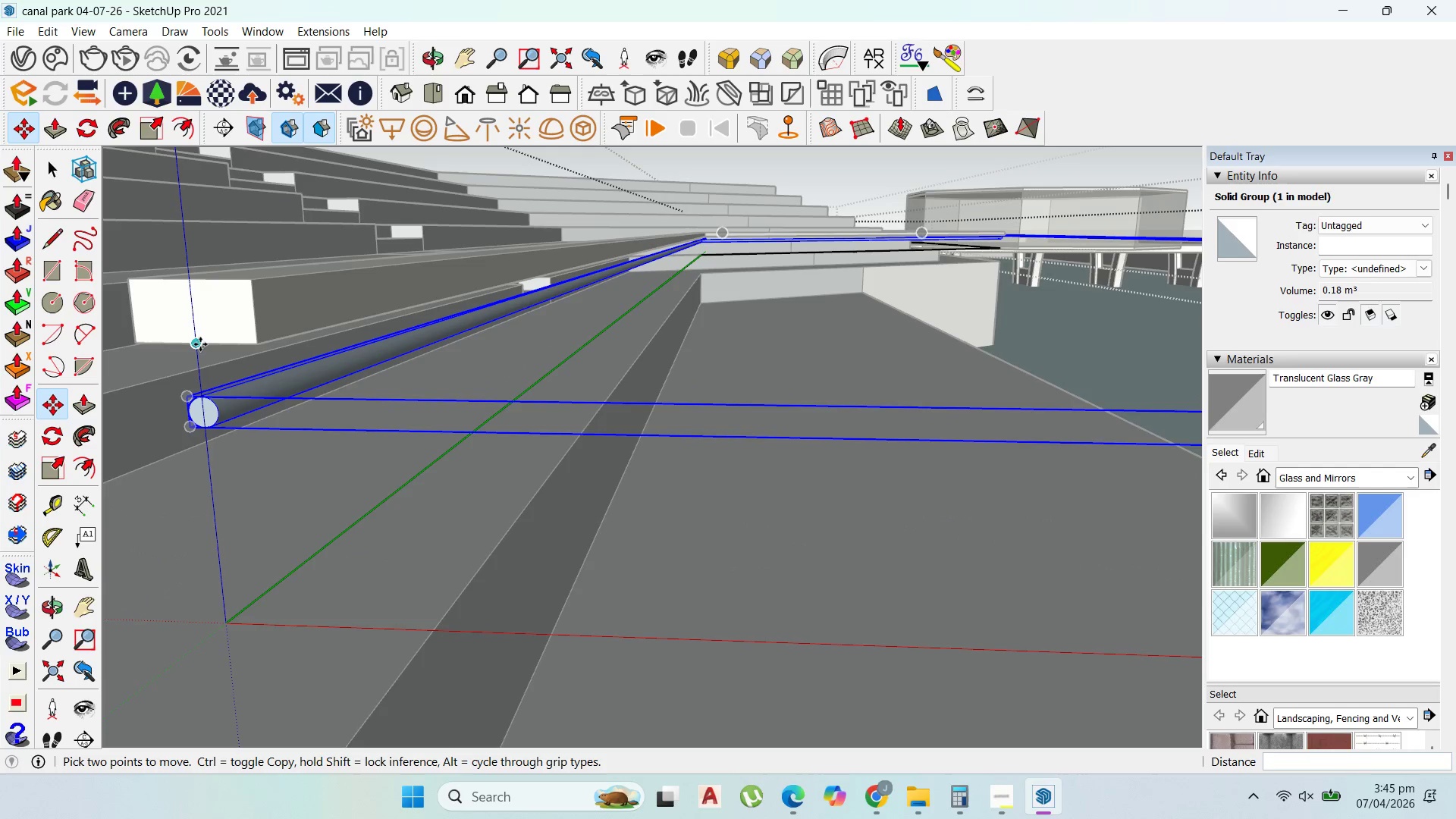 
left_click([199, 344])
 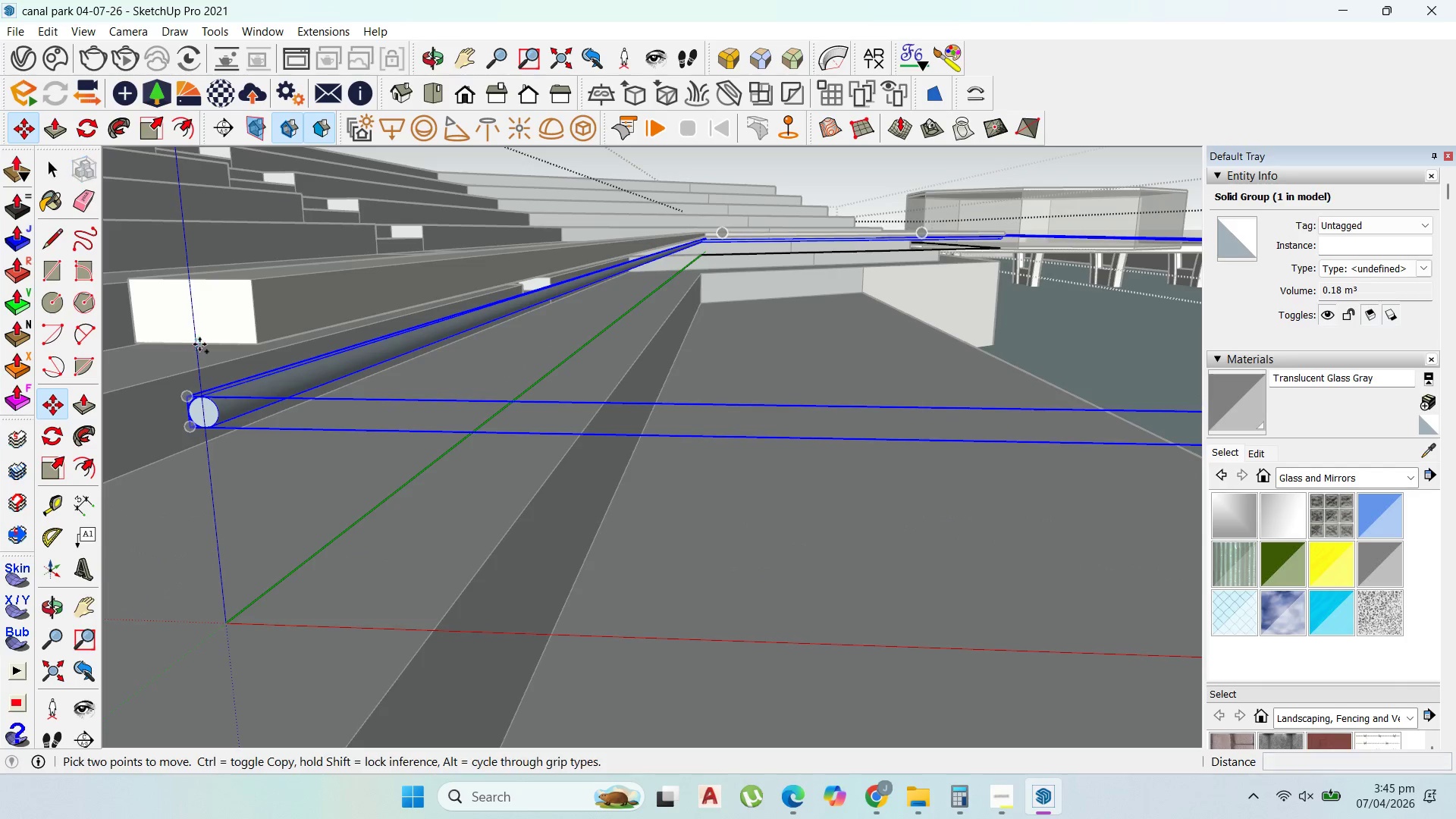 
key(Control+ControlLeft)
 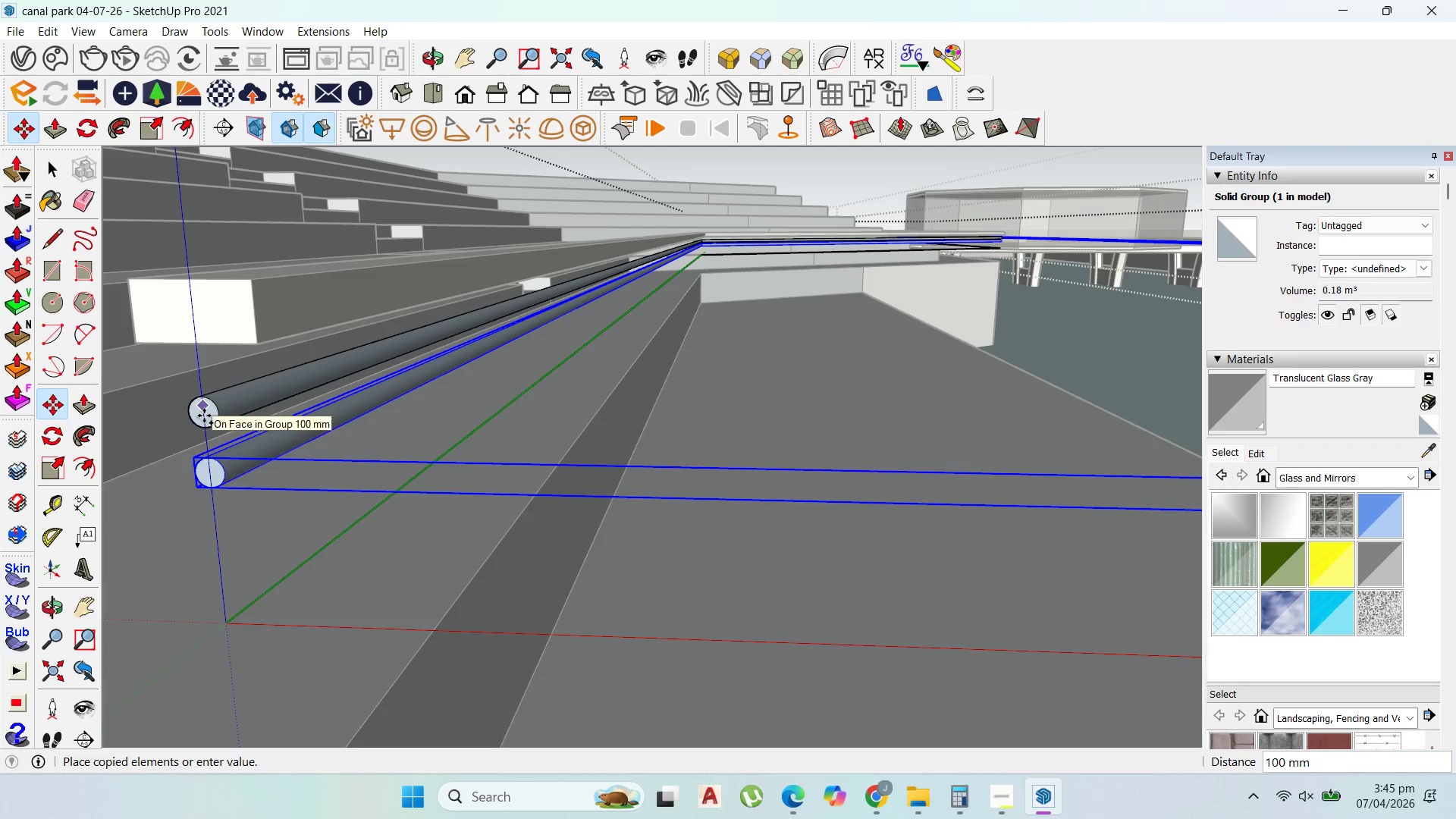 
left_click([204, 416])
 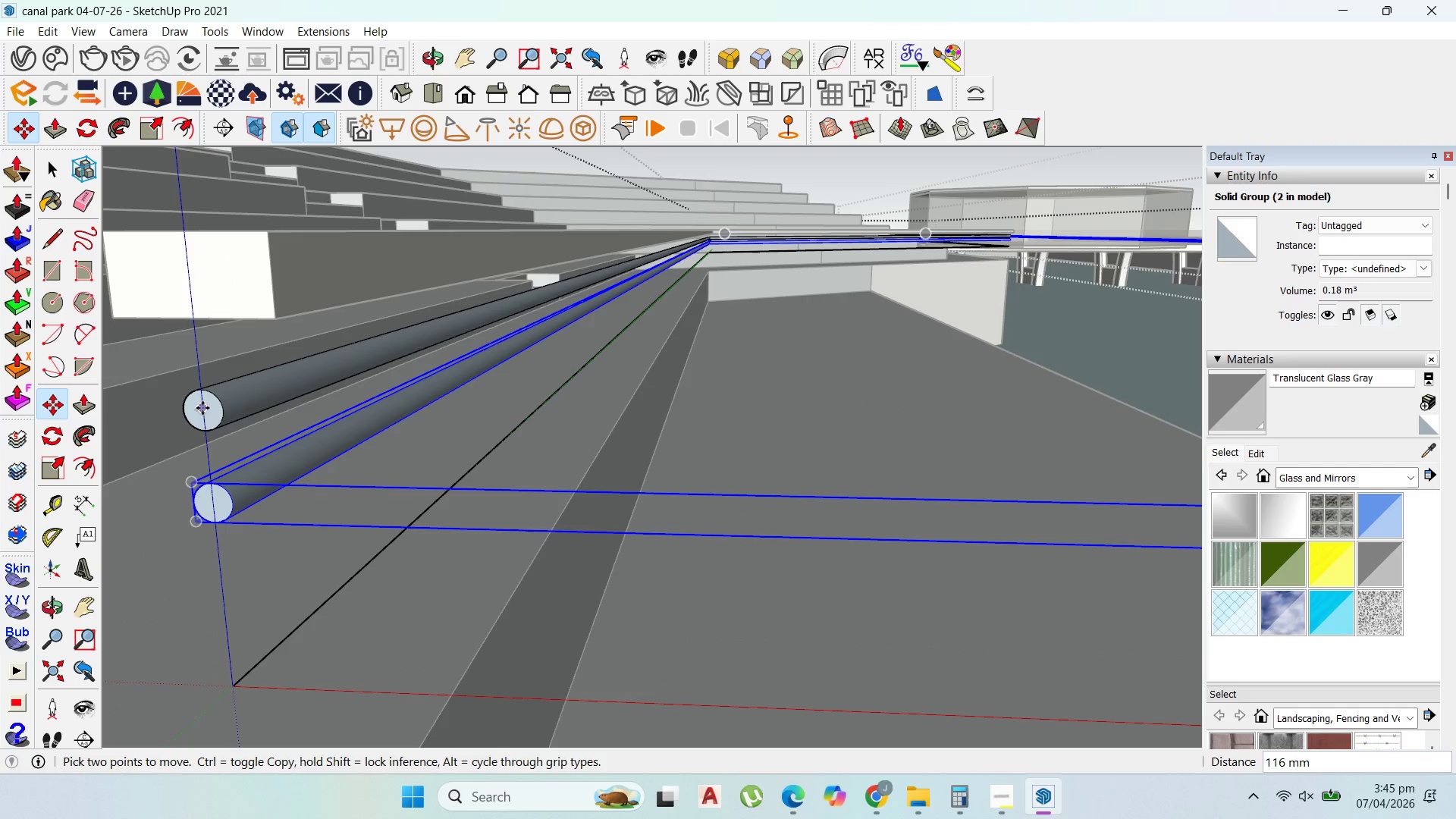 
scroll: coordinate [204, 418], scroll_direction: up, amount: 3.0
 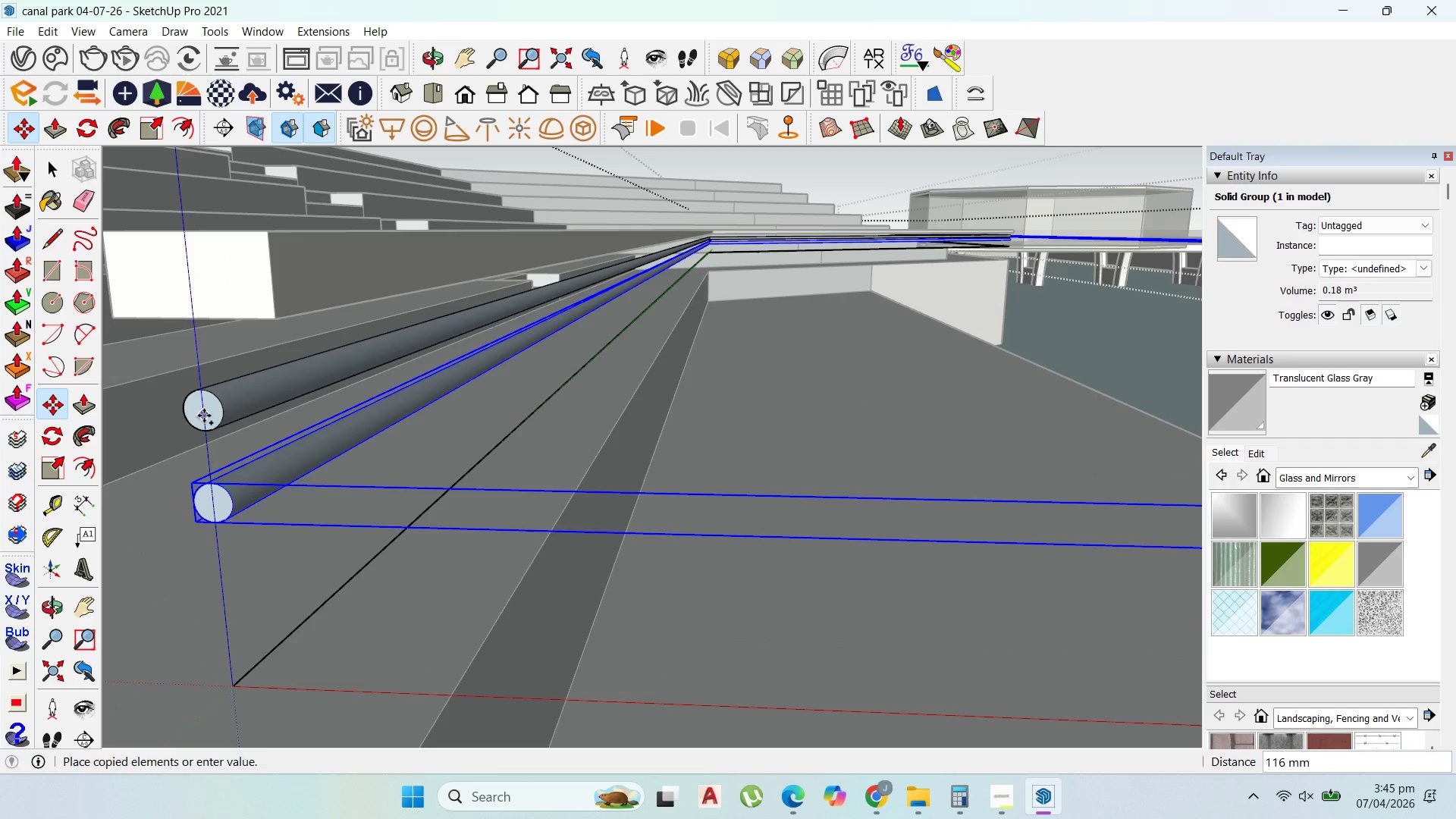 
key(Control+ControlLeft)
 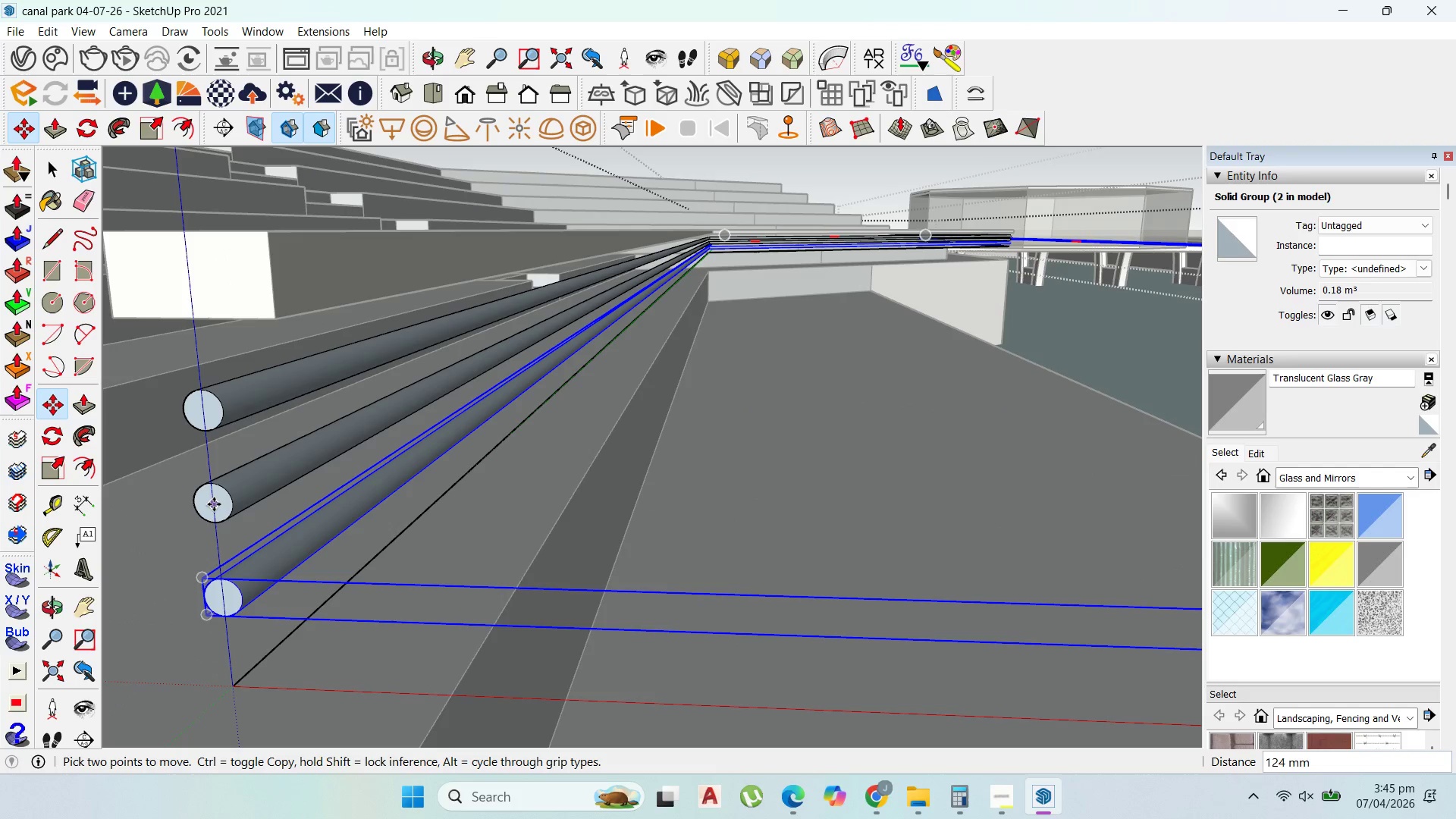 
key(Control+ControlLeft)
 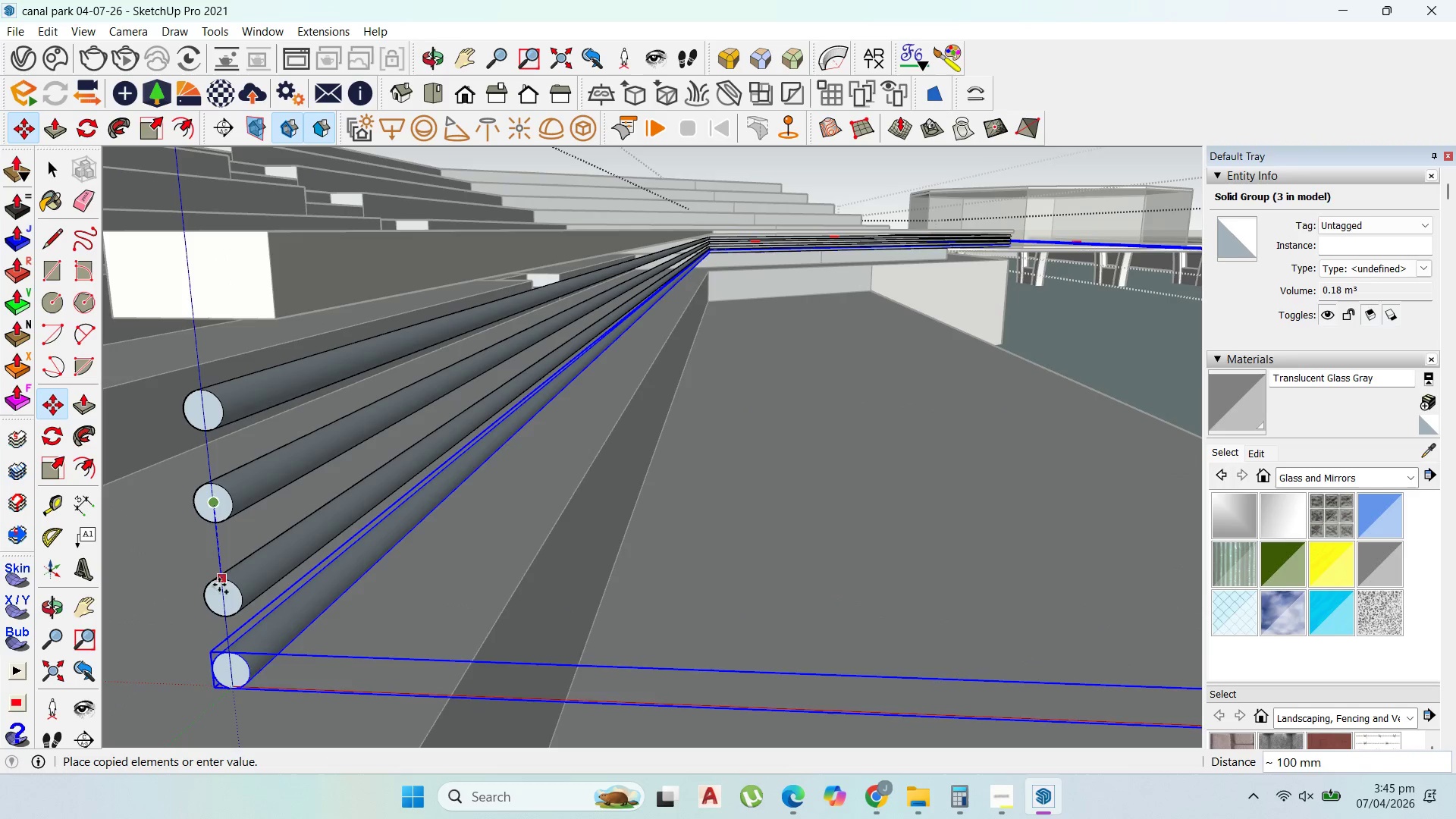 
double_click([214, 503])
 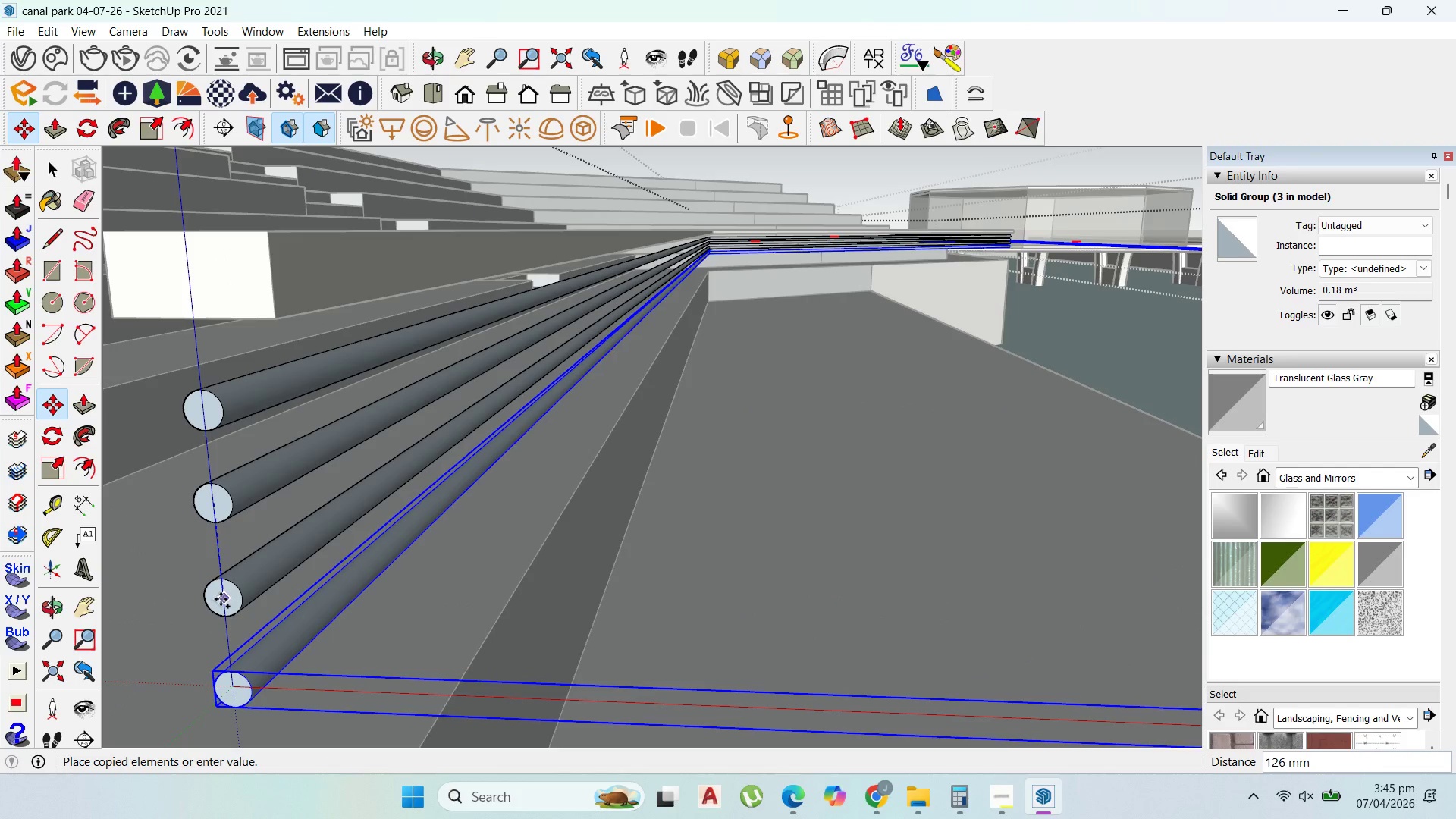 
left_click([221, 599])
 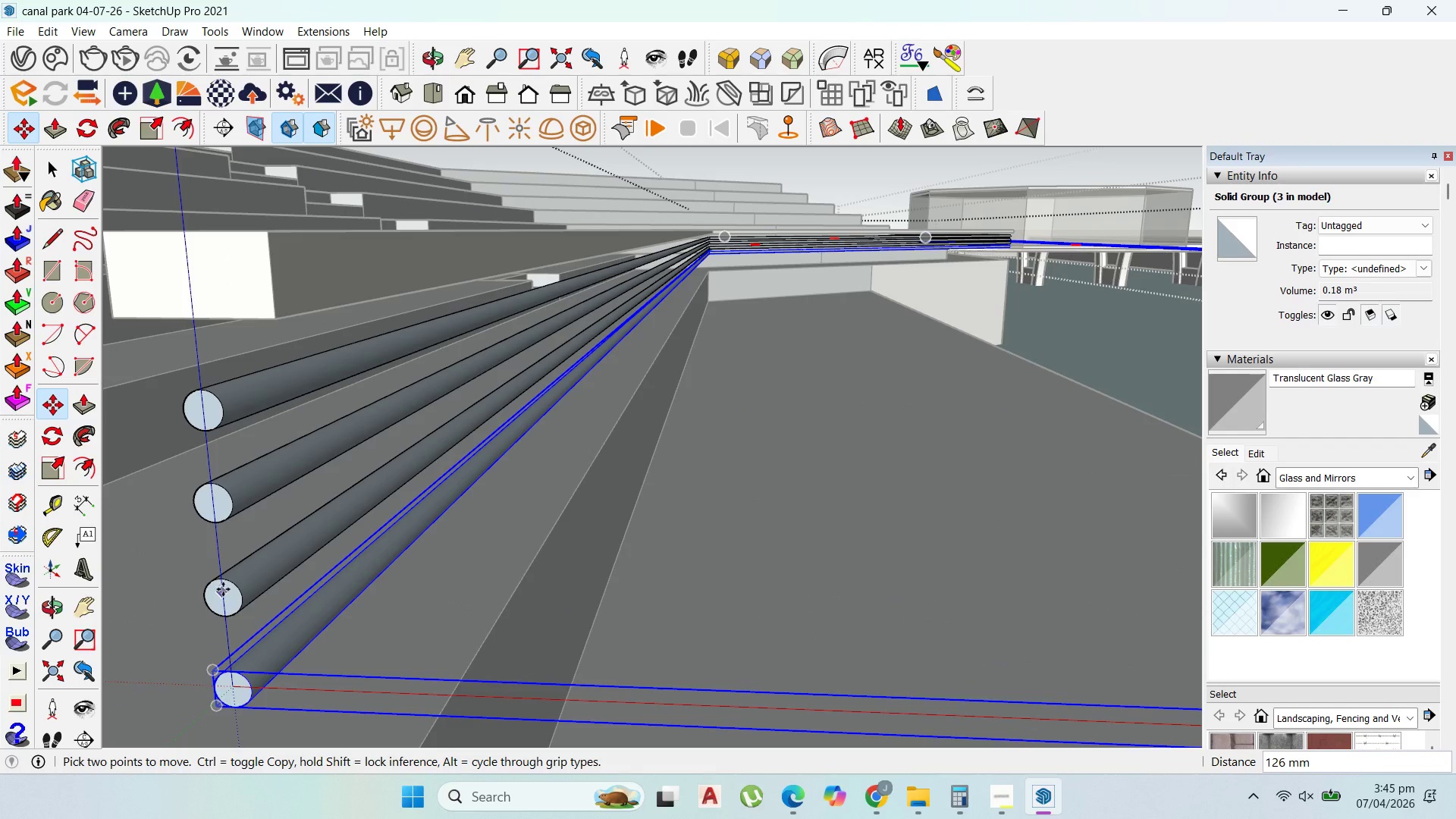 
scroll: coordinate [271, 515], scroll_direction: down, amount: 2.0
 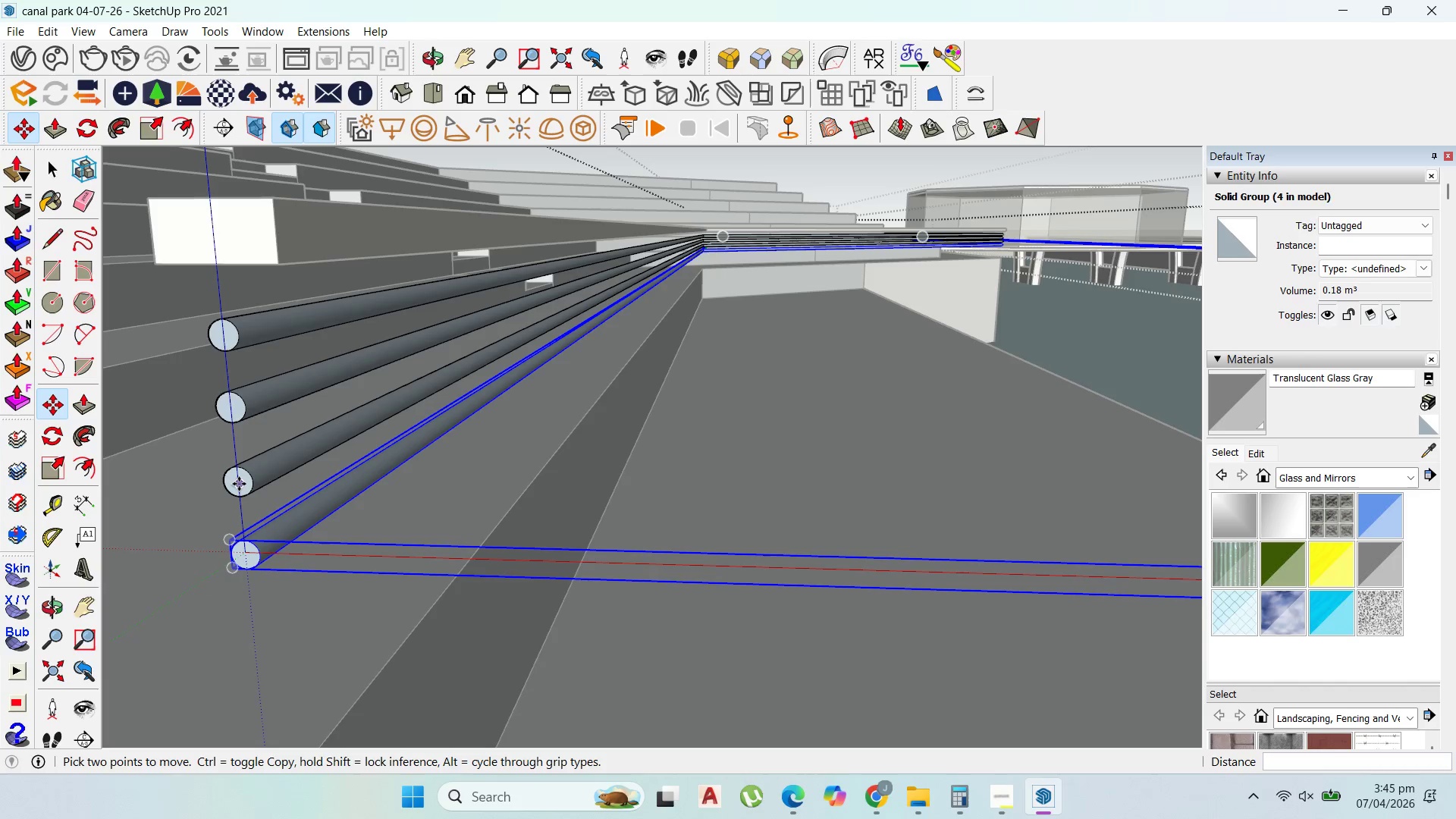 
left_click([238, 484])
 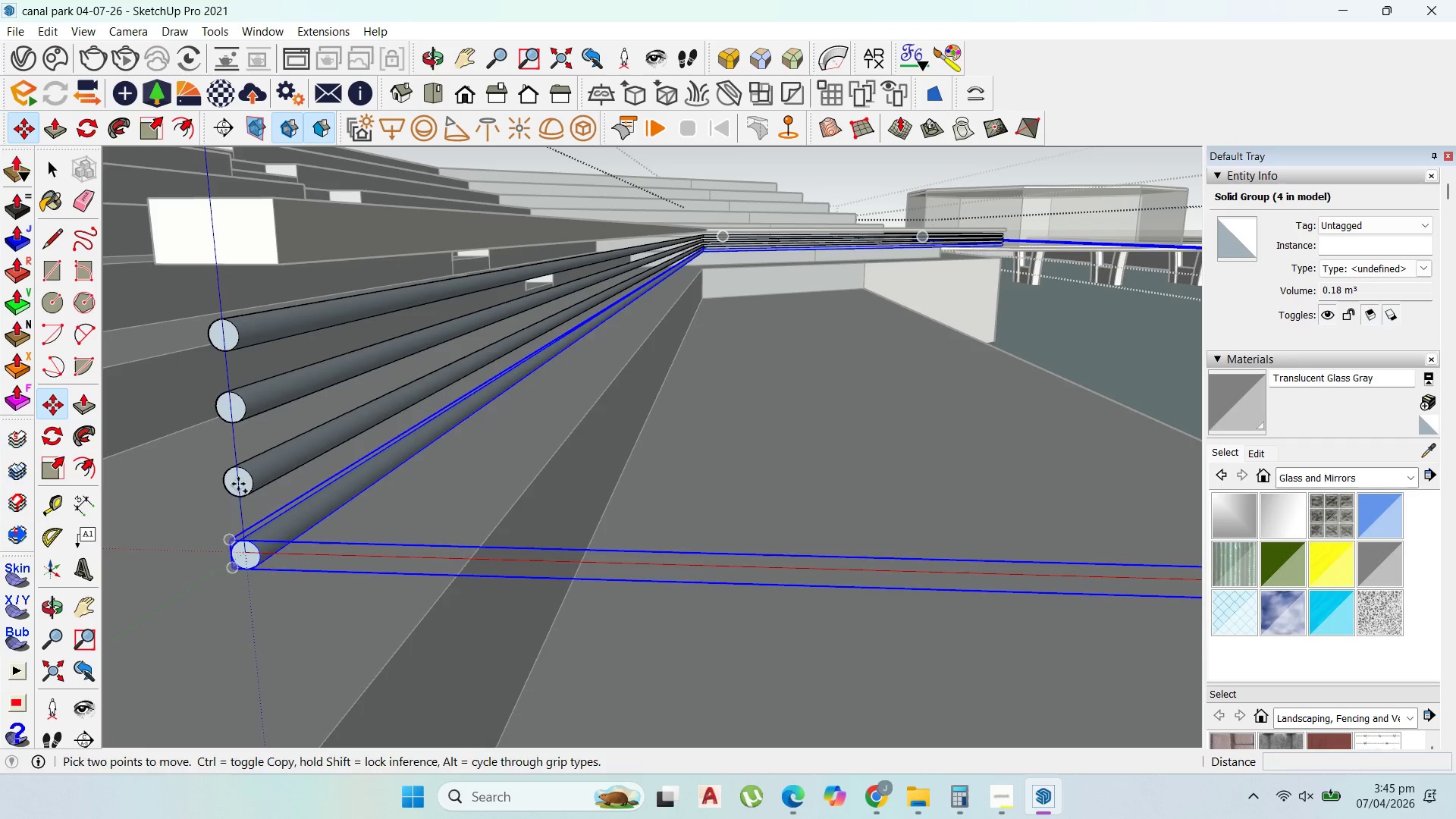 
key(Control+ControlLeft)
 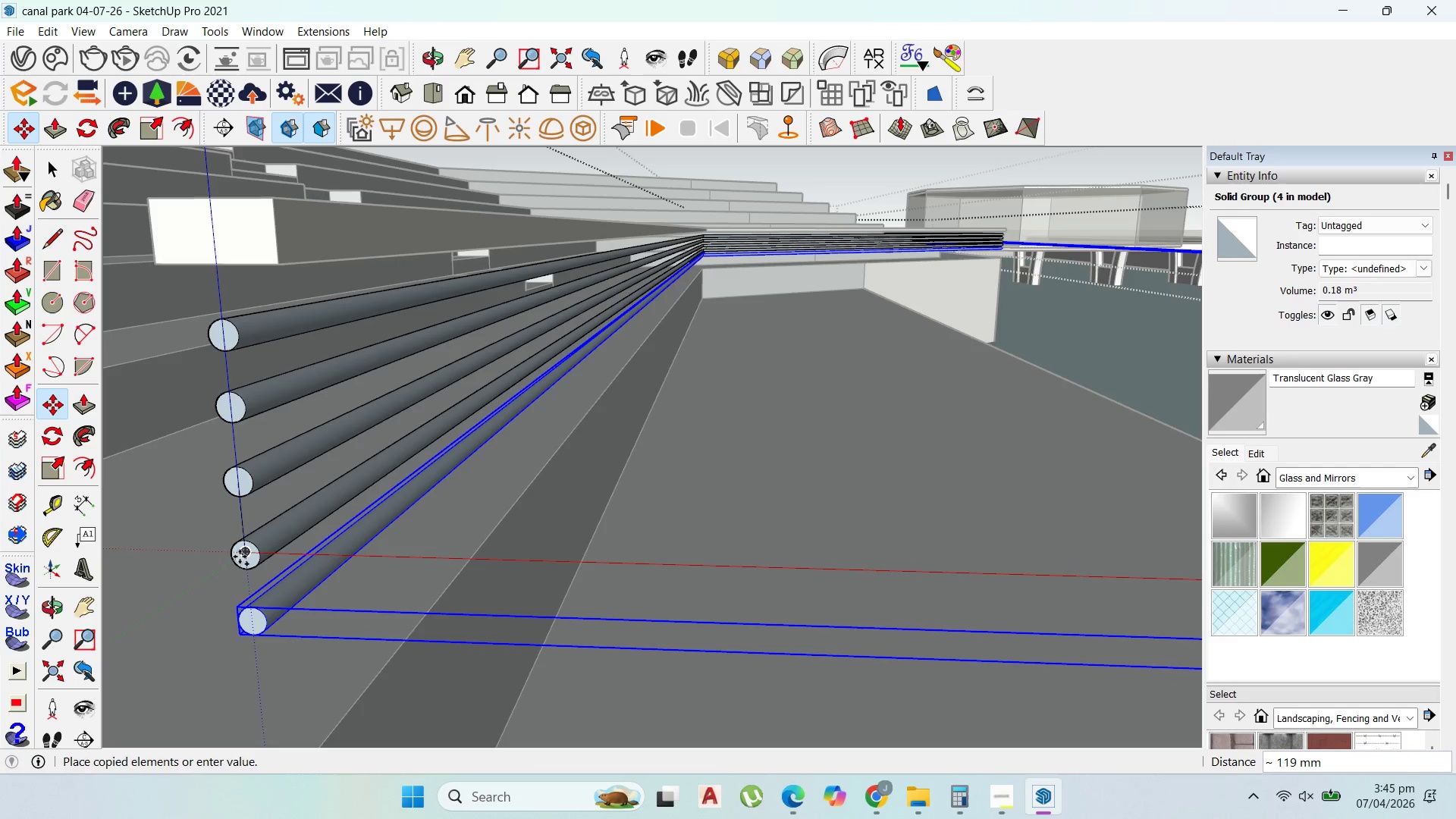 
scroll: coordinate [243, 562], scroll_direction: up, amount: 3.0
 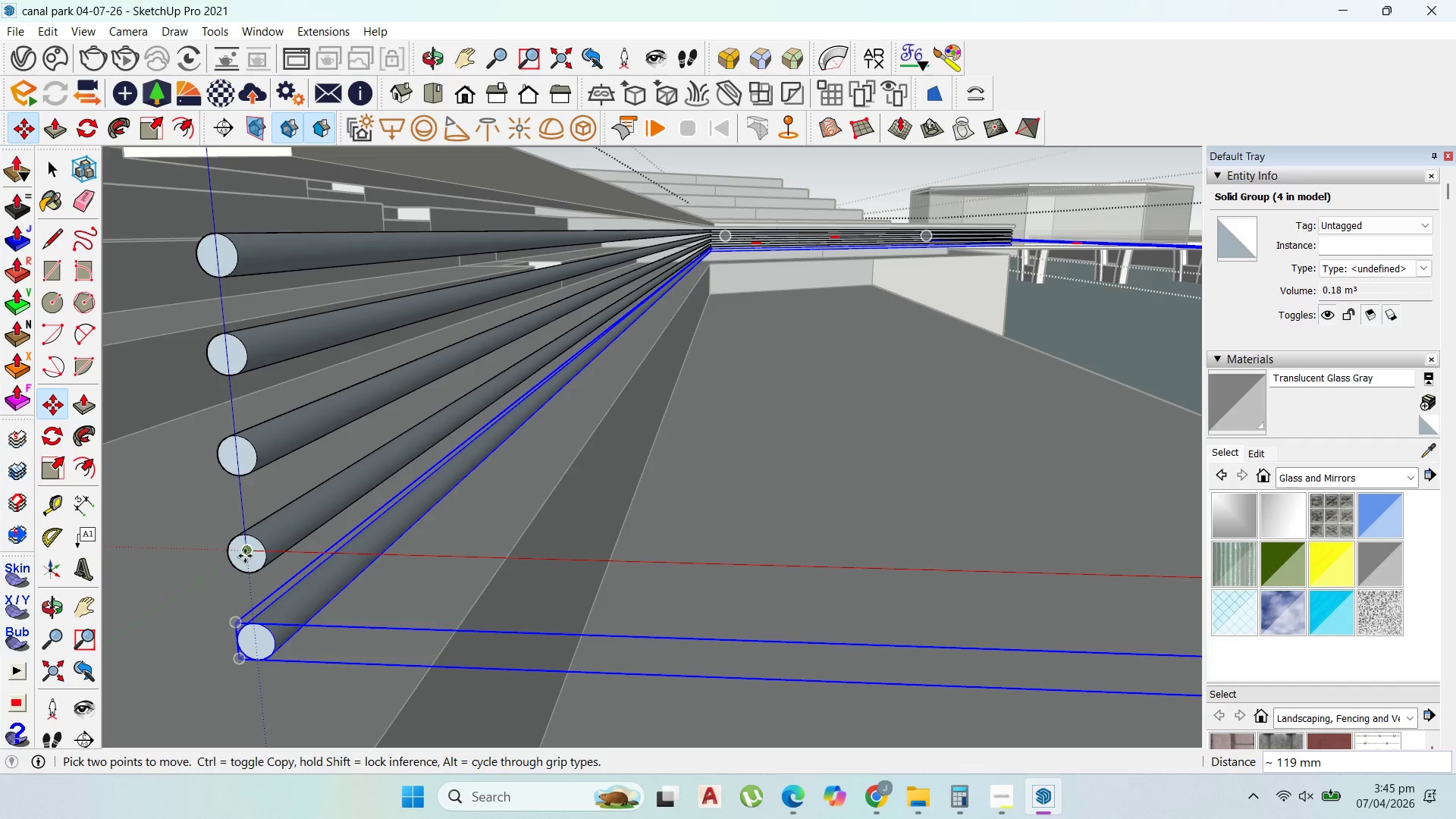 
left_click([245, 556])
 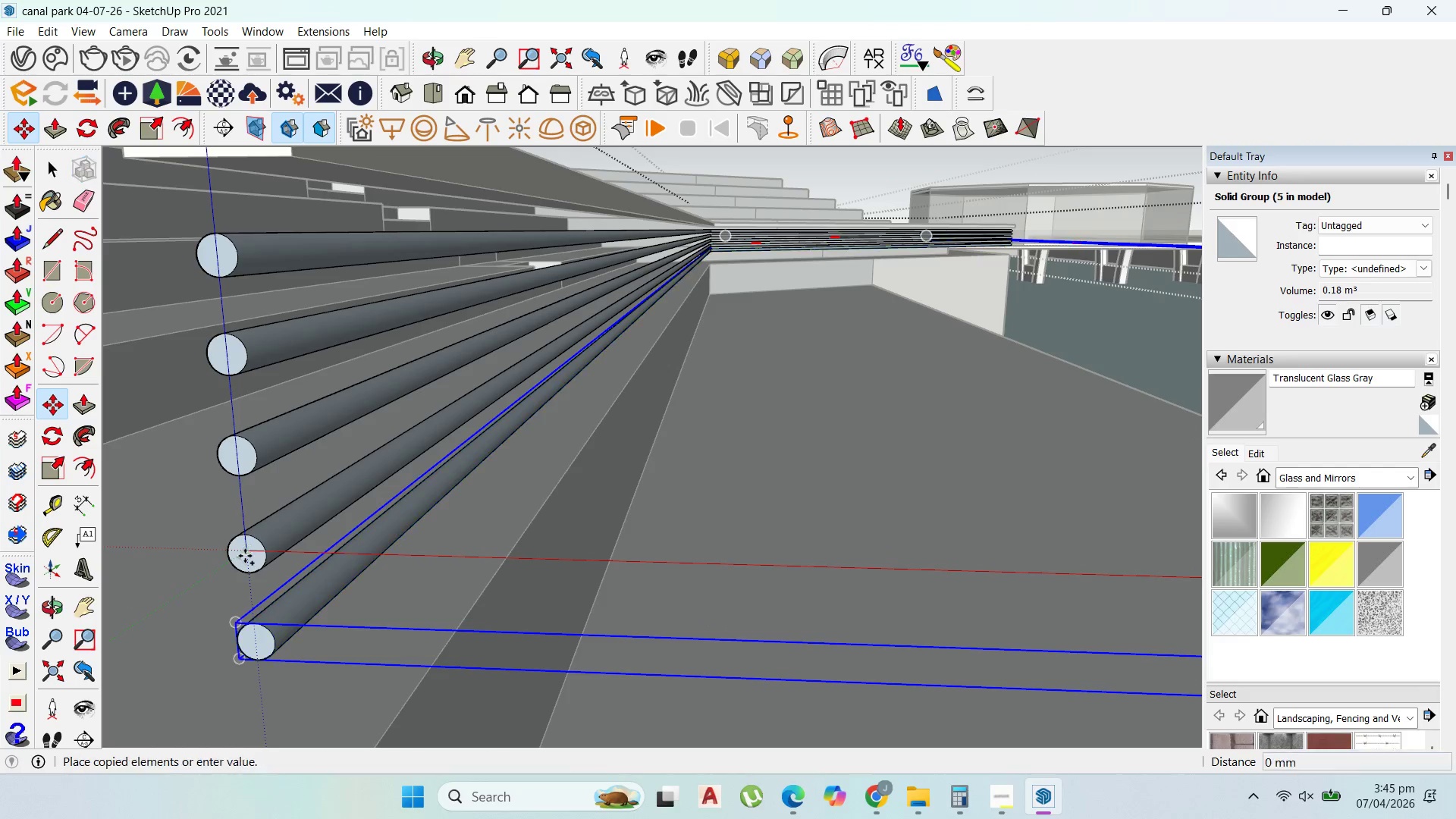 
key(Control+ControlLeft)
 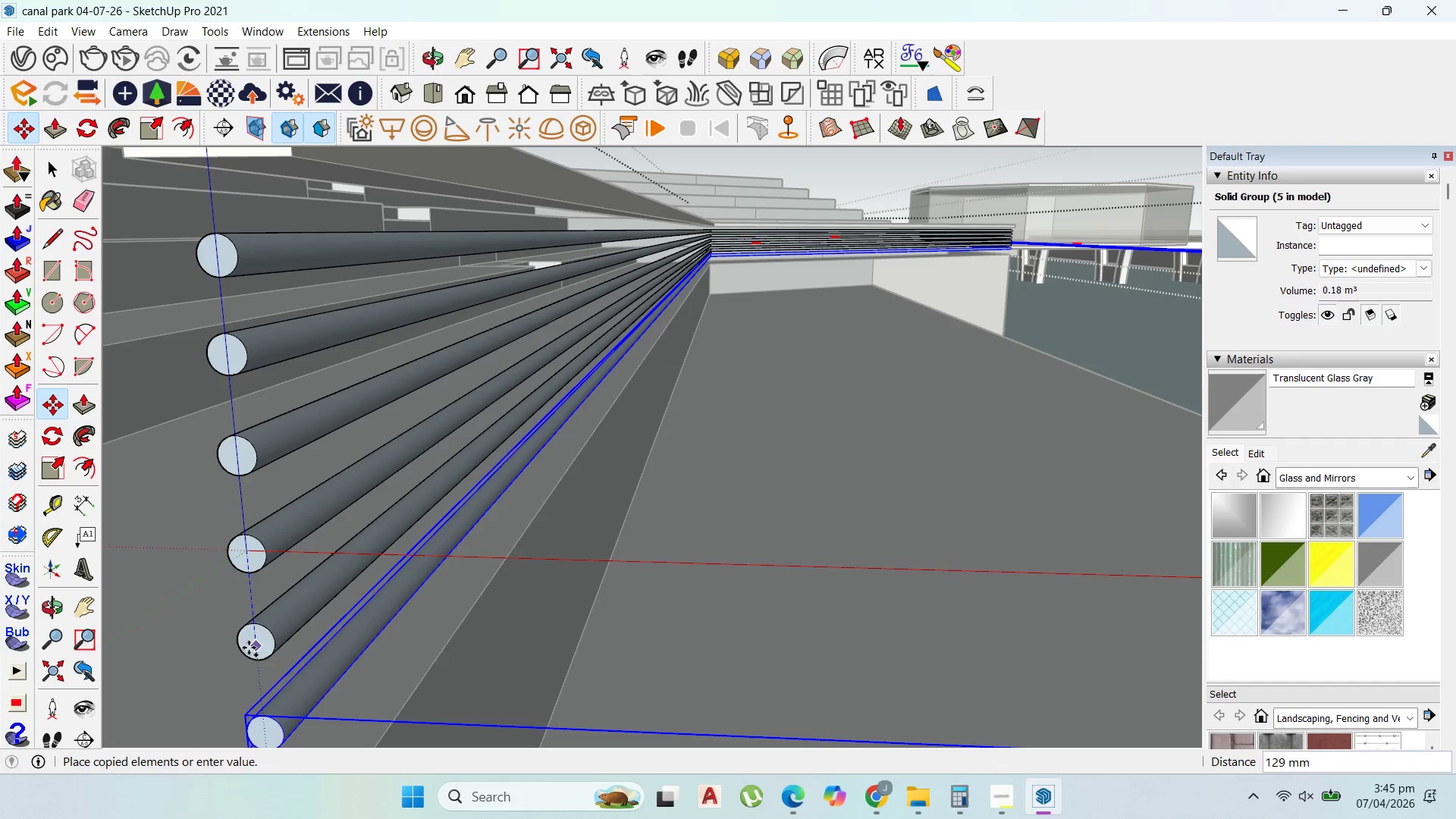 
left_click([249, 648])
 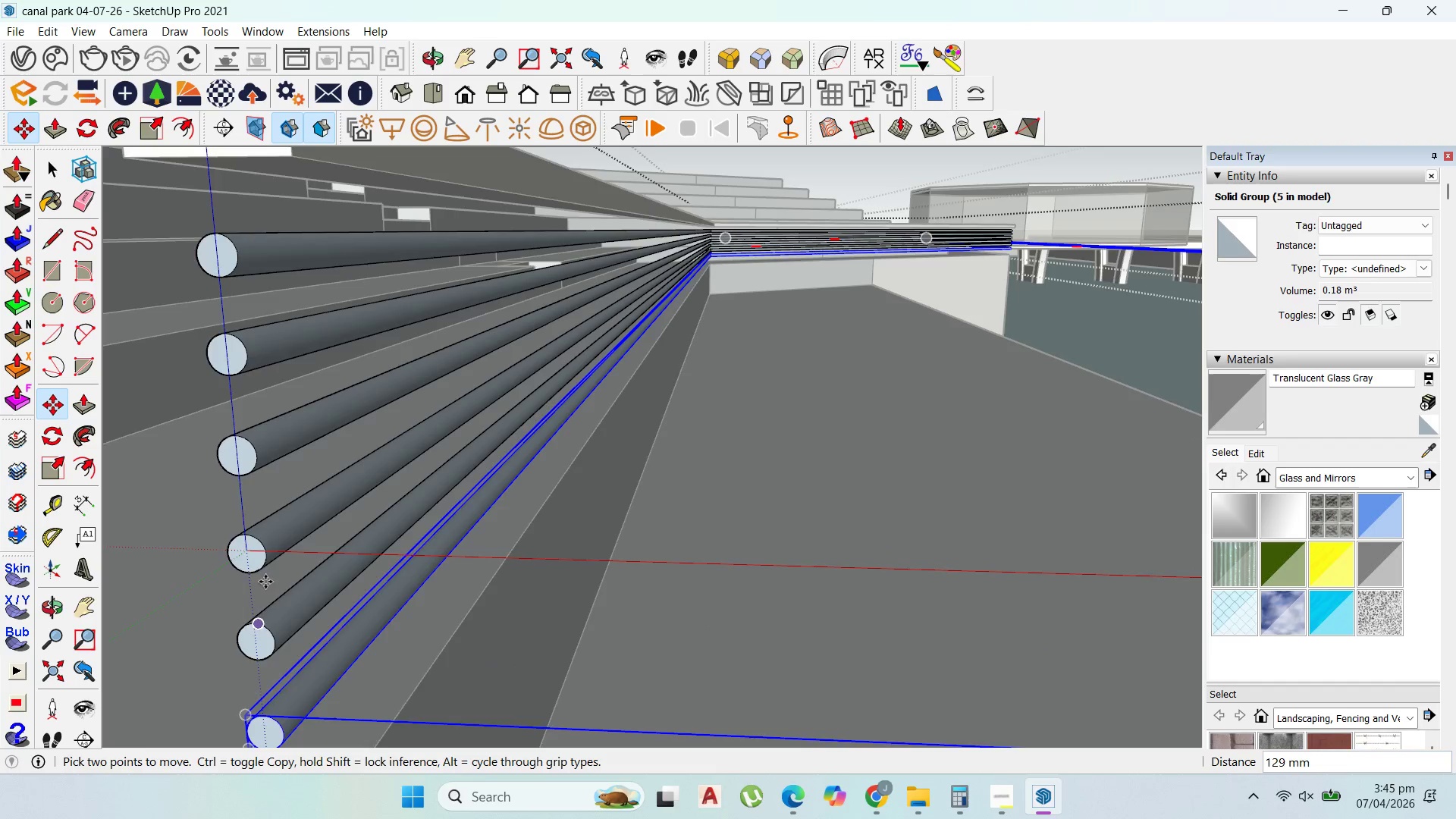 
scroll: coordinate [348, 573], scroll_direction: down, amount: 9.0
 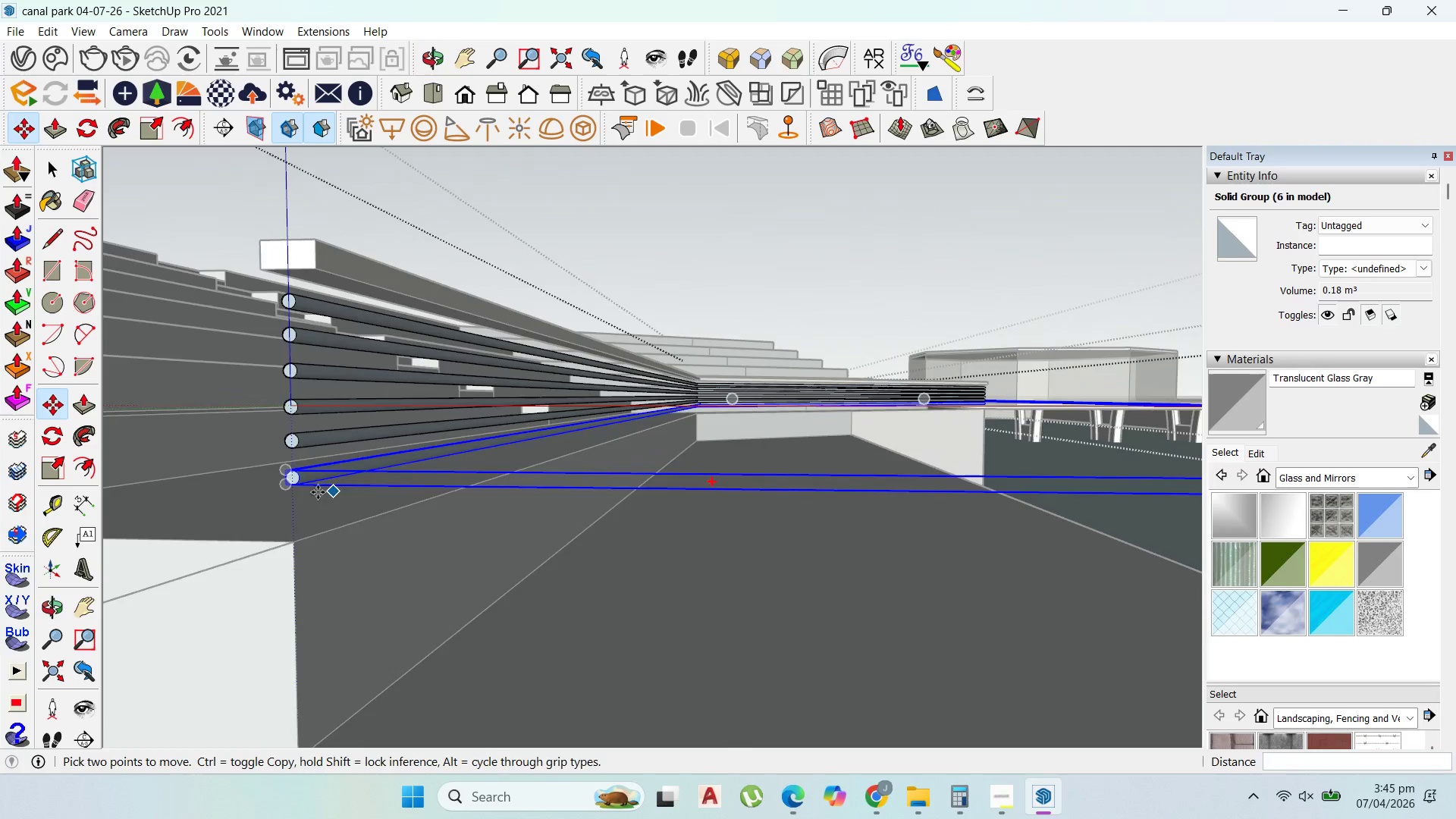 
left_click([296, 428])
 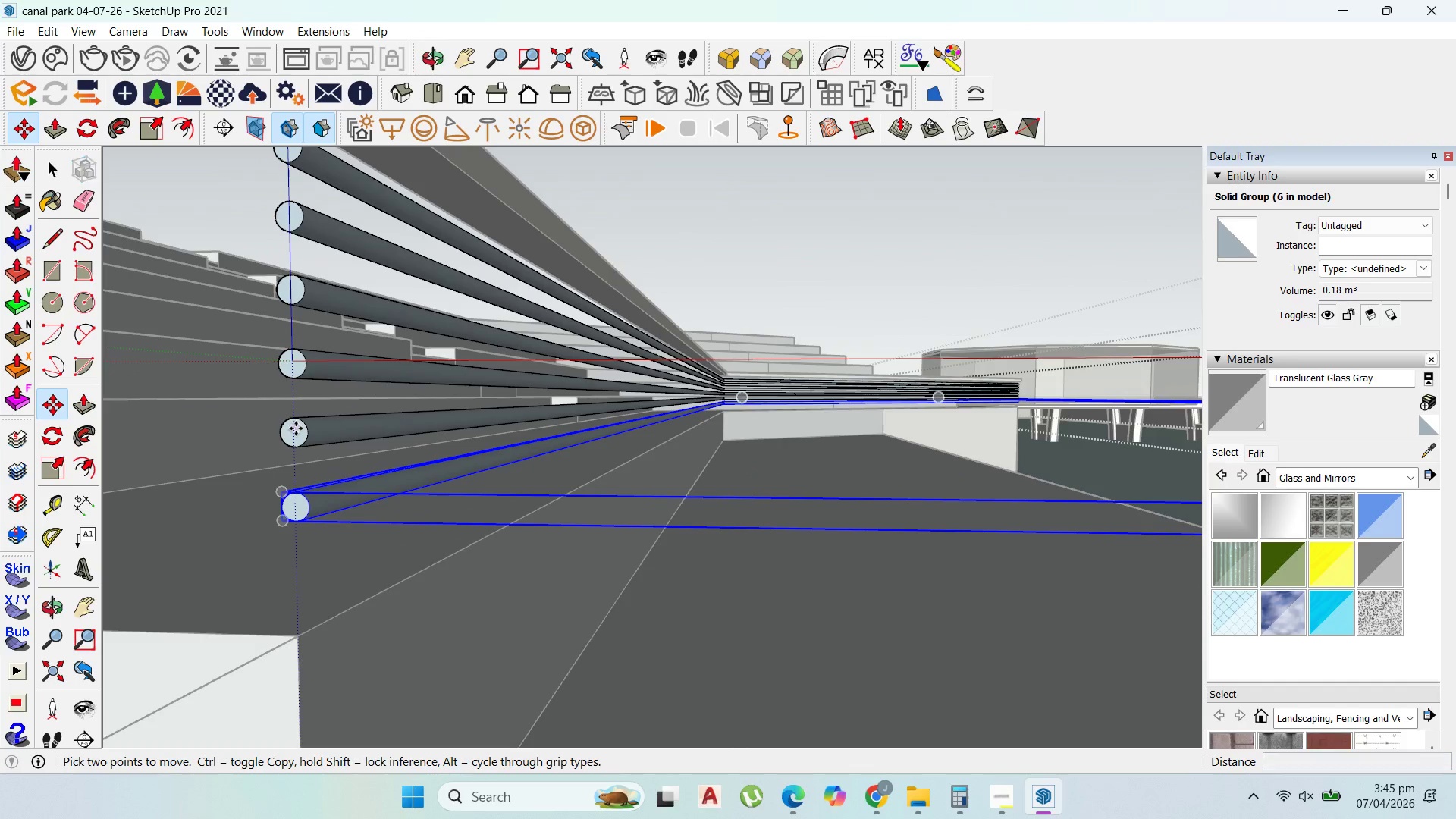 
scroll: coordinate [289, 439], scroll_direction: up, amount: 4.0
 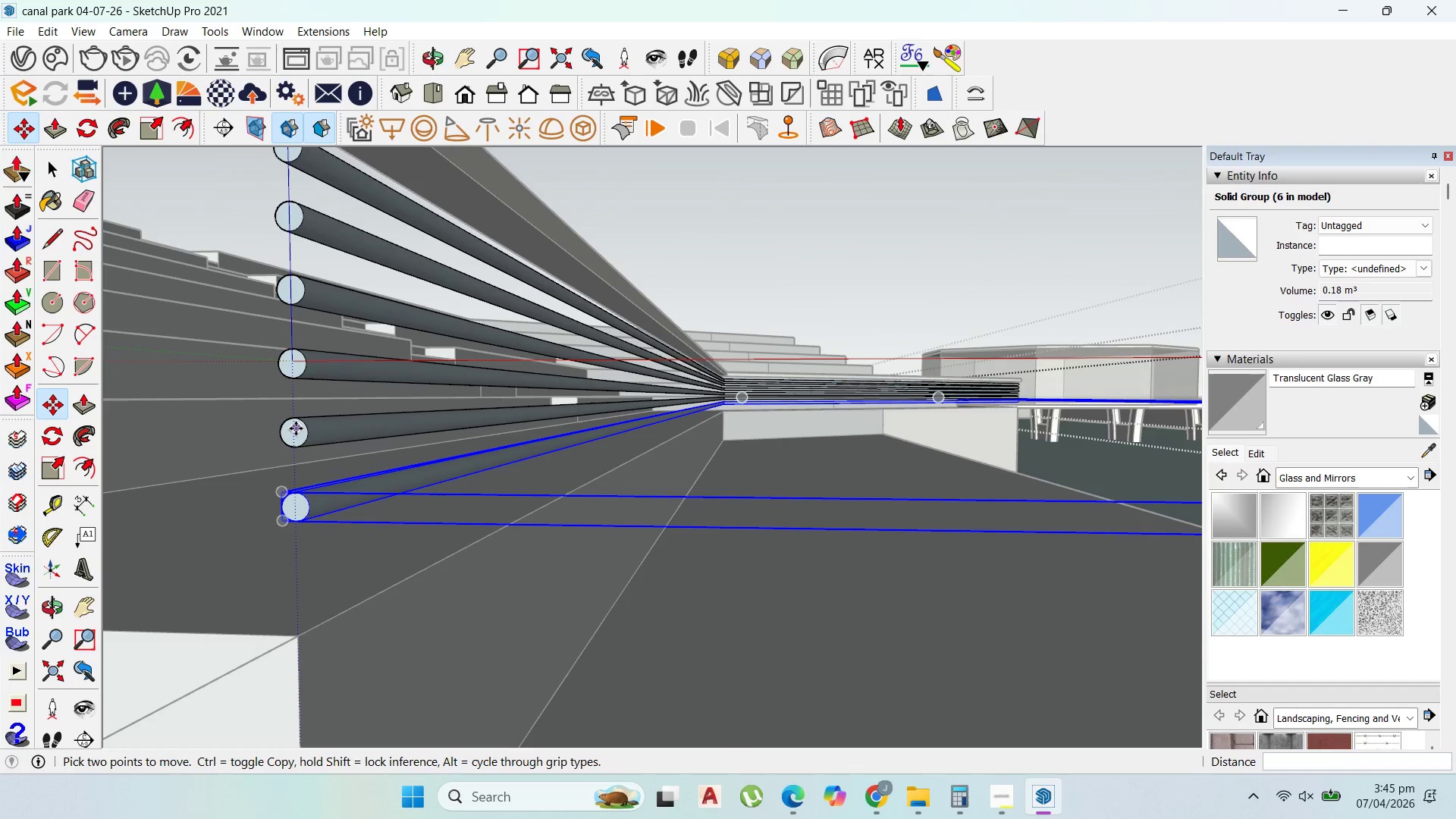 
key(Control+ControlLeft)
 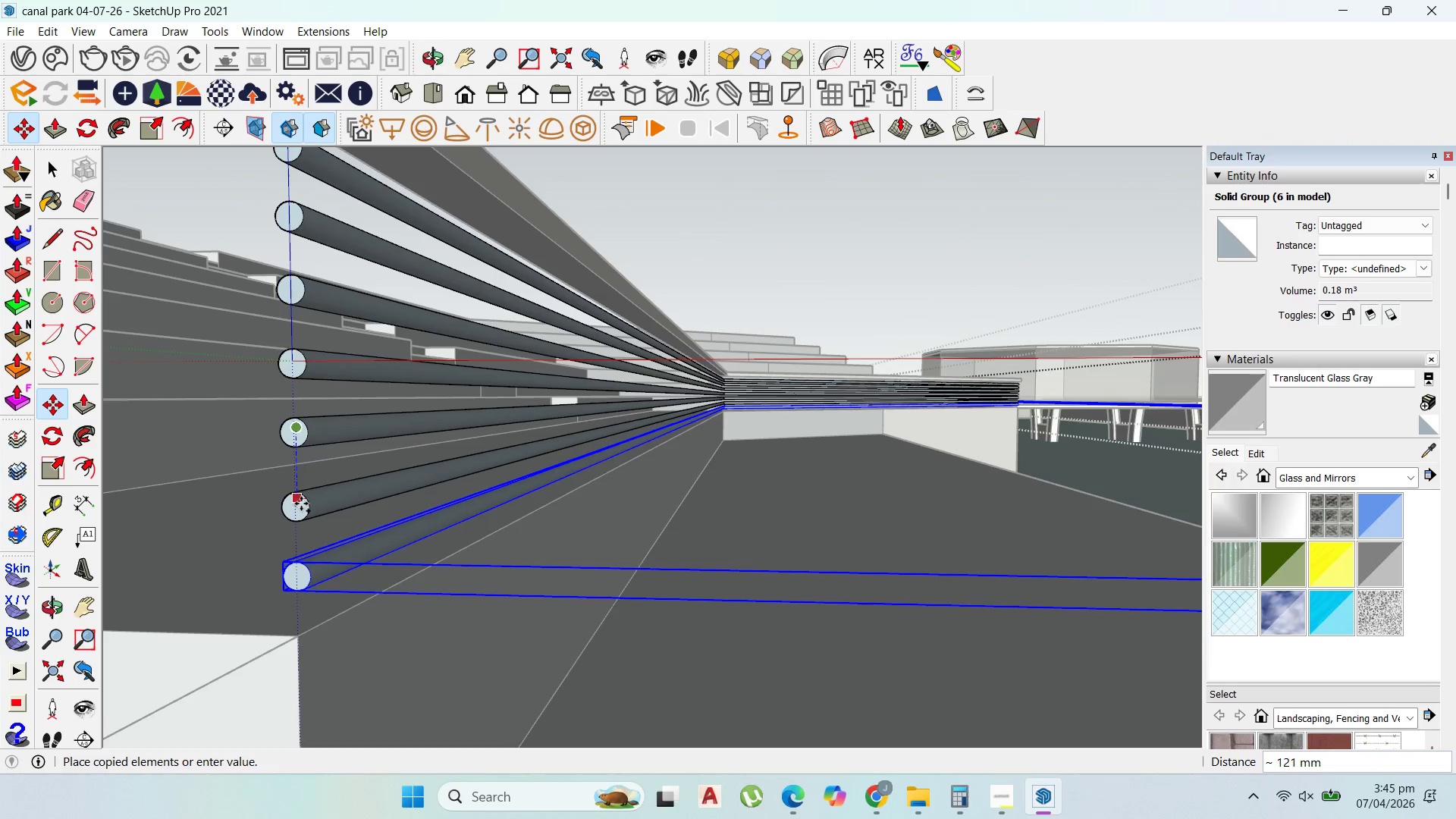 
left_click([301, 505])
 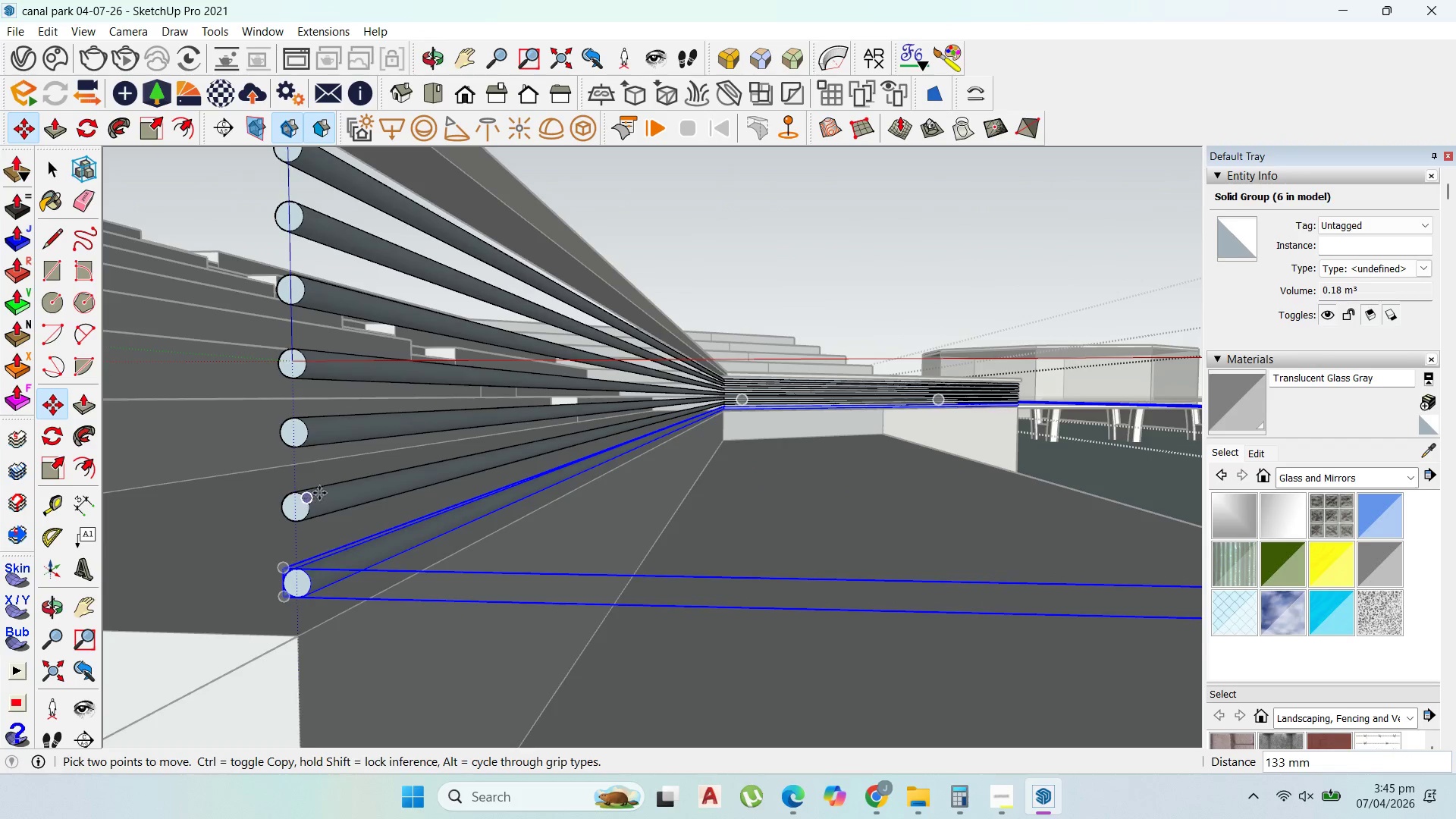 
scroll: coordinate [459, 519], scroll_direction: down, amount: 17.0
 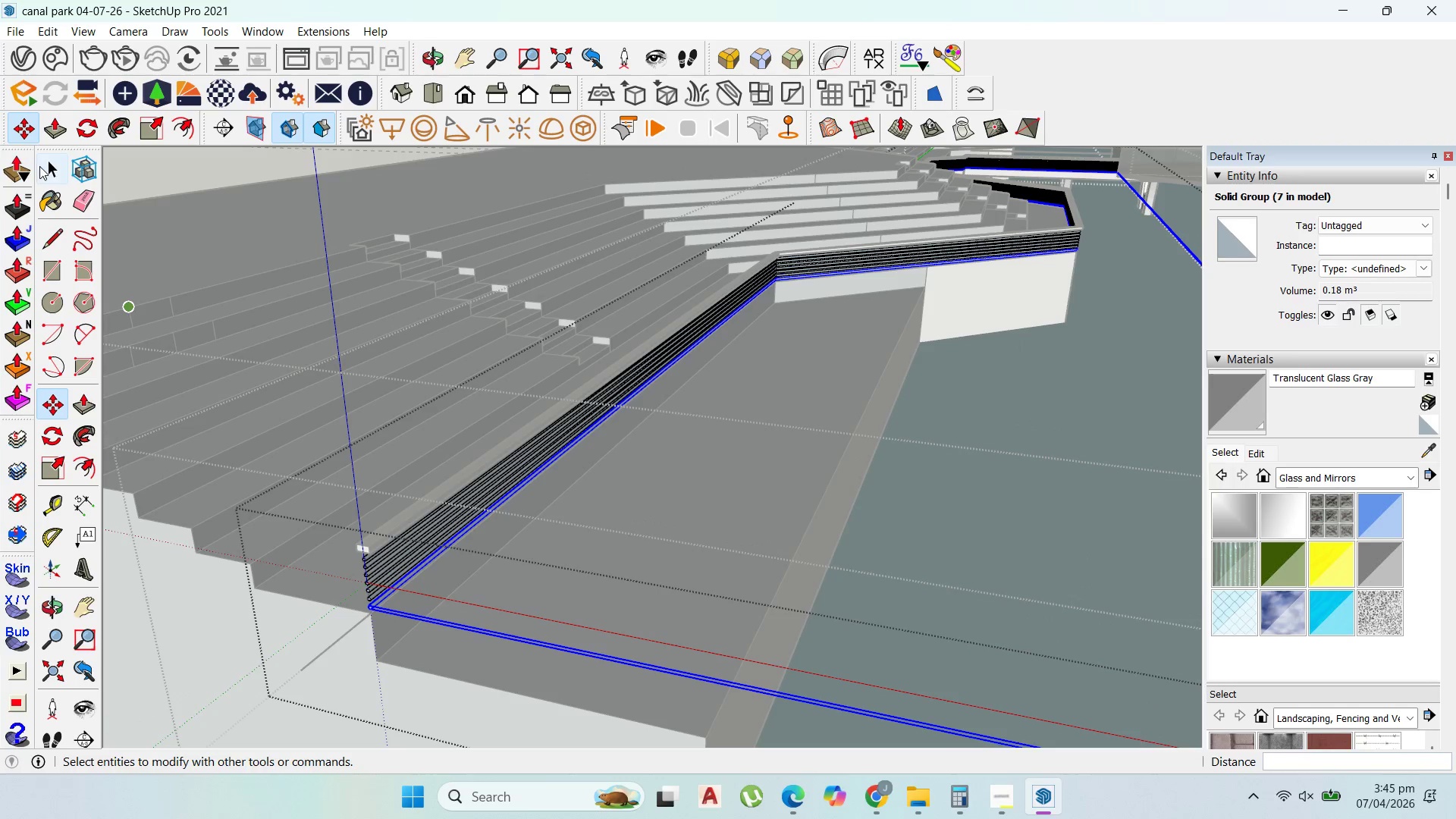 
key(Escape)
 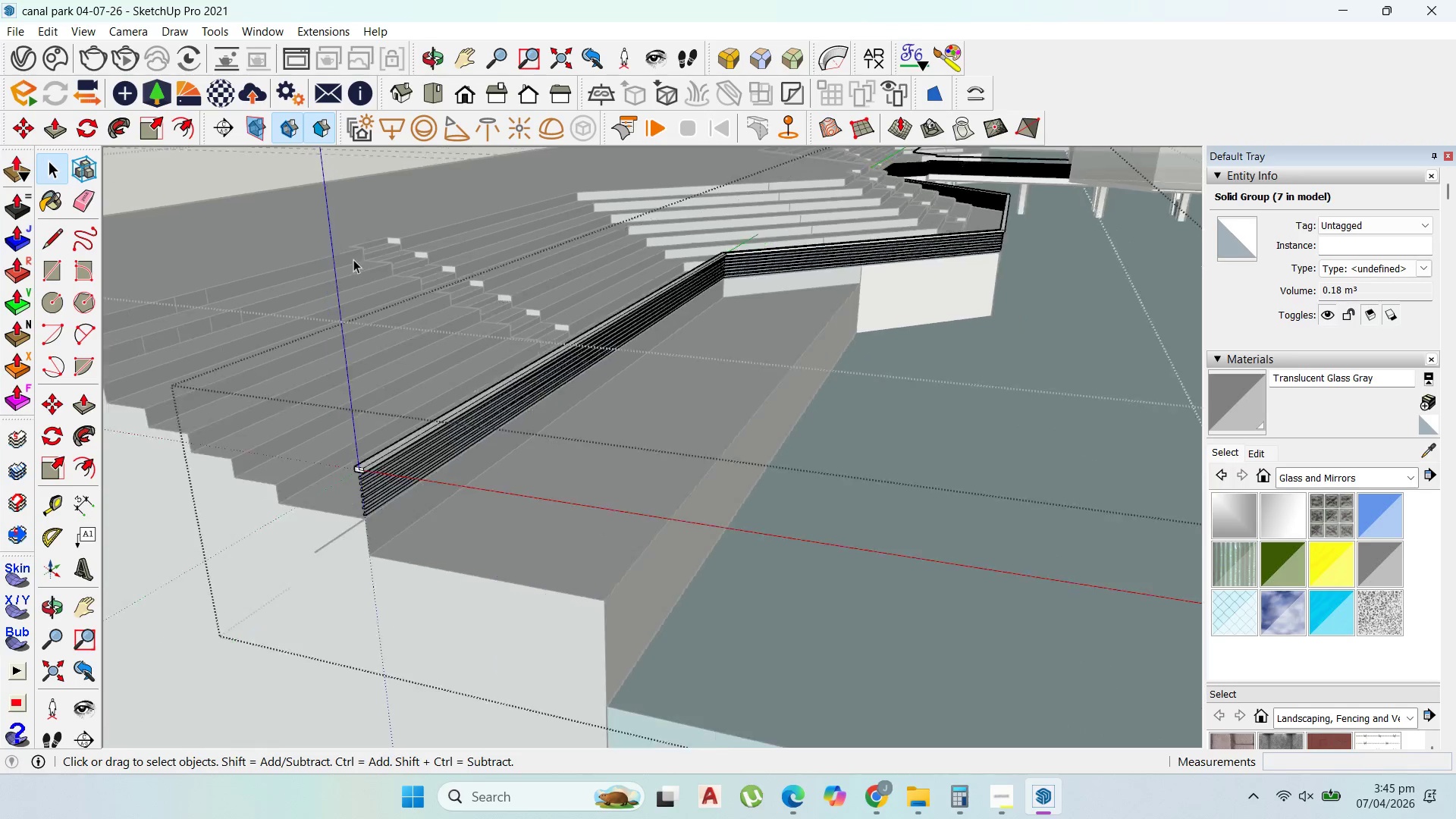 
scroll: coordinate [531, 293], scroll_direction: down, amount: 10.0
 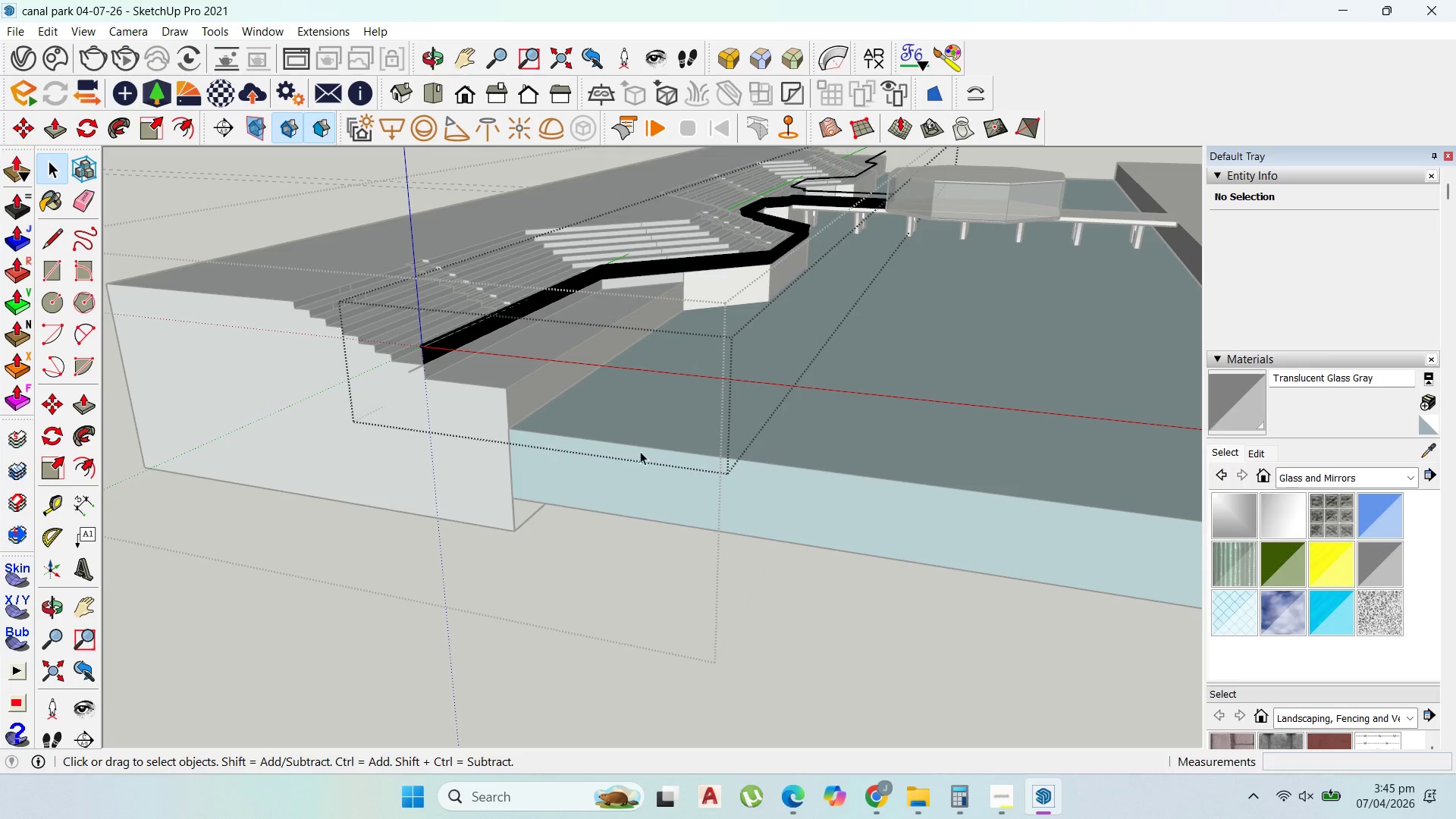 
left_click([614, 505])
 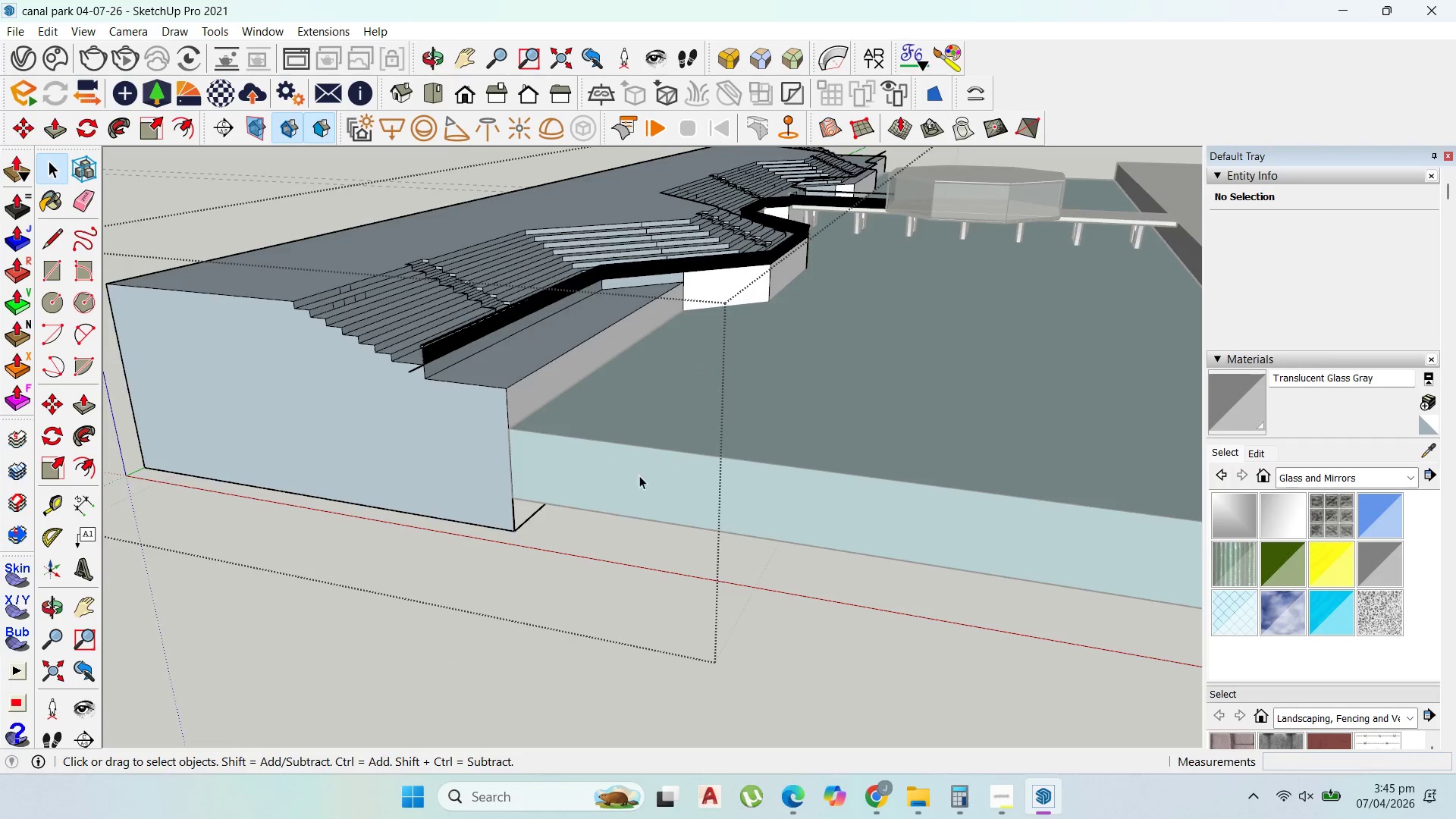 
left_click([826, 275])
 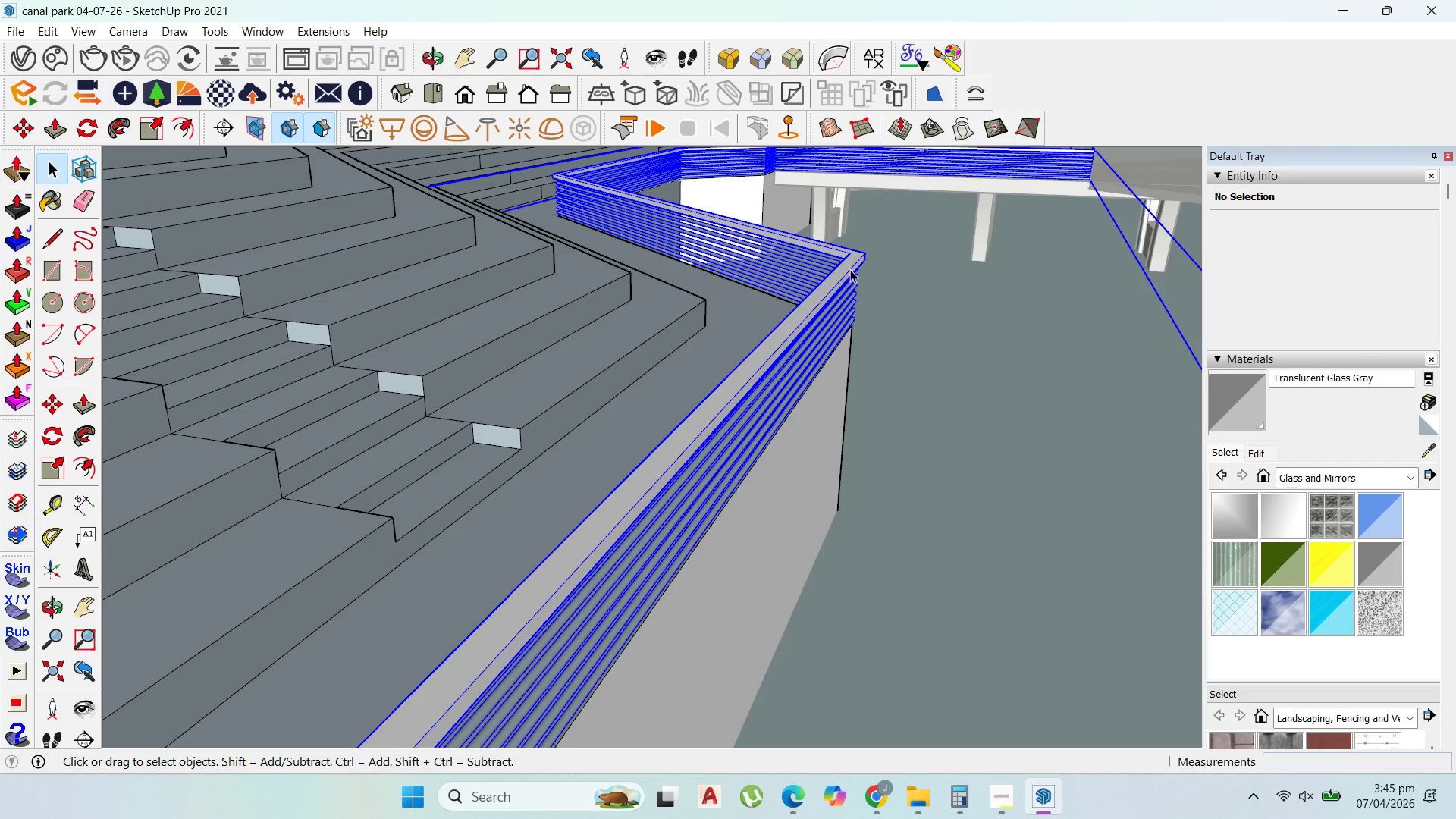 
scroll: coordinate [783, 220], scroll_direction: up, amount: 12.0
 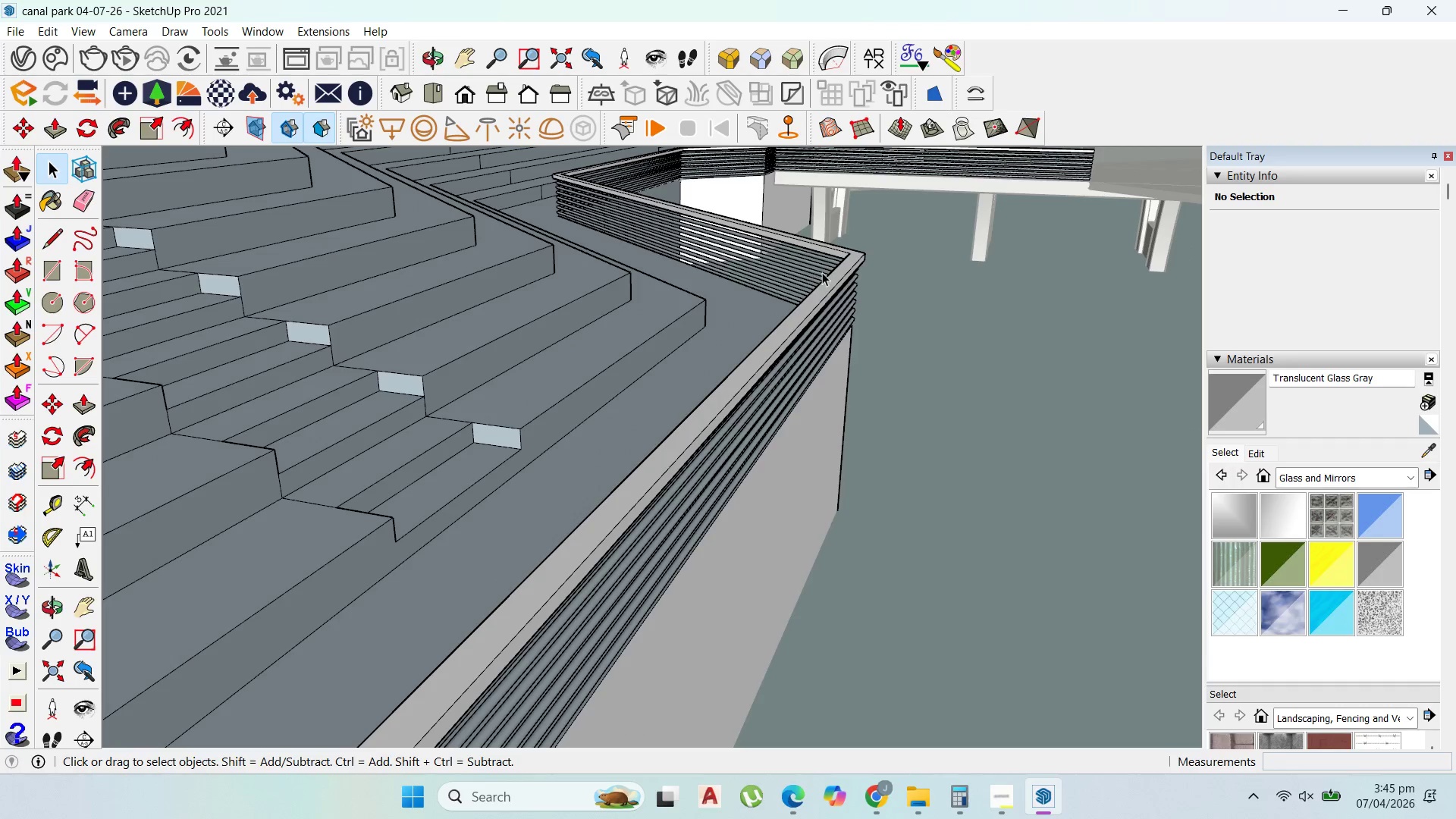 
key(Escape)
 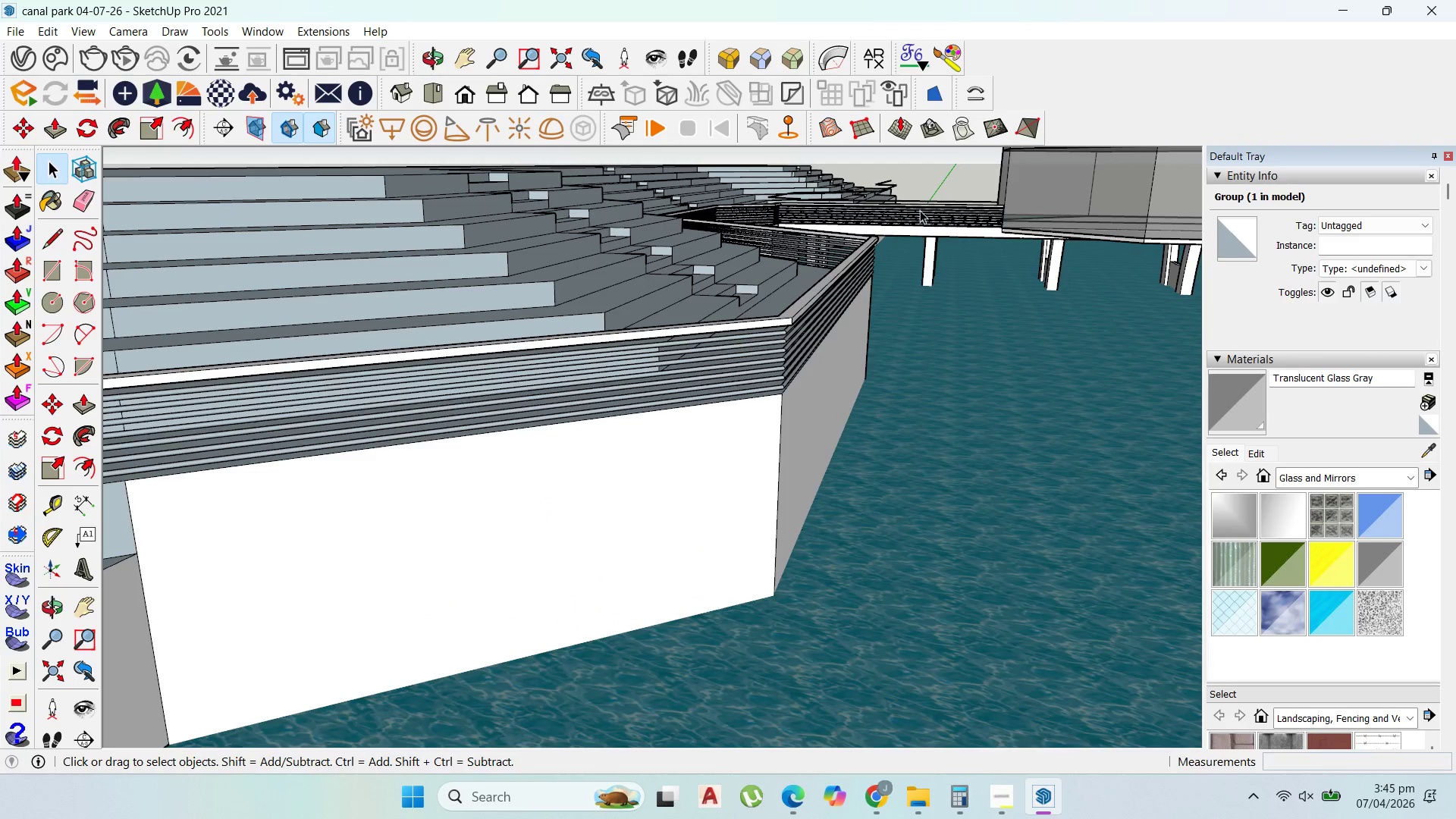 
scroll: coordinate [921, 234], scroll_direction: down, amount: 2.0
 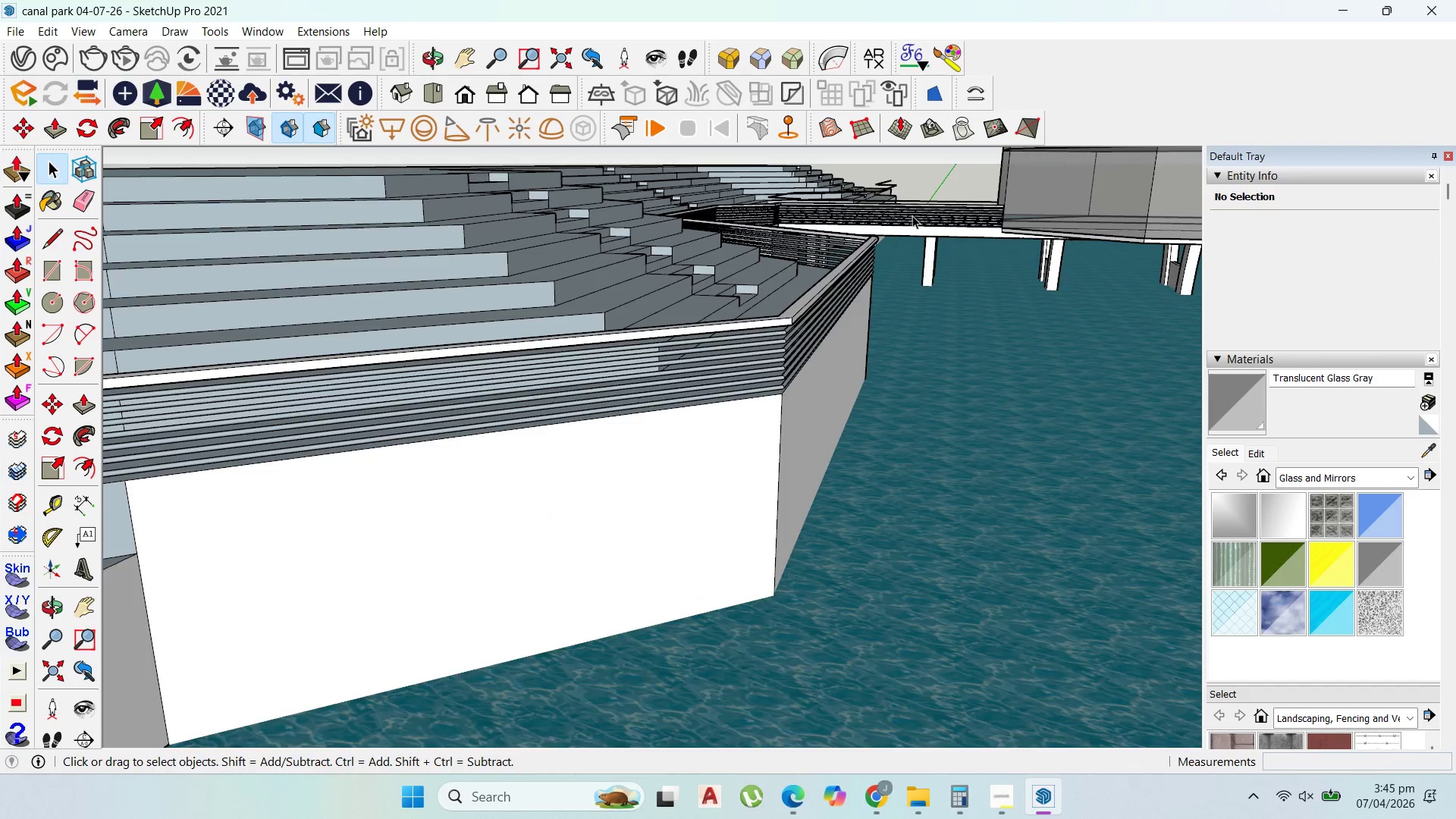 
scroll: coordinate [904, 223], scroll_direction: up, amount: 2.0
 